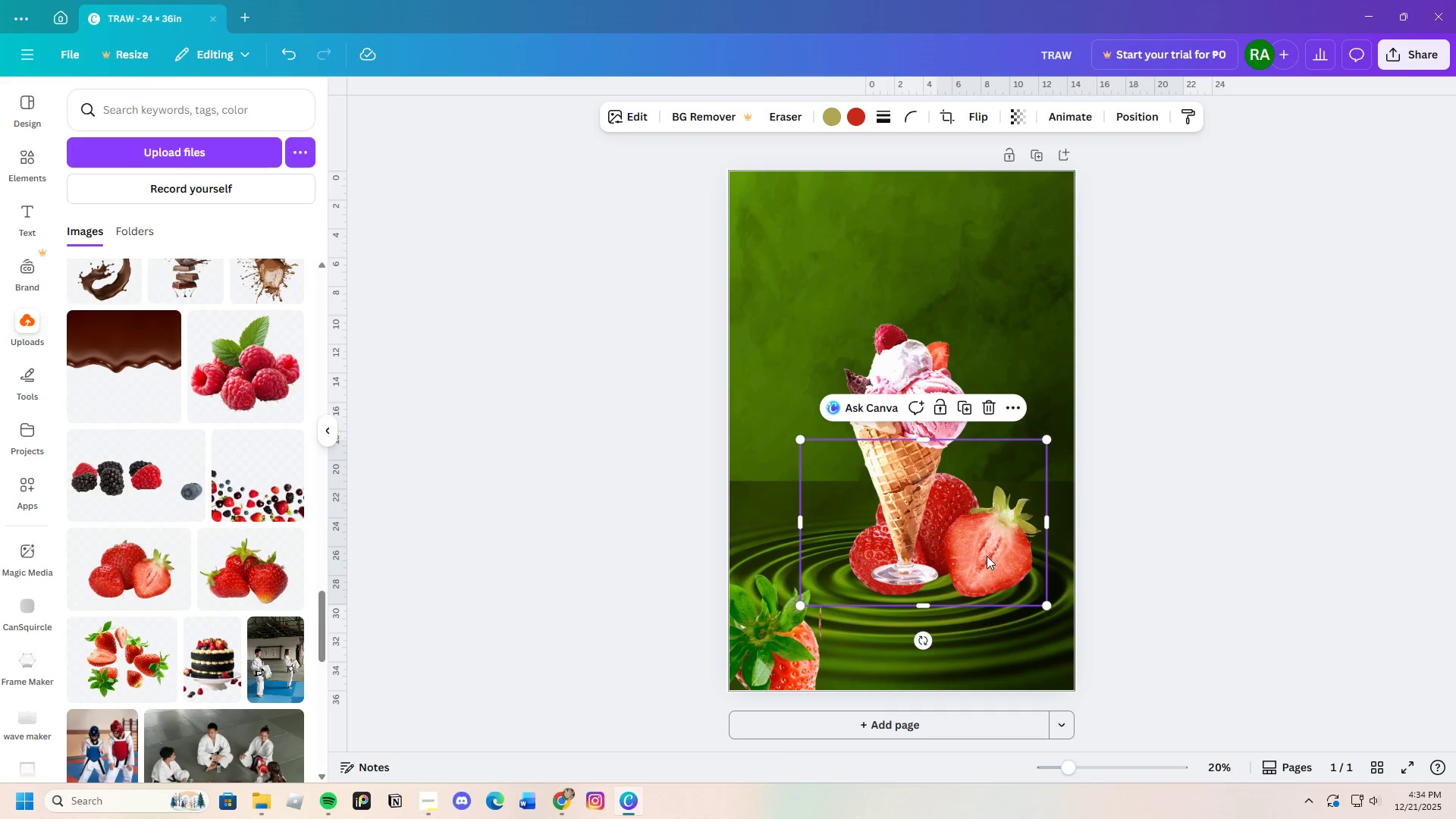 
left_click_drag(start_coordinate=[990, 556], to_coordinate=[991, 537])
 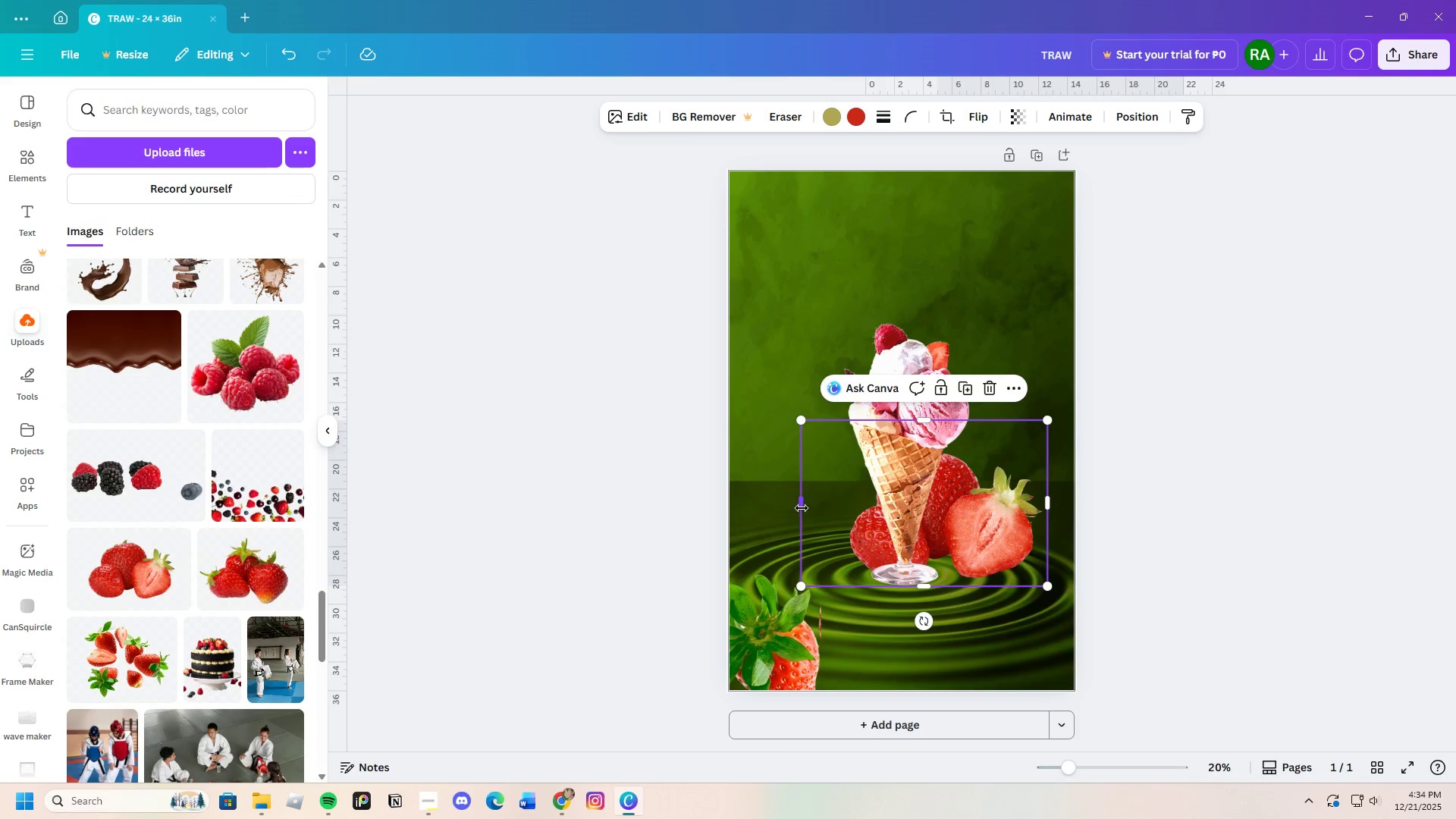 
left_click_drag(start_coordinate=[802, 505], to_coordinate=[844, 511])
 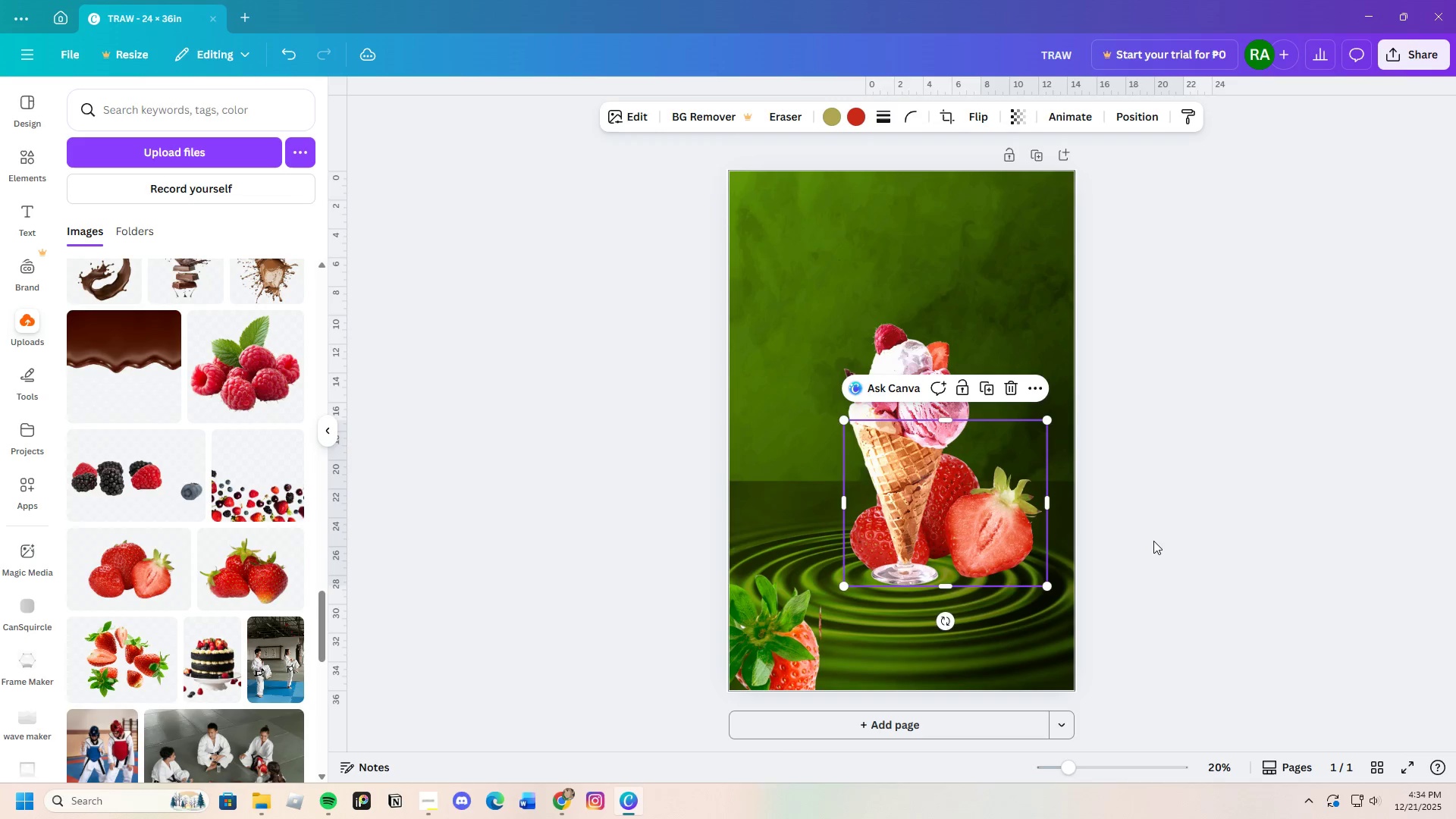 
left_click([1153, 541])
 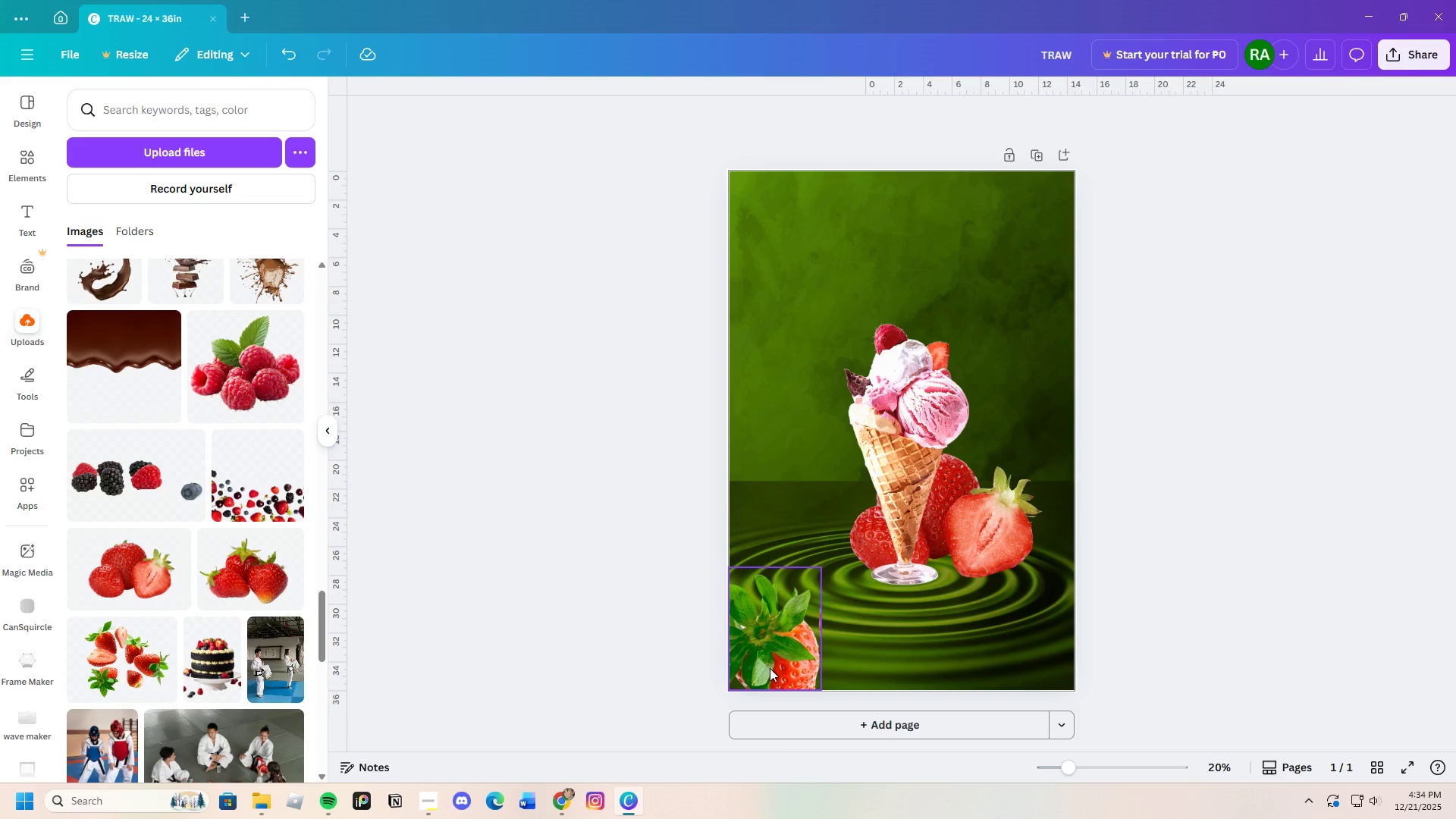 
left_click([1287, 638])
 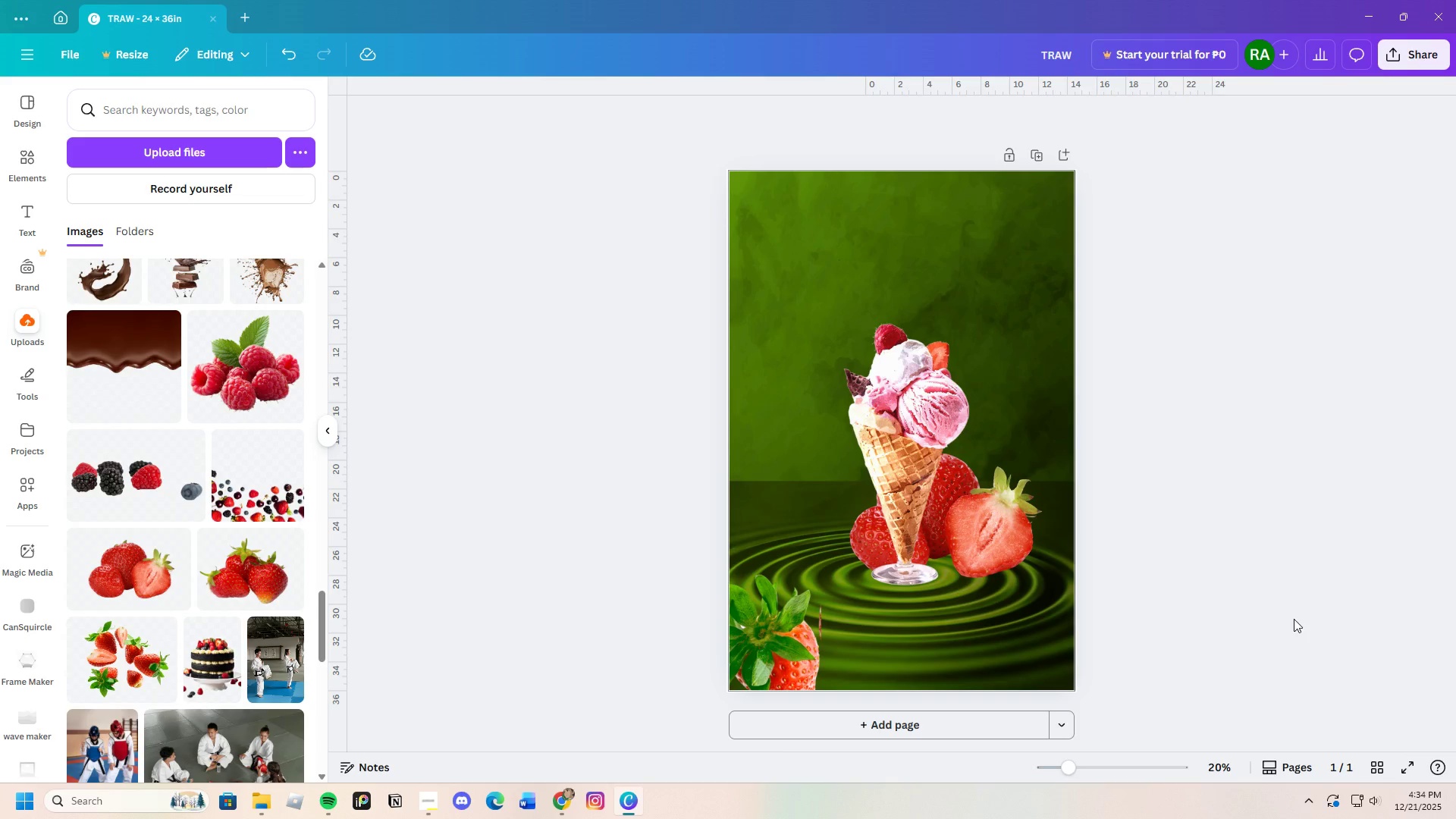 
left_click([679, 463])
 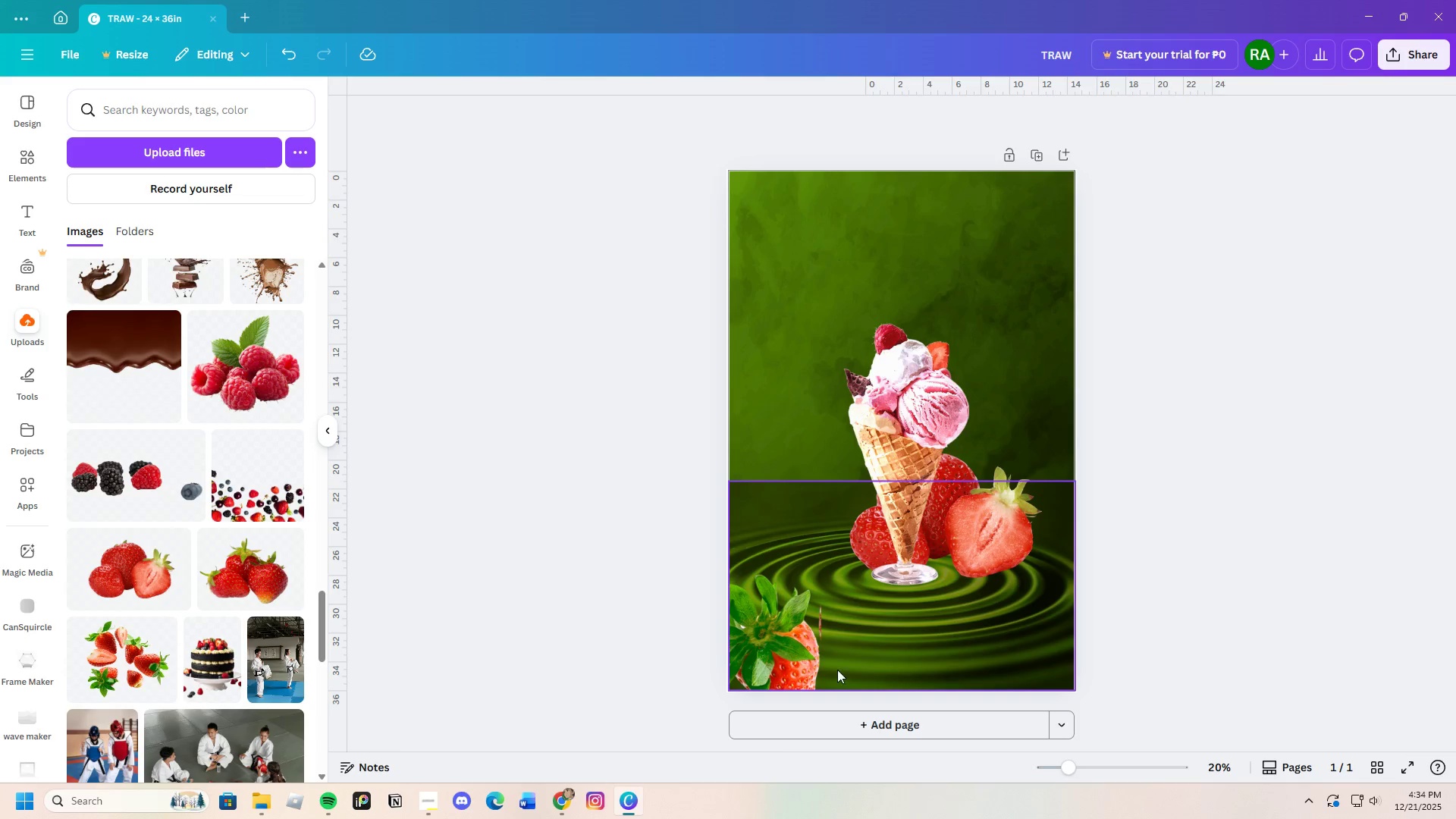 
left_click([799, 659])
 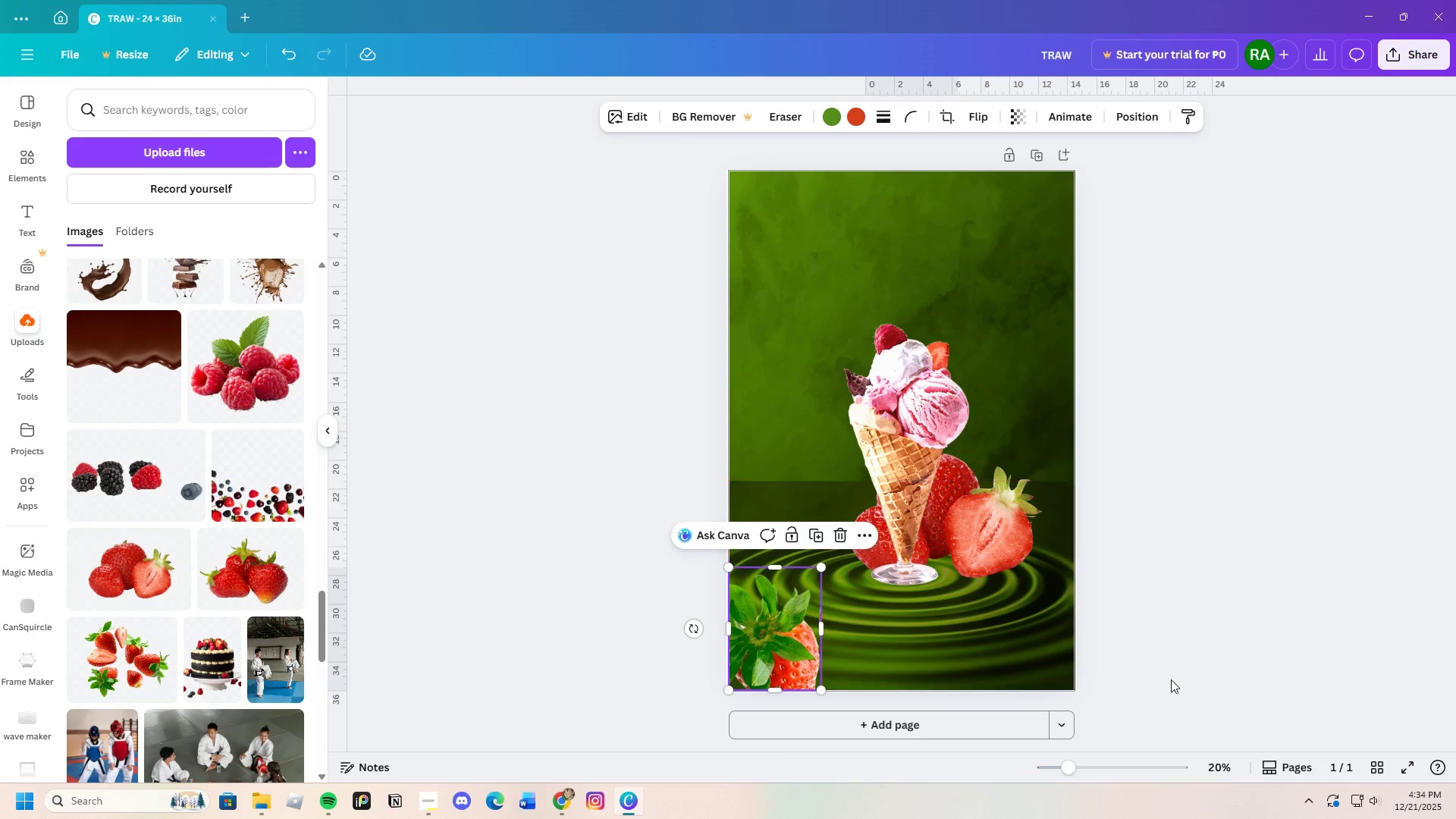 
left_click([1184, 673])
 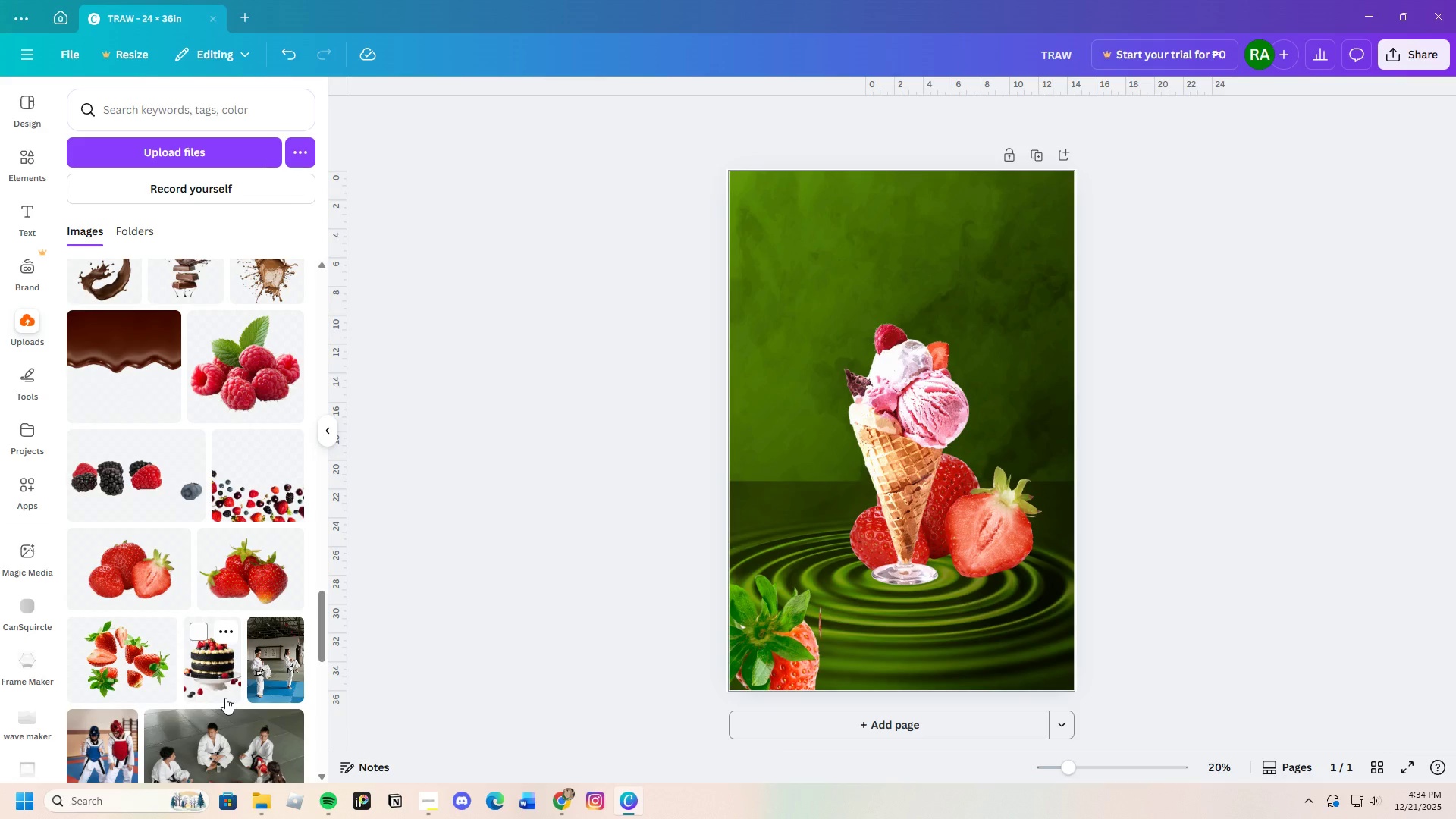 
scroll: coordinate [235, 677], scroll_direction: down, amount: 39.0
 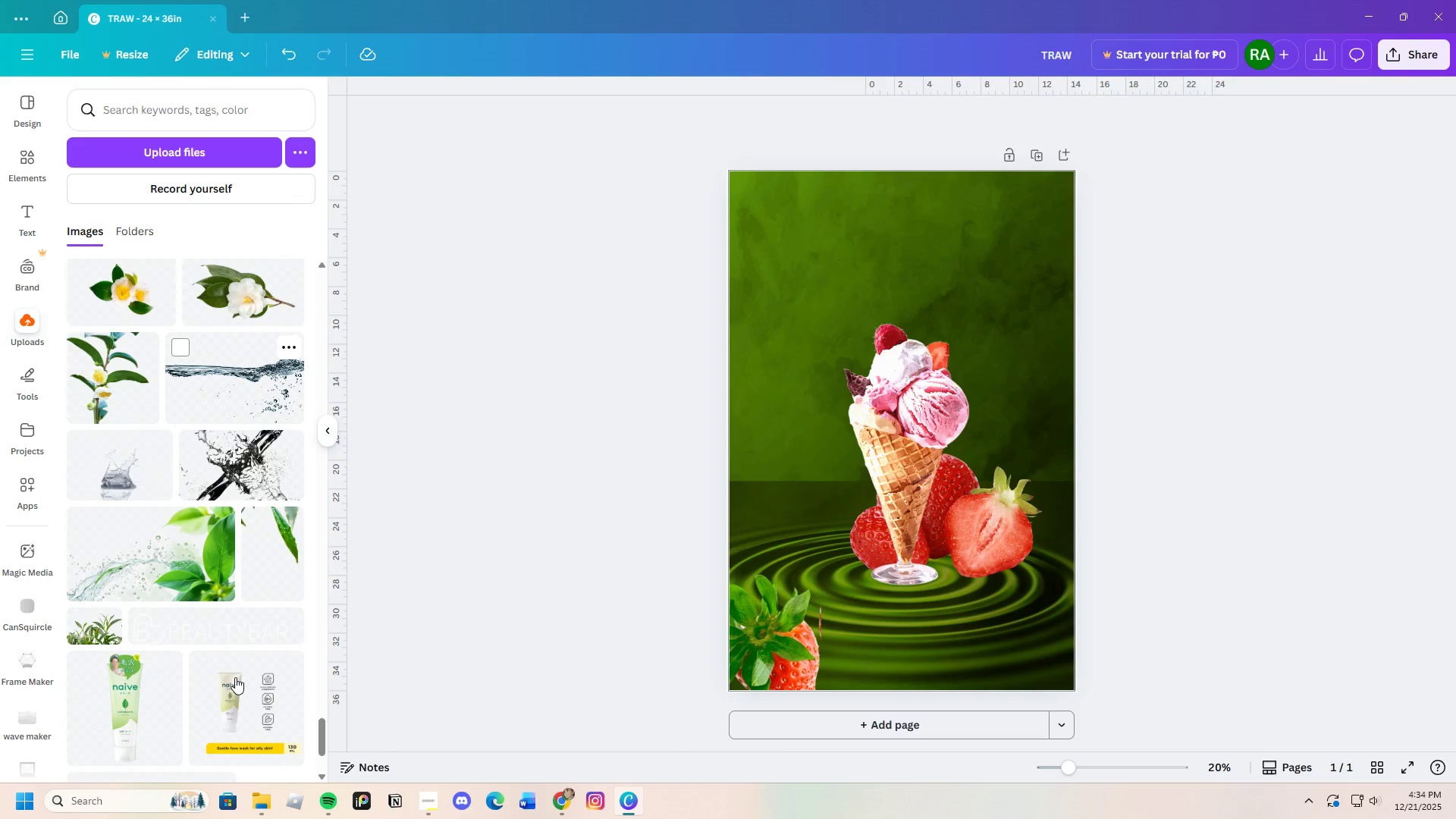 
scroll: coordinate [235, 677], scroll_direction: up, amount: 1.0
 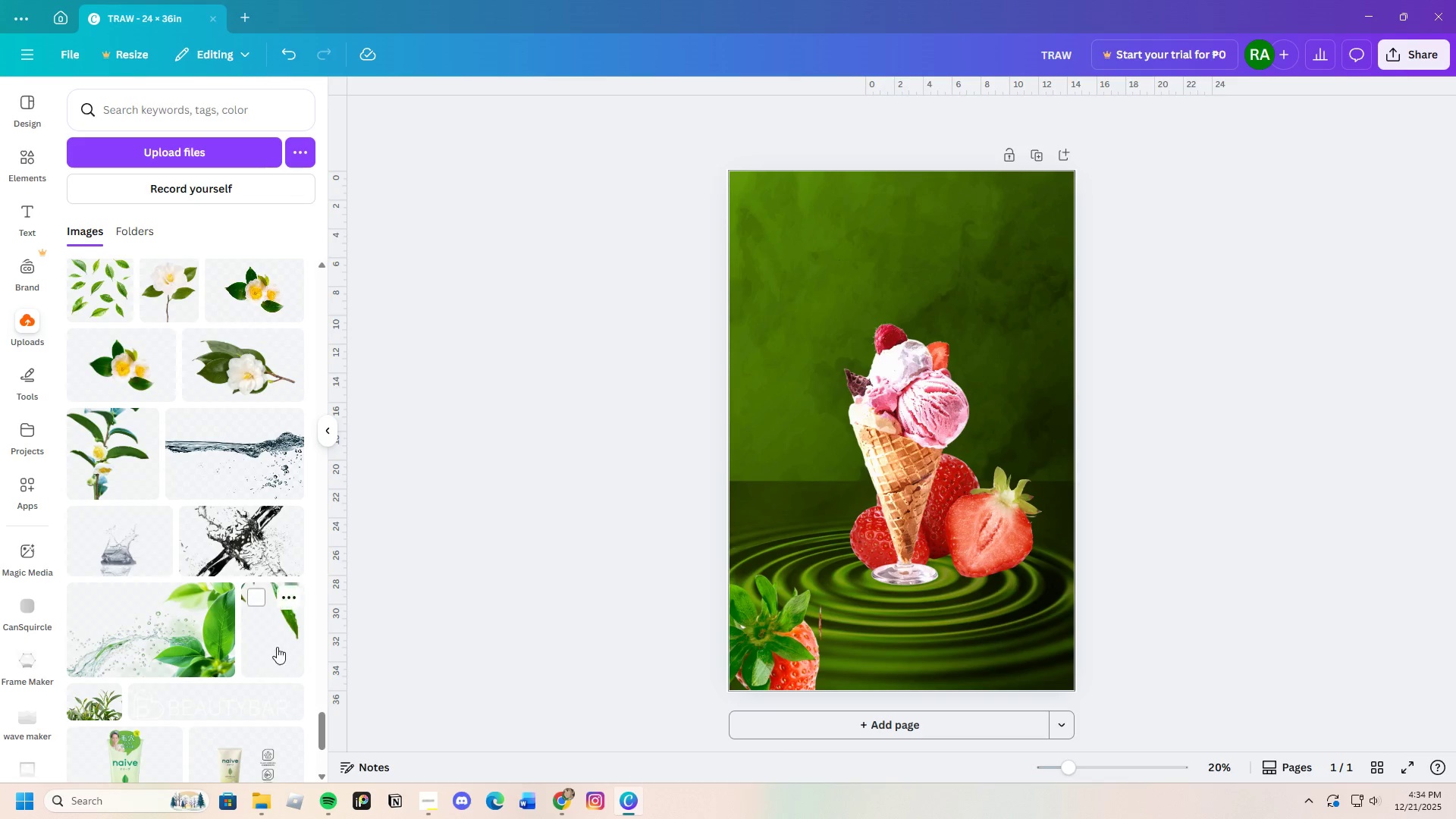 
left_click([274, 632])
 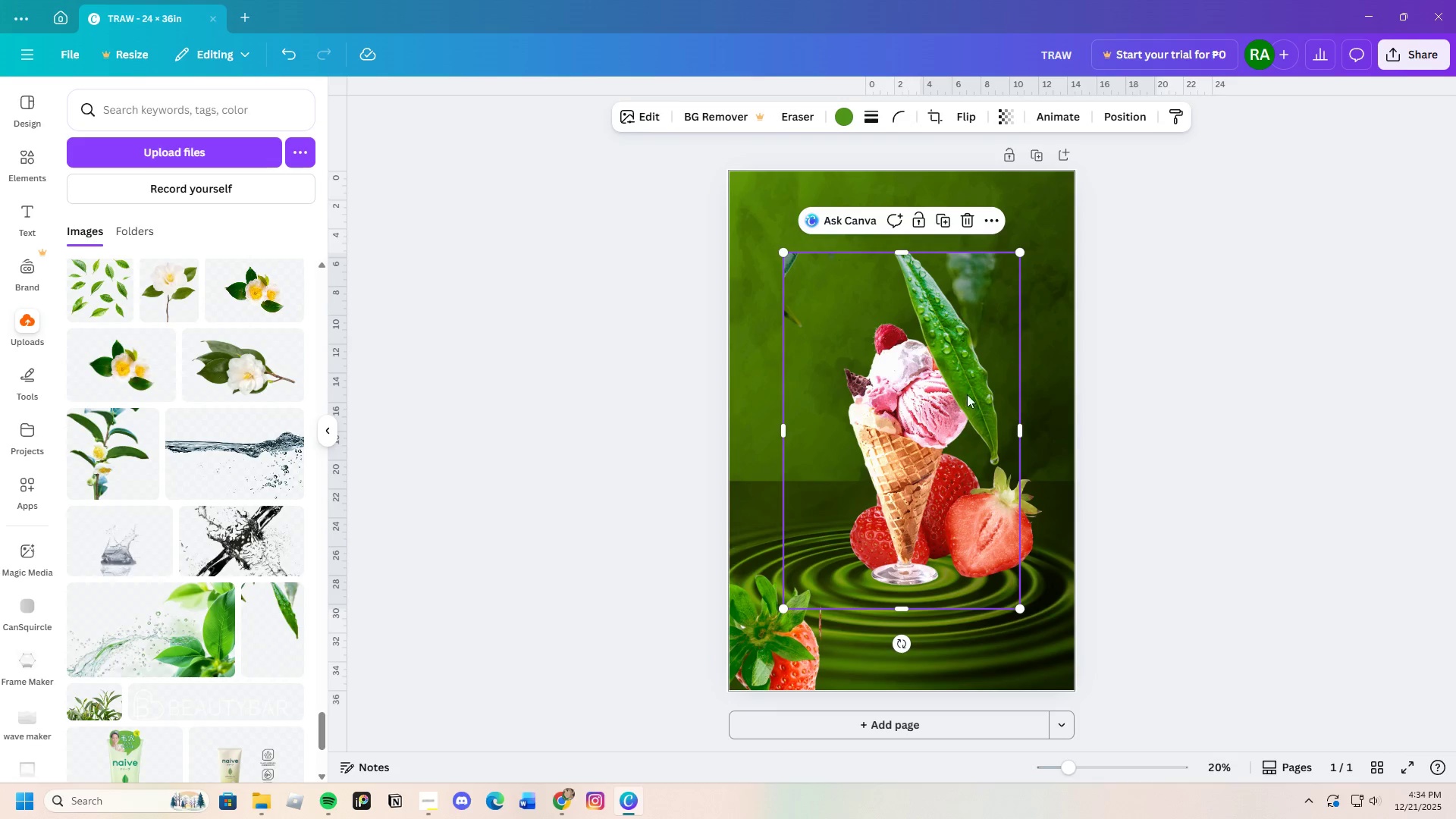 
left_click_drag(start_coordinate=[960, 388], to_coordinate=[857, 389])
 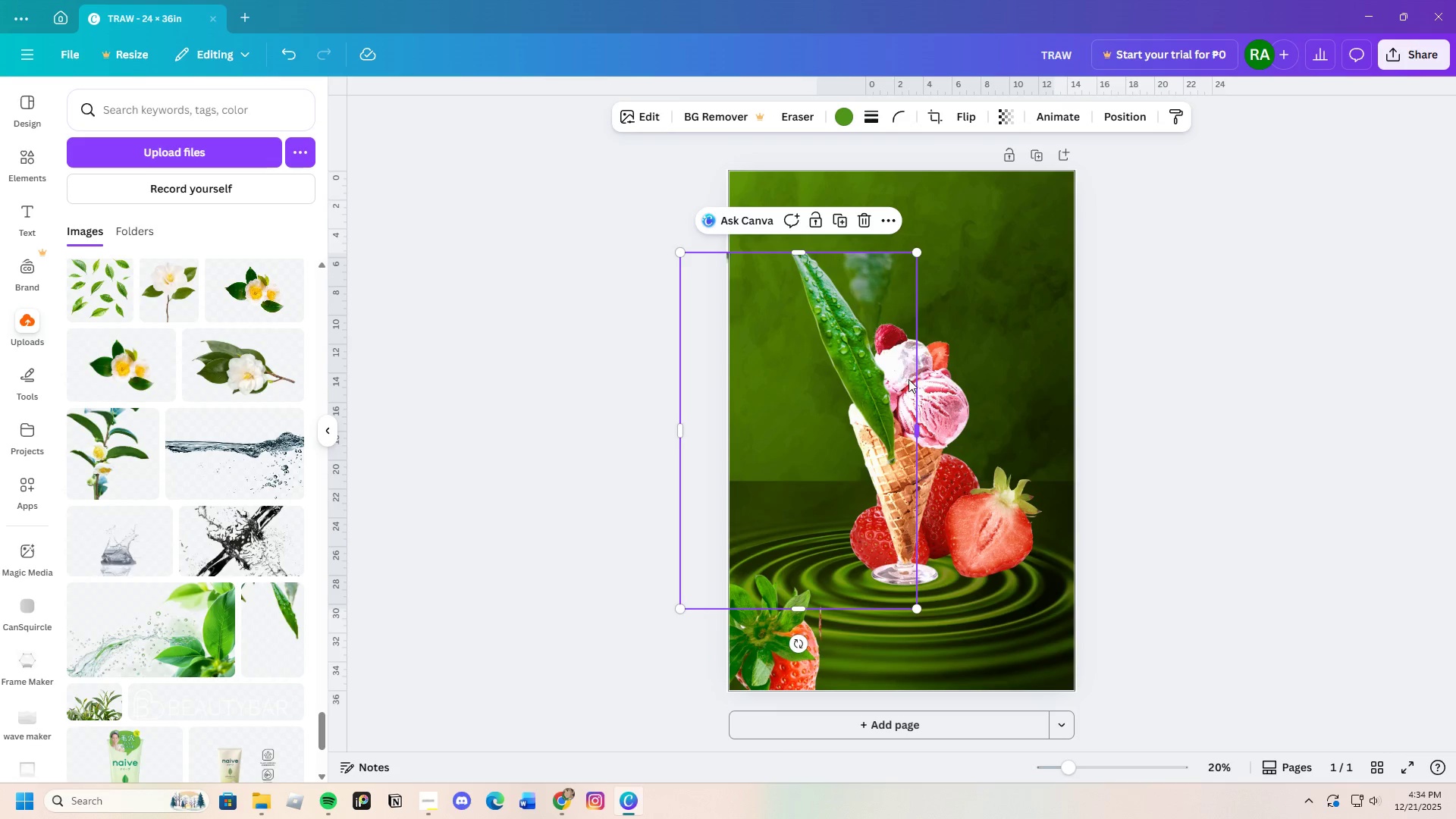 
left_click_drag(start_coordinate=[851, 397], to_coordinate=[1008, 318])
 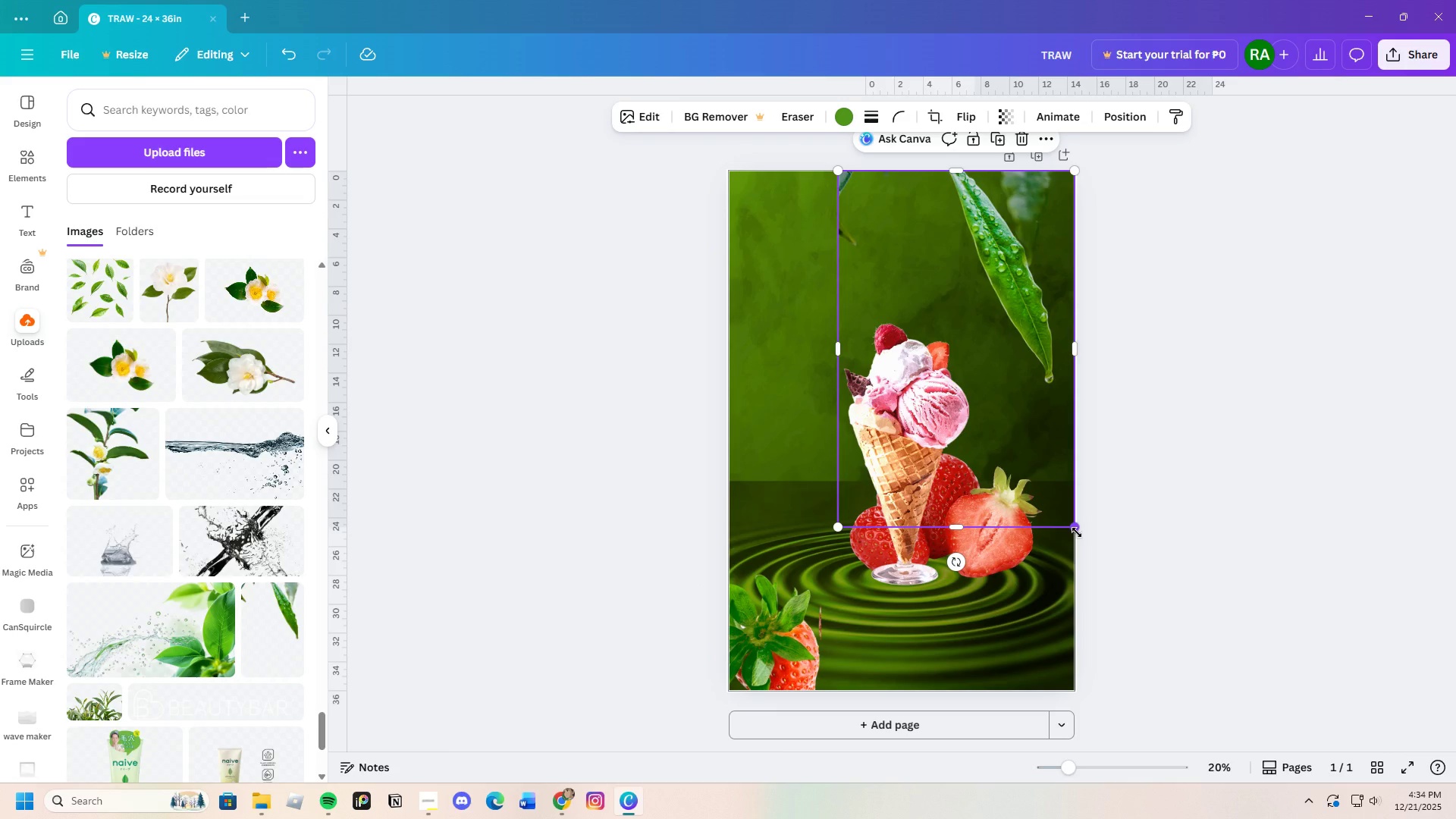 
left_click_drag(start_coordinate=[1072, 528], to_coordinate=[1000, 355])
 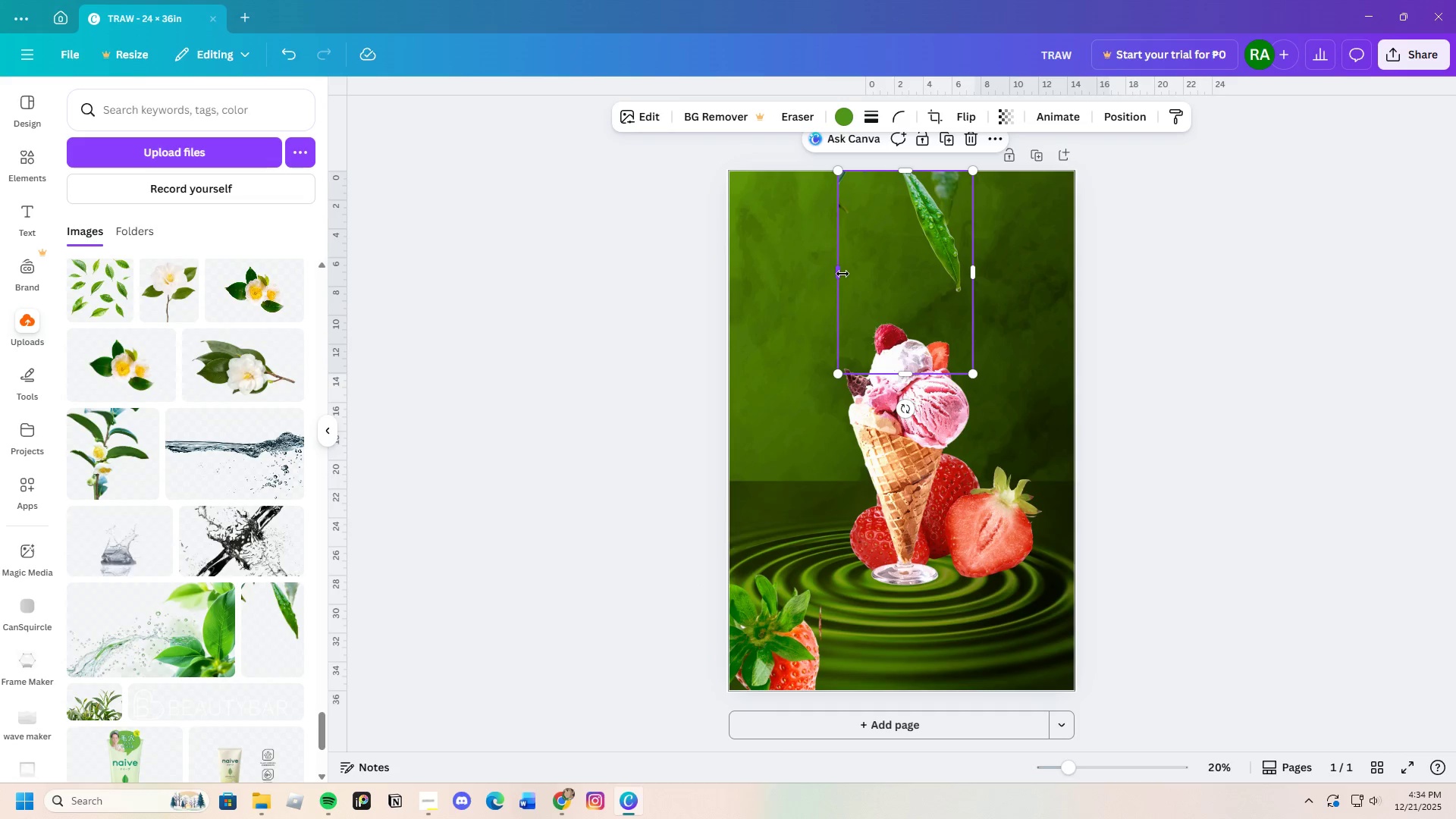 
left_click_drag(start_coordinate=[843, 274], to_coordinate=[868, 277])
 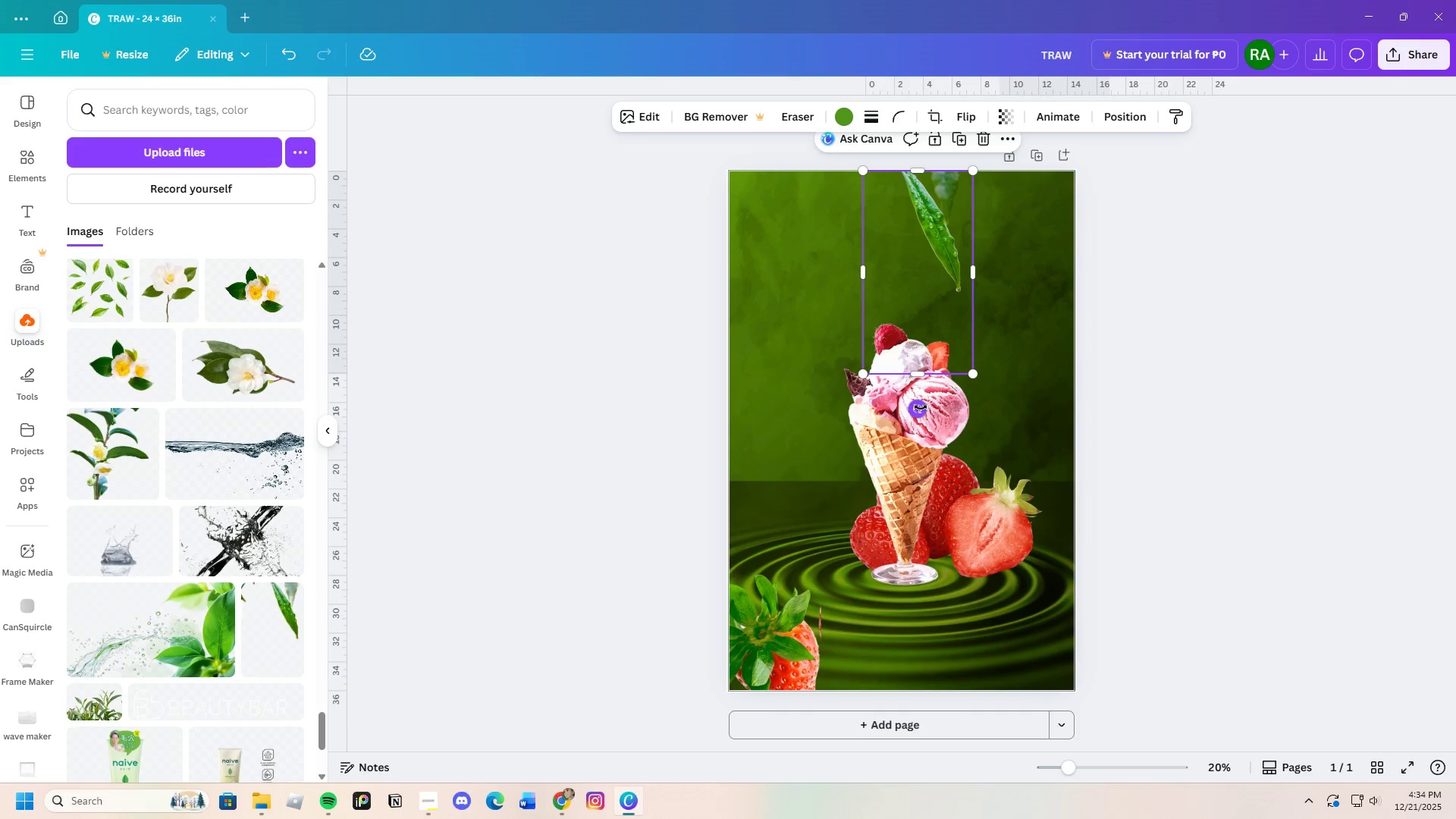 
left_click_drag(start_coordinate=[921, 407], to_coordinate=[961, 386])
 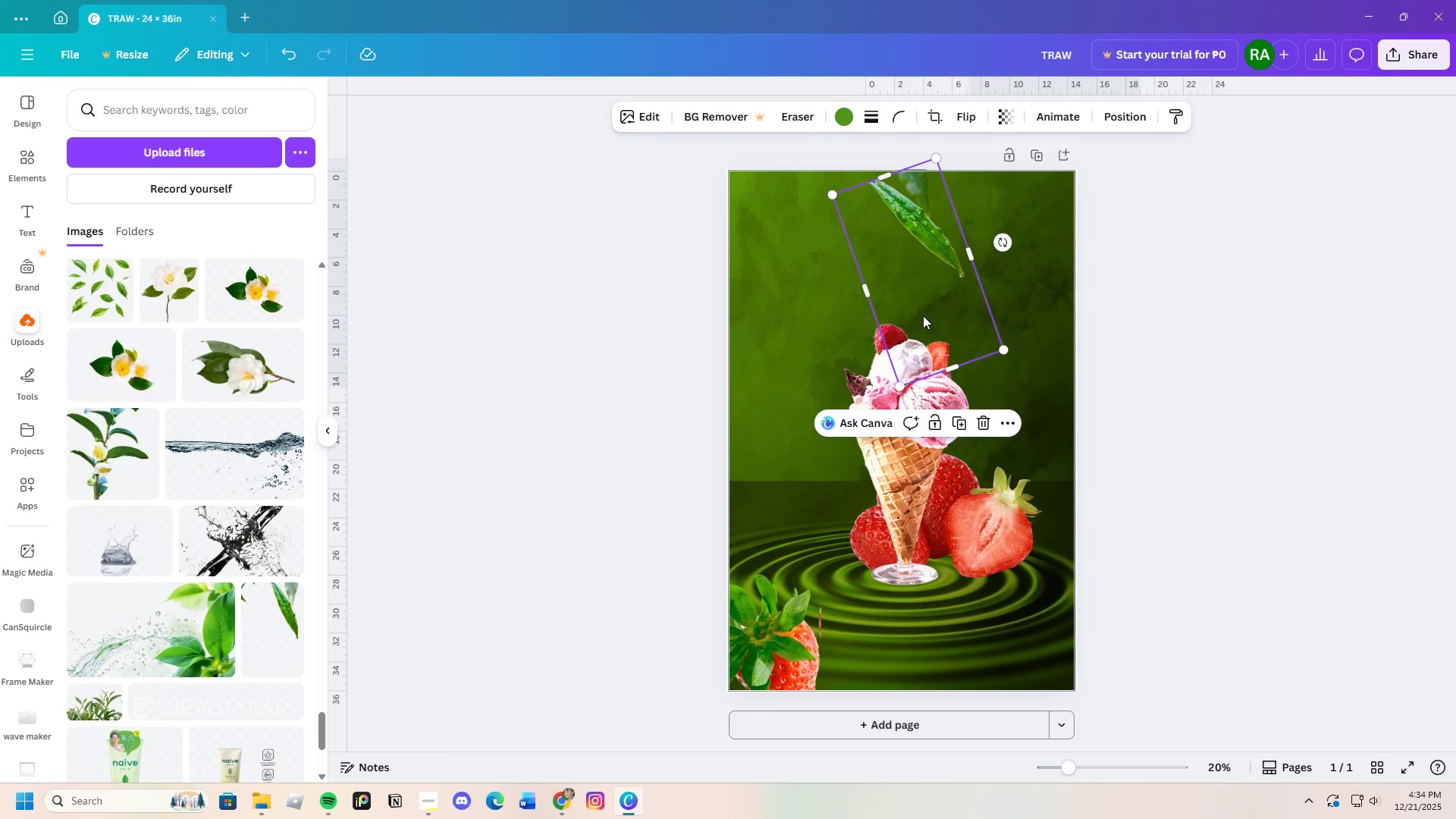 
left_click_drag(start_coordinate=[923, 314], to_coordinate=[1051, 302])
 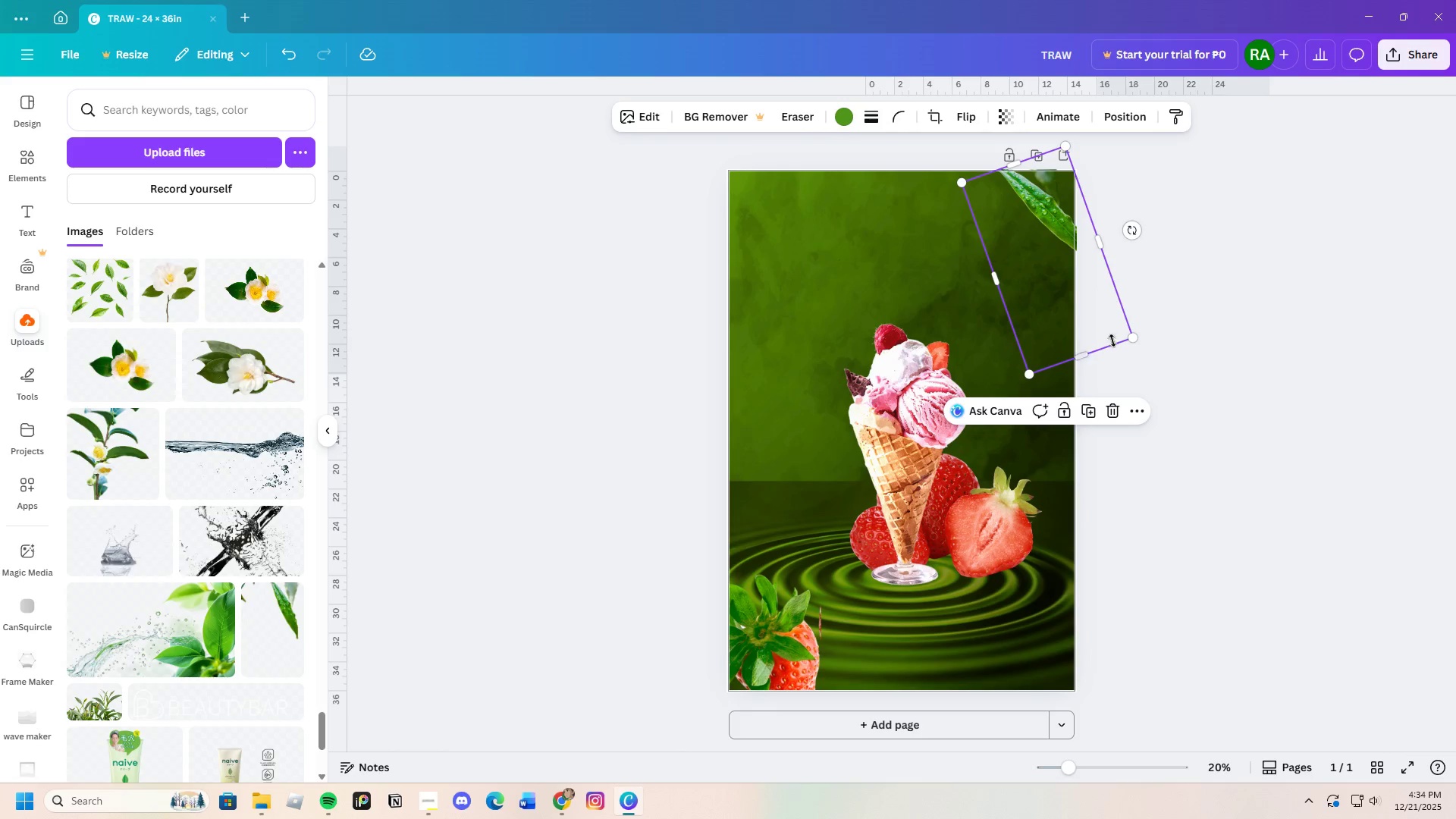 
left_click([1159, 356])
 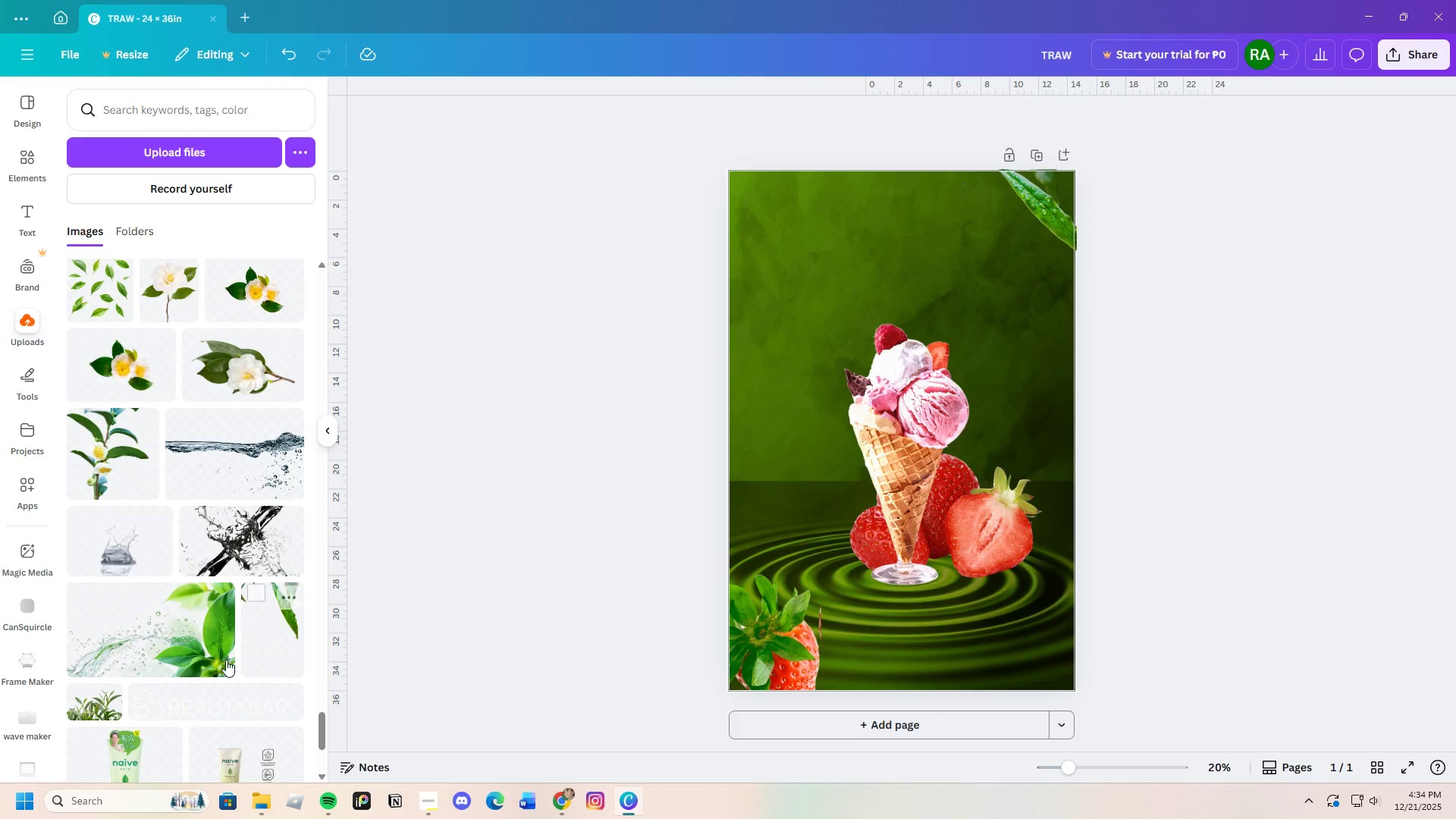 
scroll: coordinate [227, 659], scroll_direction: none, amount: 0.0
 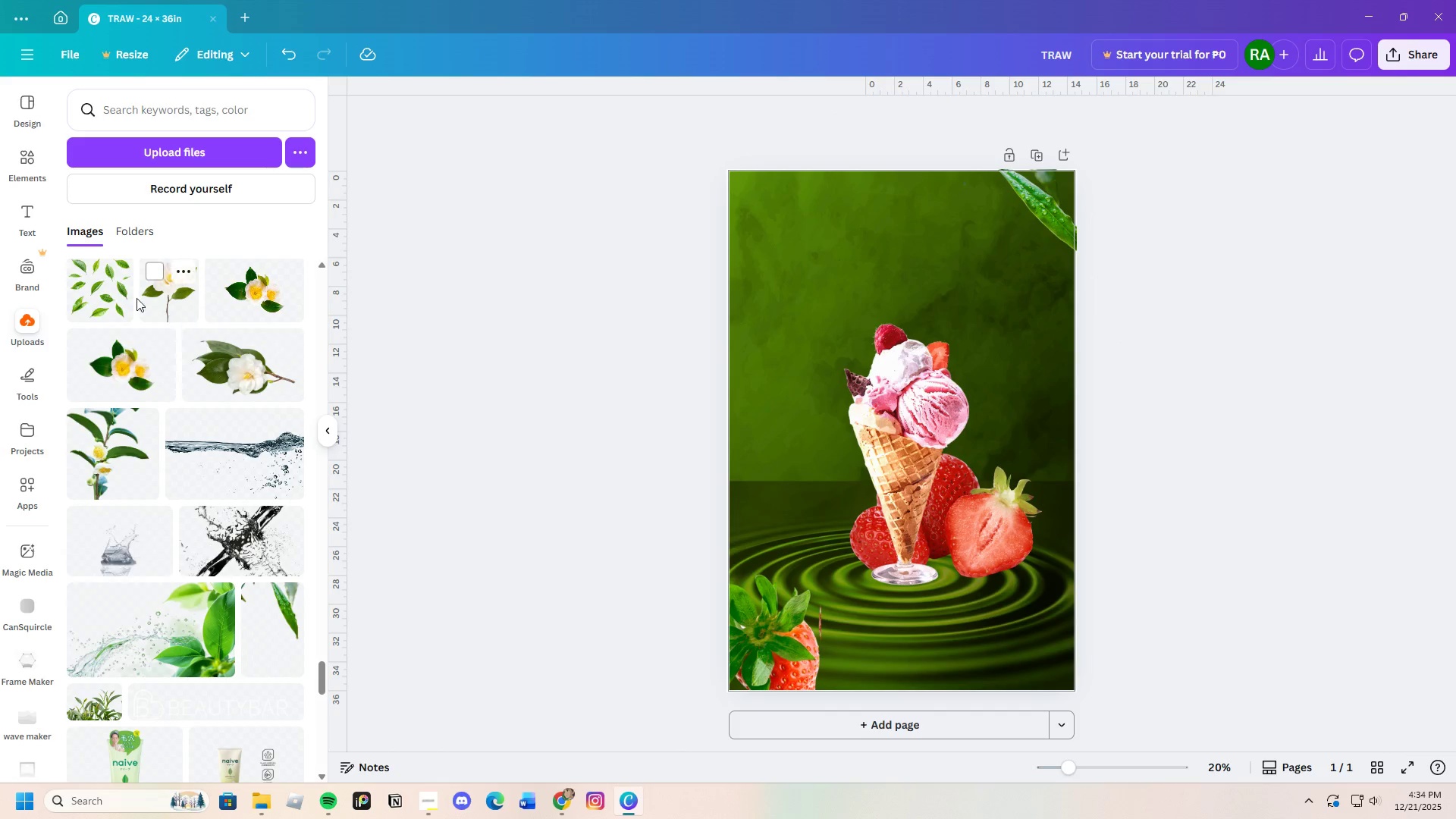 
left_click([107, 290])
 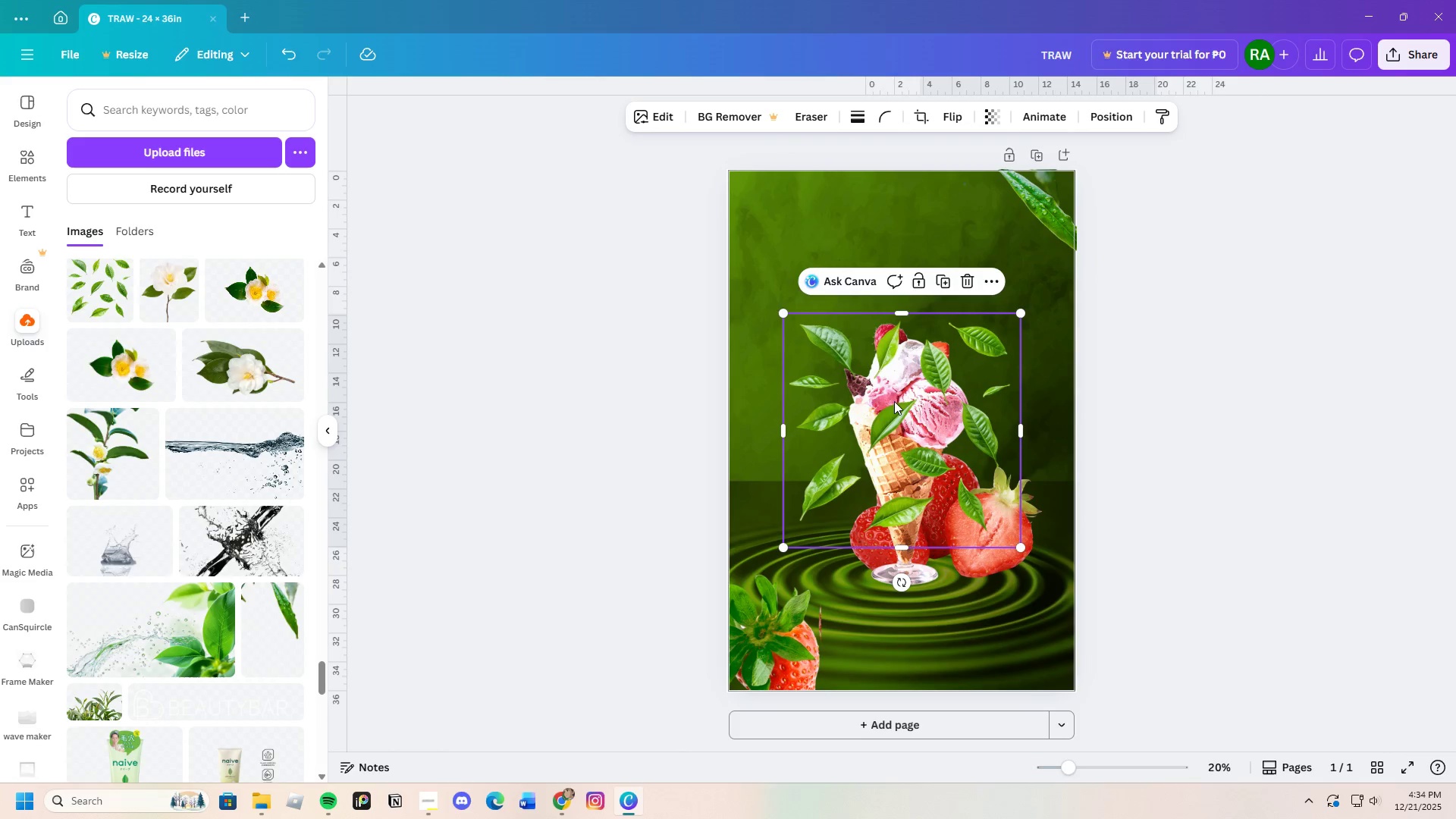 
left_click_drag(start_coordinate=[927, 418], to_coordinate=[896, 360])
 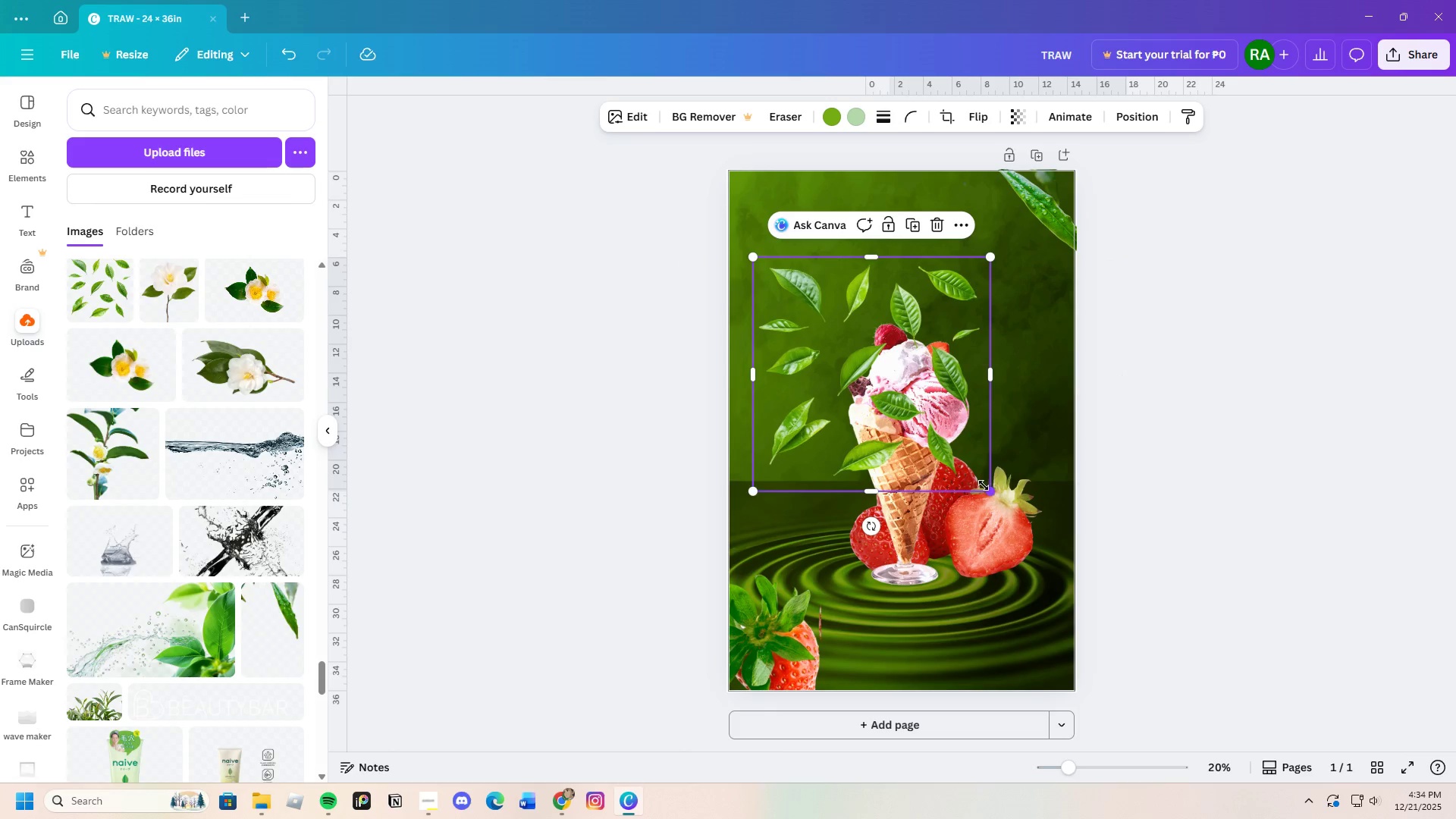 
left_click_drag(start_coordinate=[984, 486], to_coordinate=[1173, 609])
 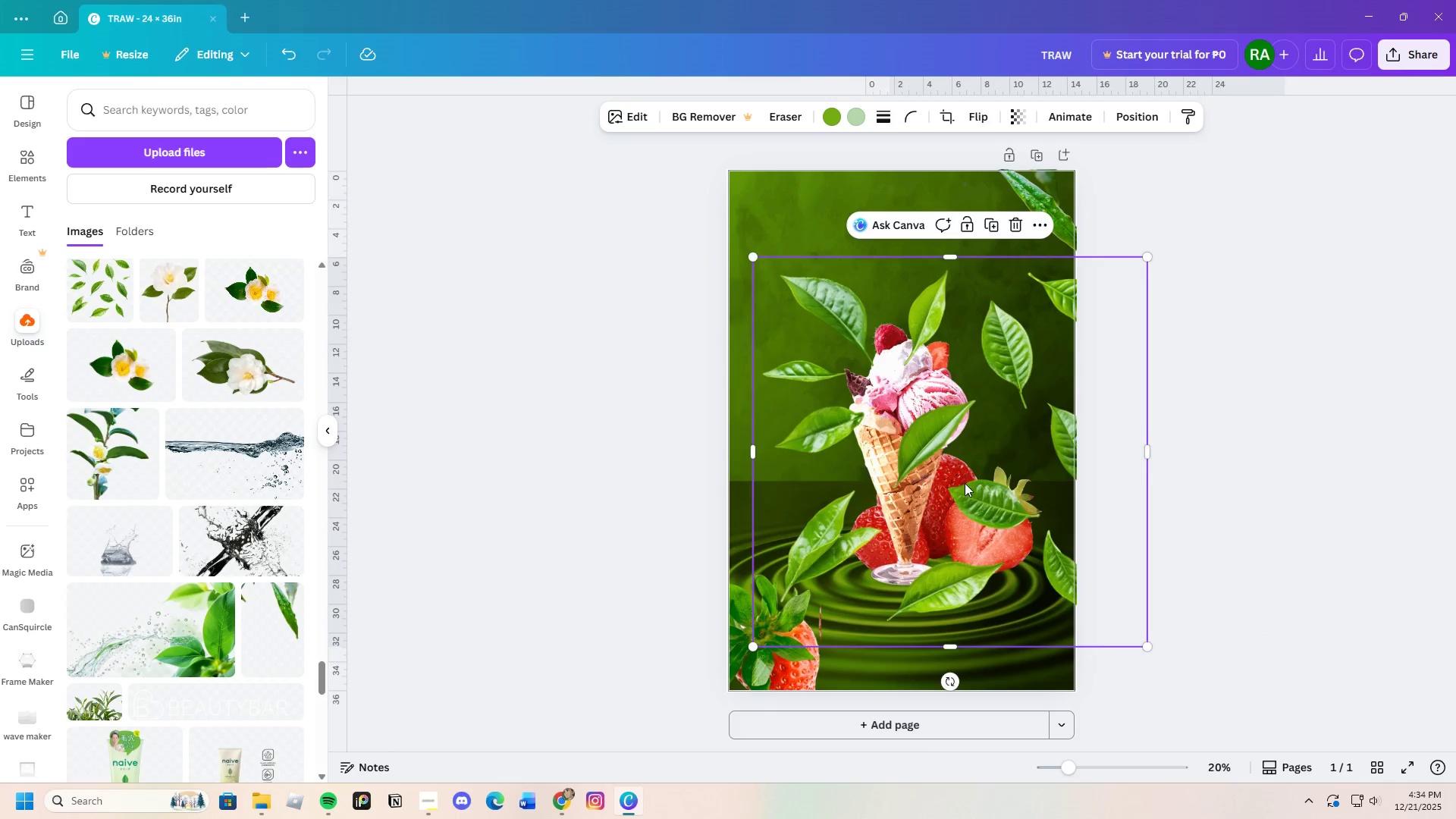 
left_click_drag(start_coordinate=[965, 483], to_coordinate=[873, 482])
 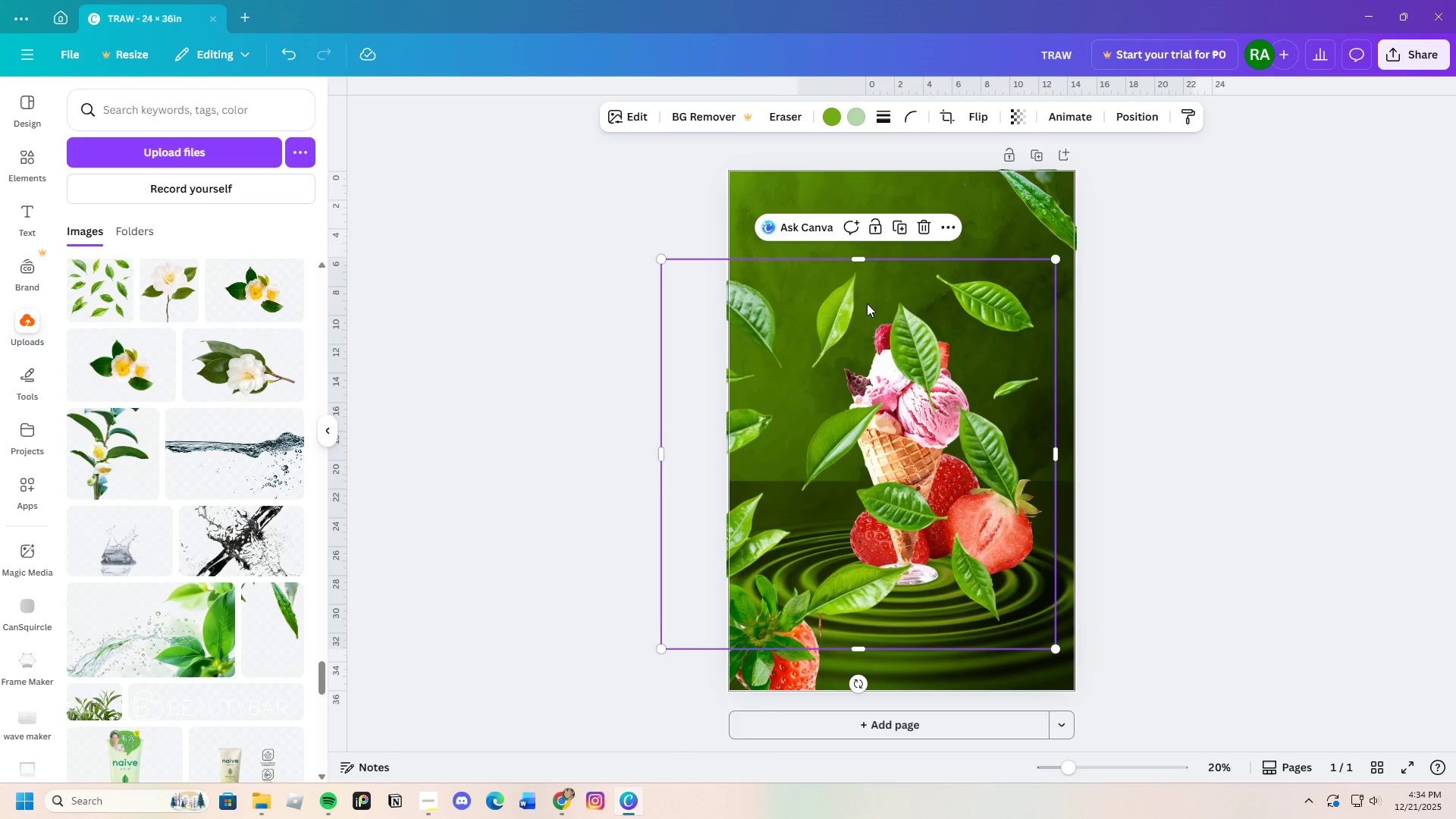 
left_click_drag(start_coordinate=[856, 259], to_coordinate=[866, 268])
 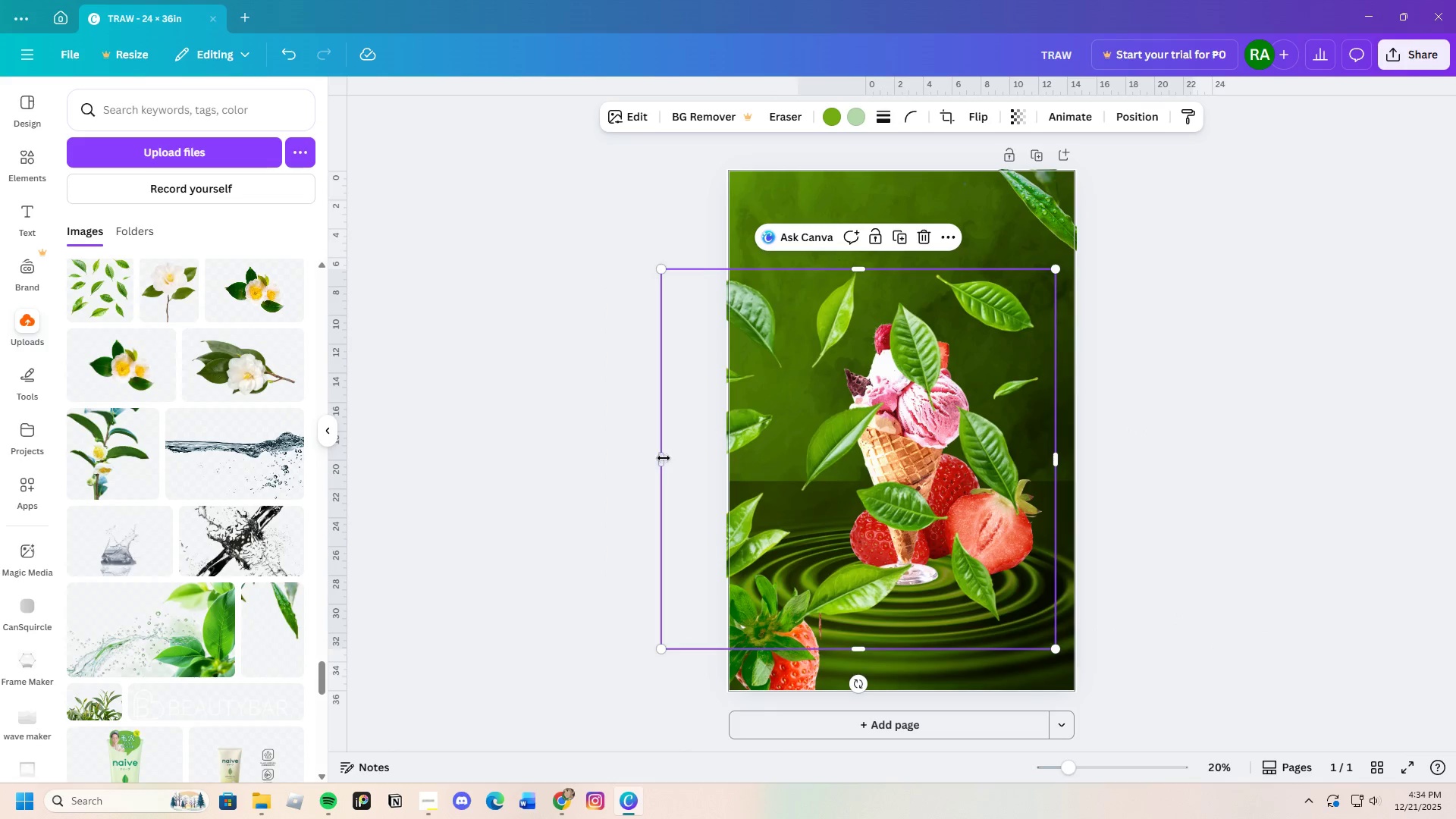 
left_click_drag(start_coordinate=[657, 458], to_coordinate=[917, 416])
 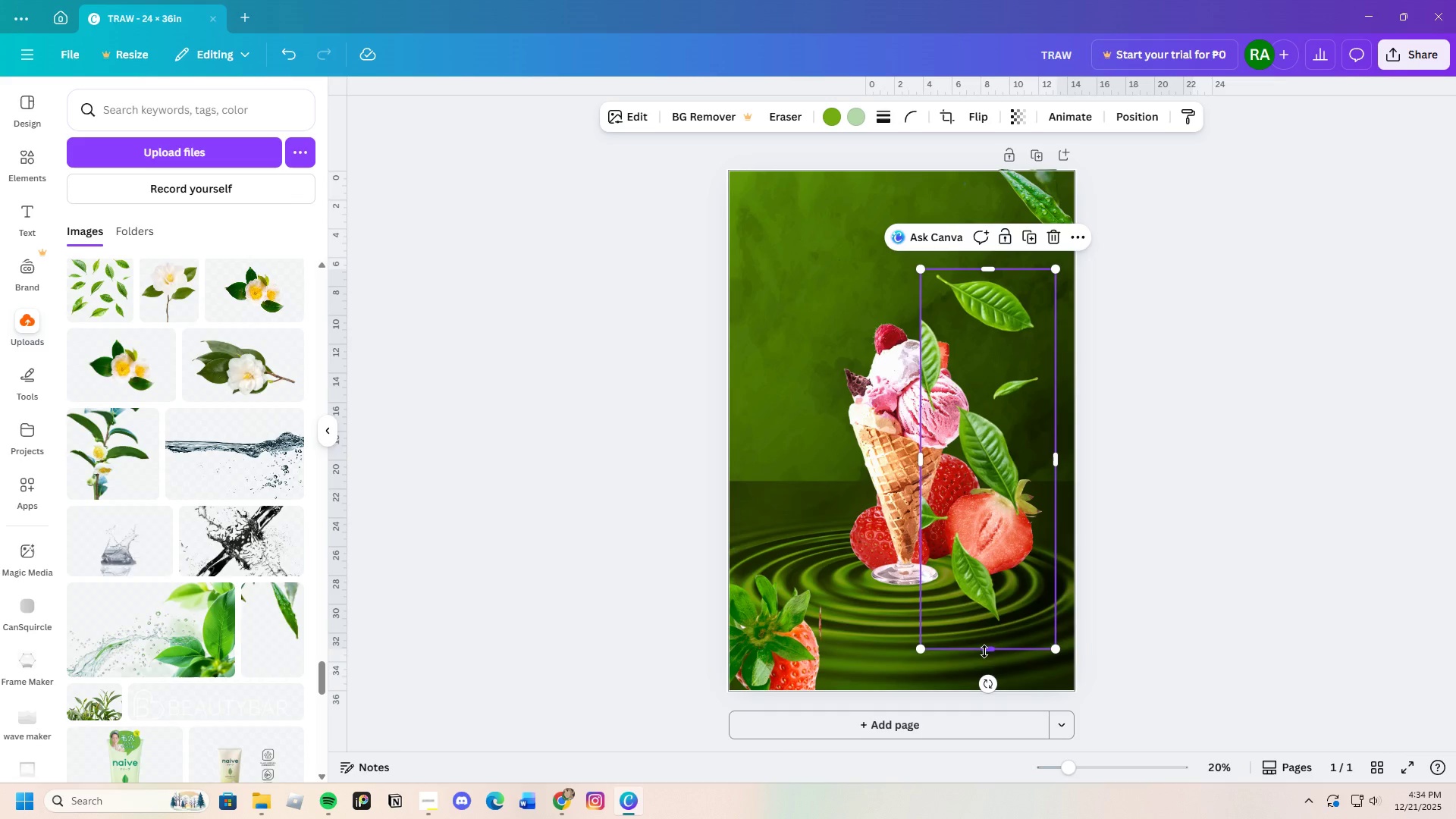 
left_click_drag(start_coordinate=[985, 648], to_coordinate=[1055, 422])
 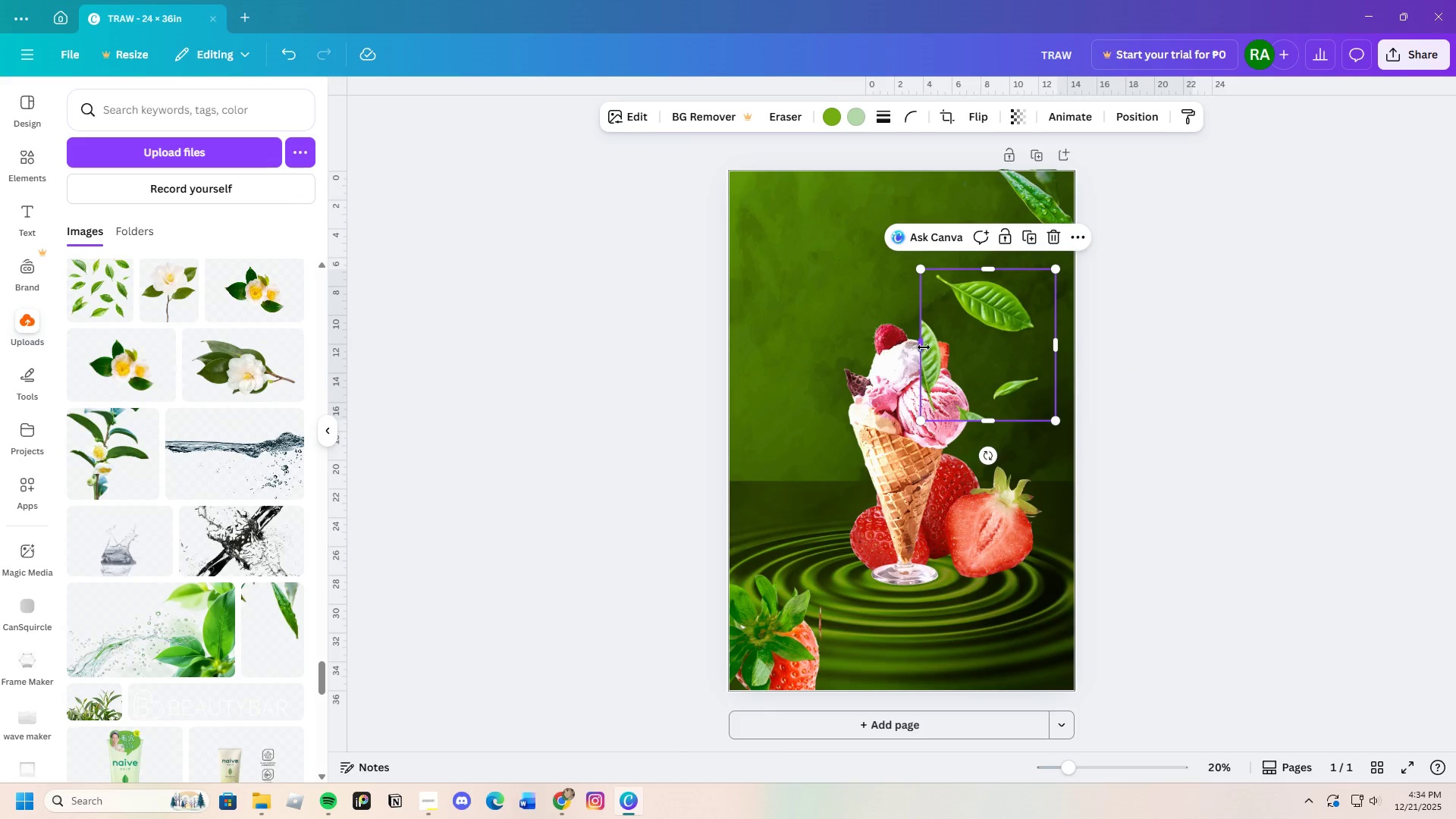 
left_click_drag(start_coordinate=[924, 347], to_coordinate=[931, 351])
 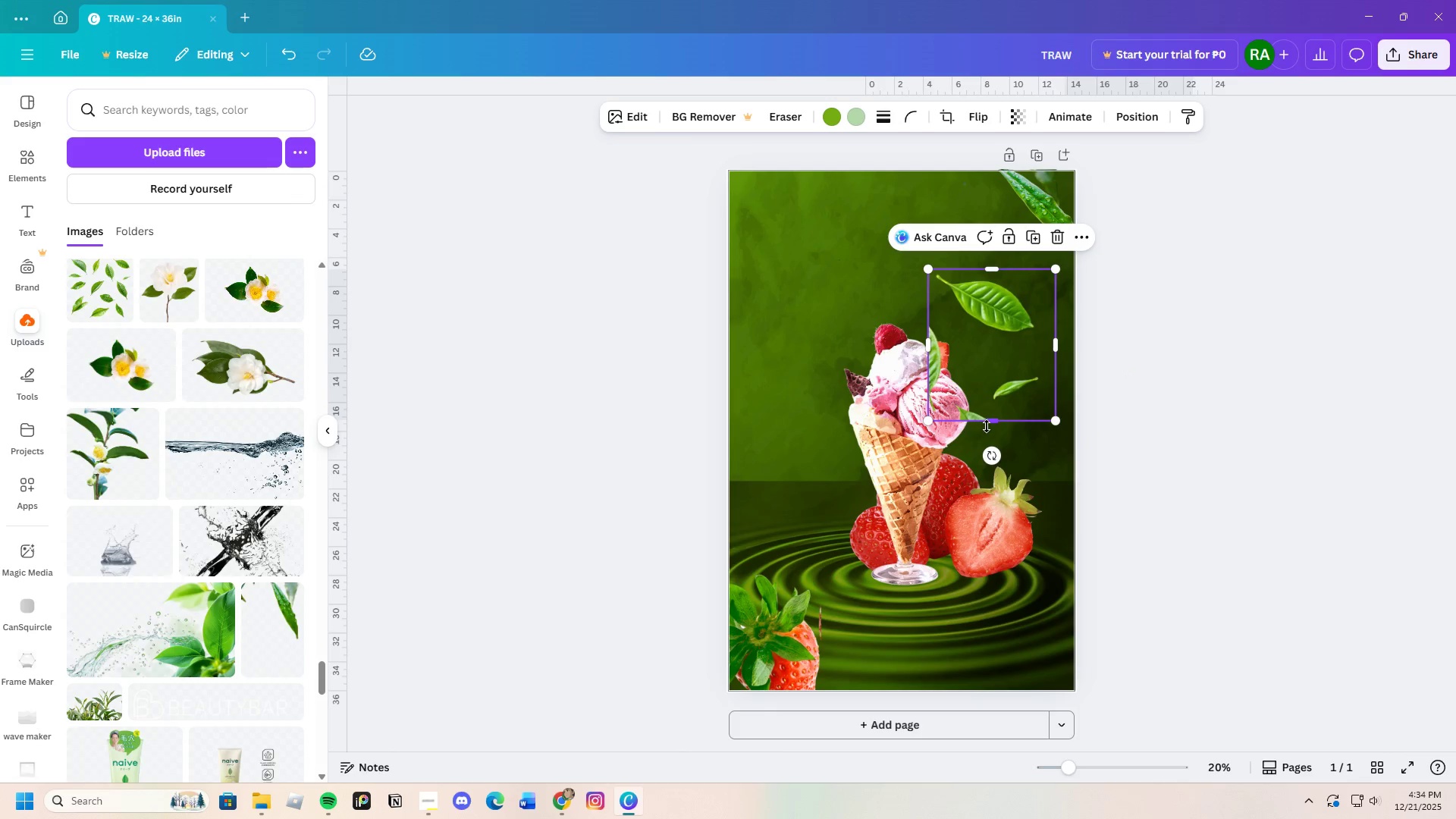 
left_click_drag(start_coordinate=[997, 425], to_coordinate=[1021, 355])
 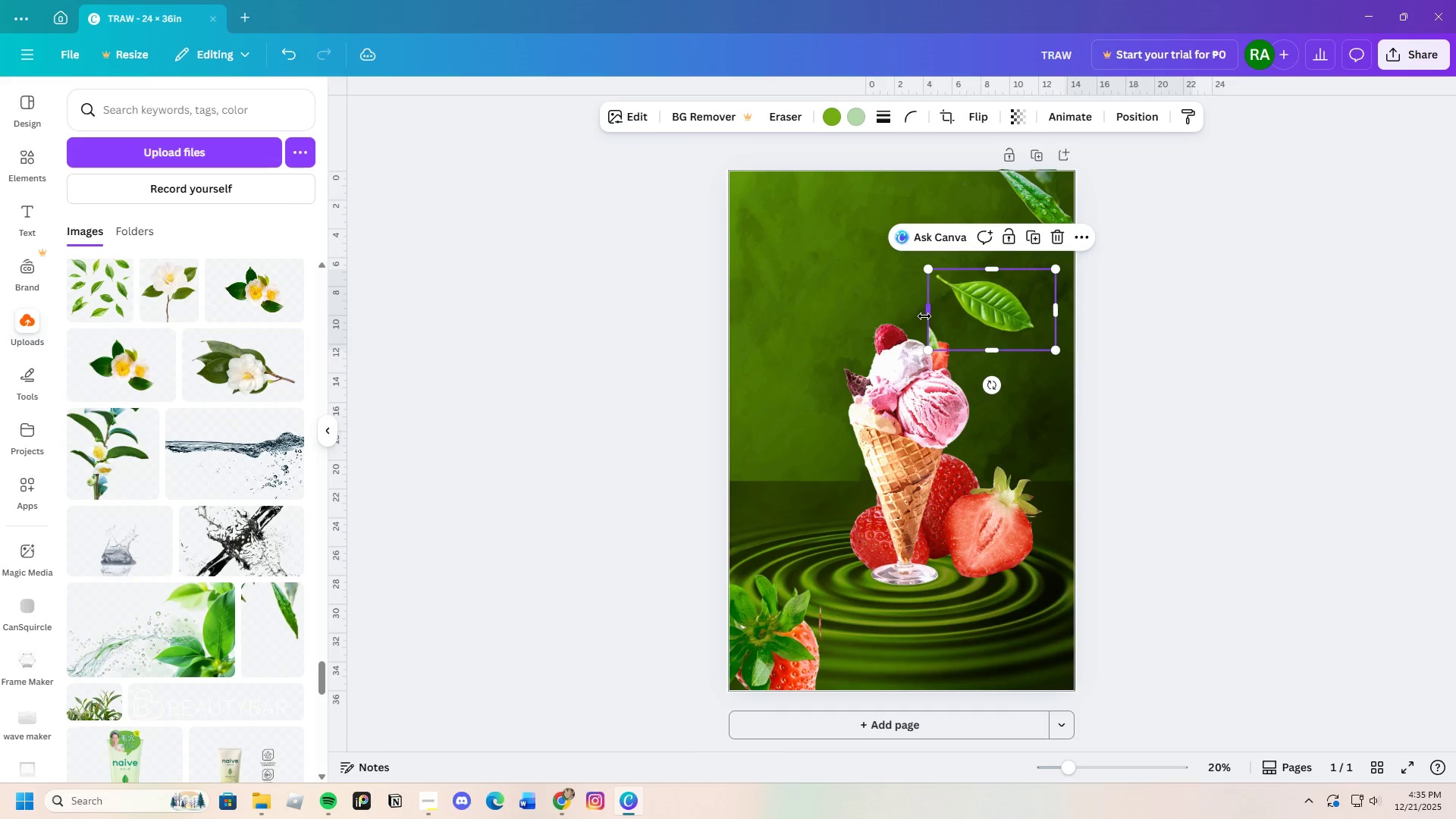 
left_click_drag(start_coordinate=[924, 315], to_coordinate=[934, 313])
 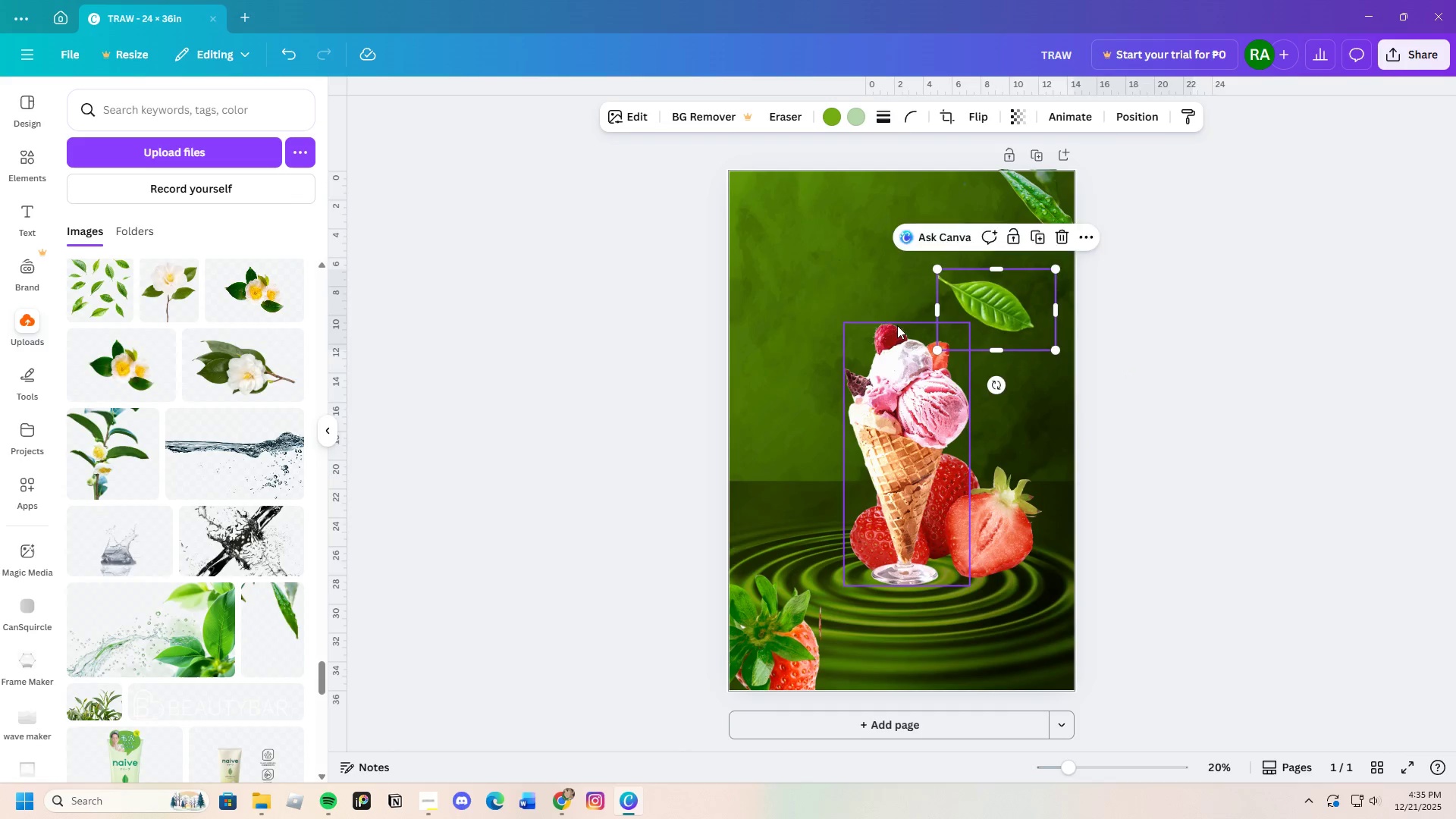 
left_click([897, 325])
 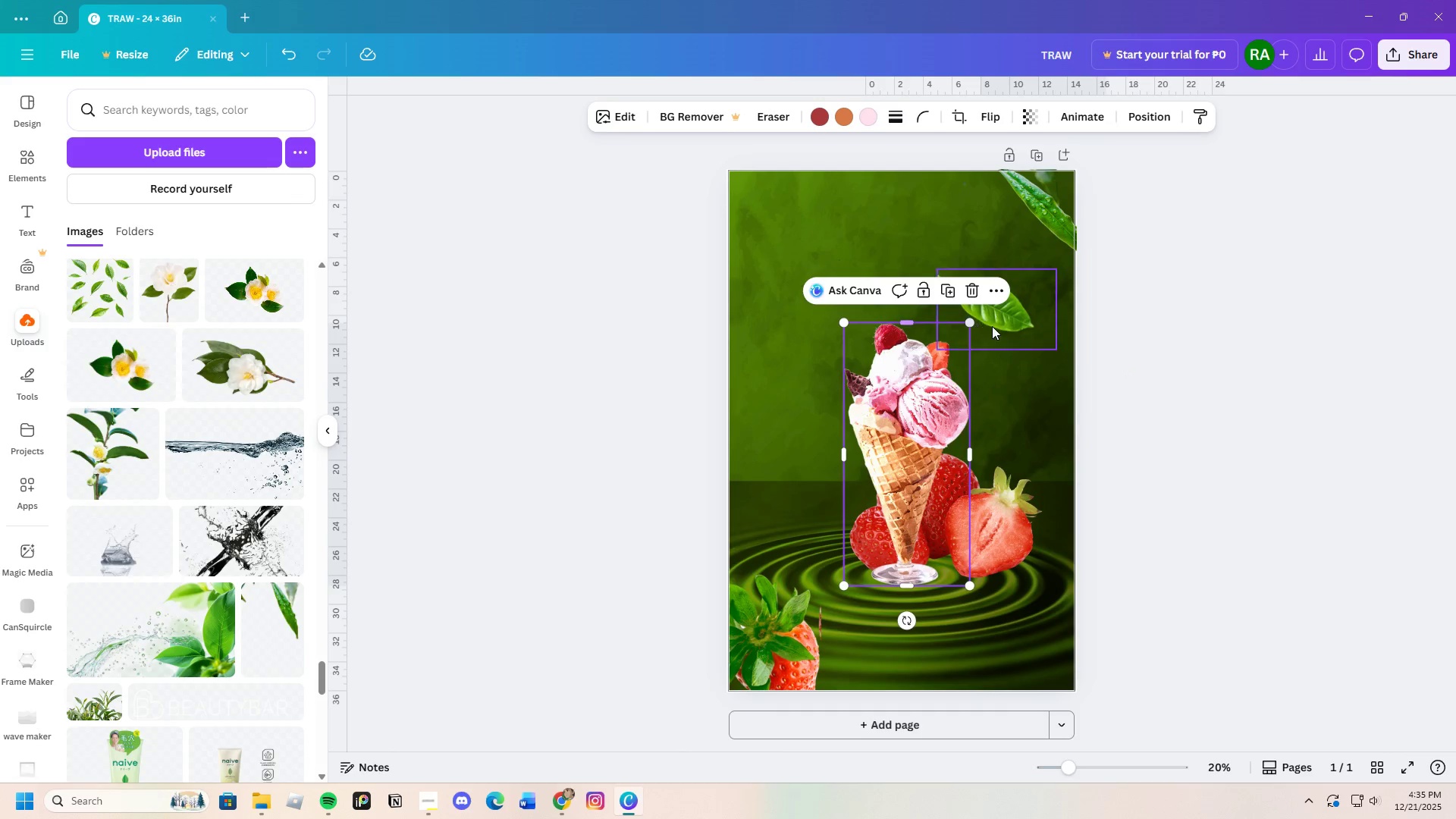 
left_click([998, 325])
 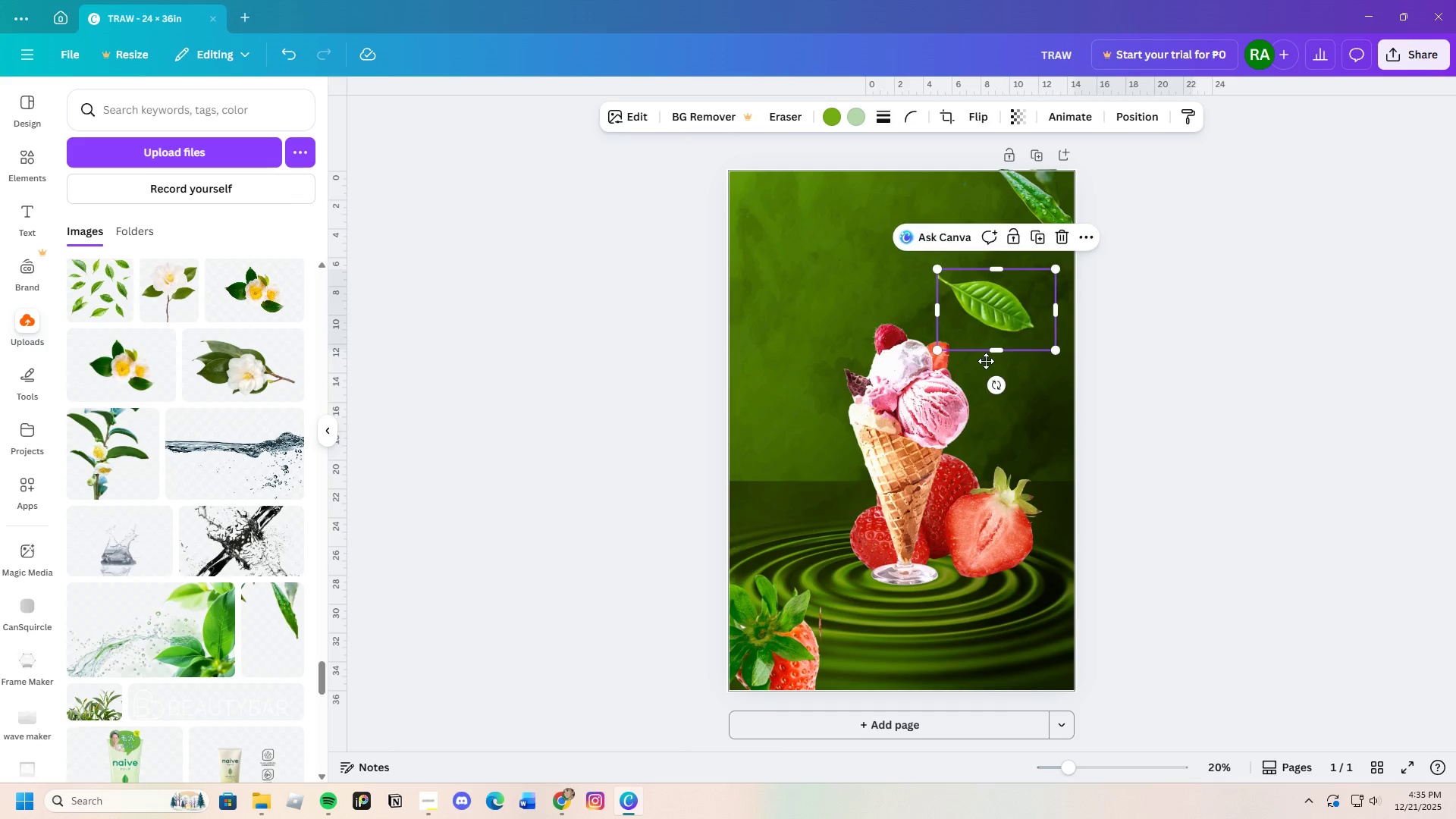 
left_click_drag(start_coordinate=[998, 324], to_coordinate=[837, 431])
 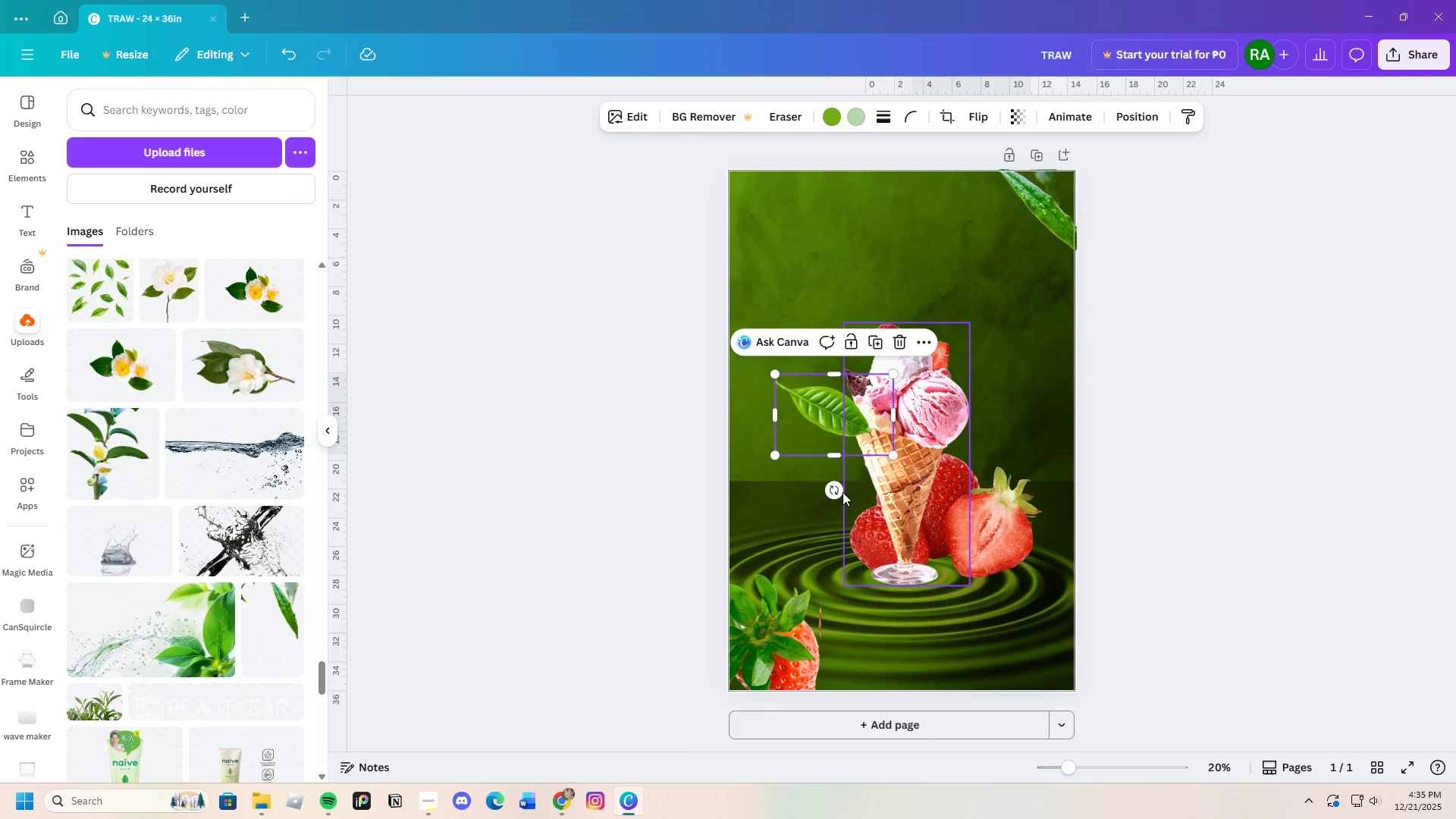 
left_click_drag(start_coordinate=[836, 491], to_coordinate=[783, 385])
 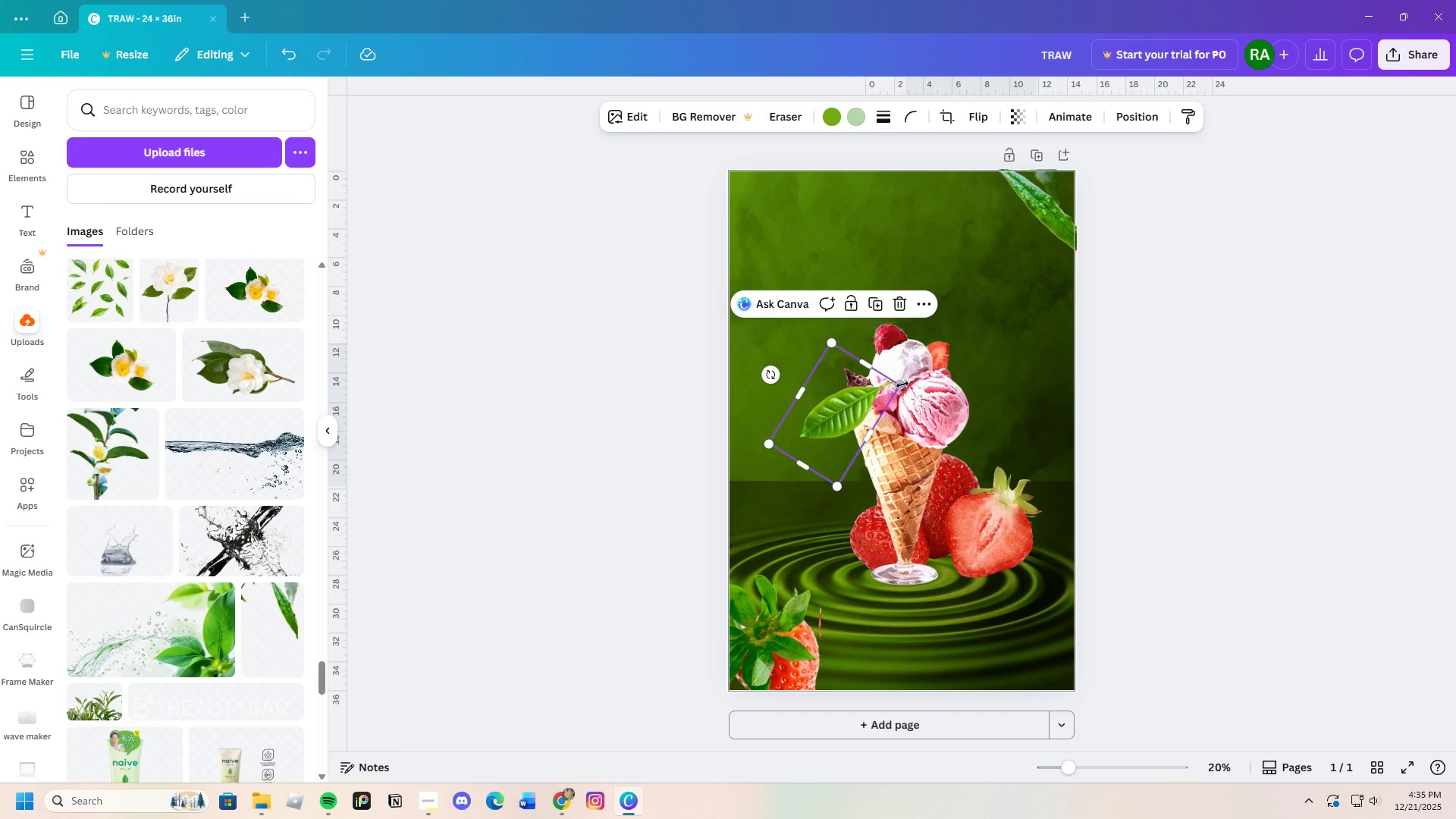 
left_click_drag(start_coordinate=[902, 386], to_coordinate=[886, 409])
 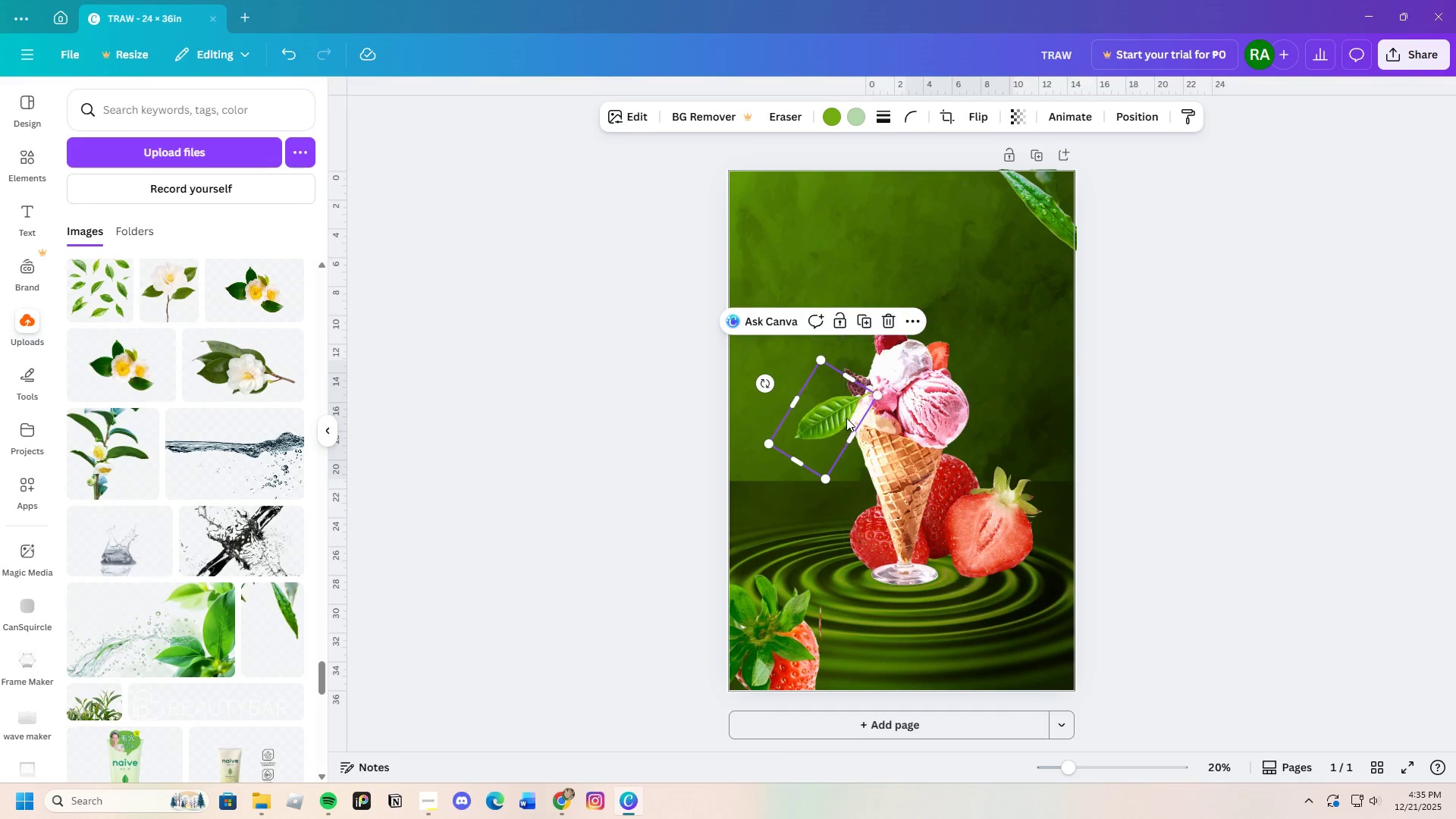 
left_click_drag(start_coordinate=[846, 418], to_coordinate=[875, 436])
 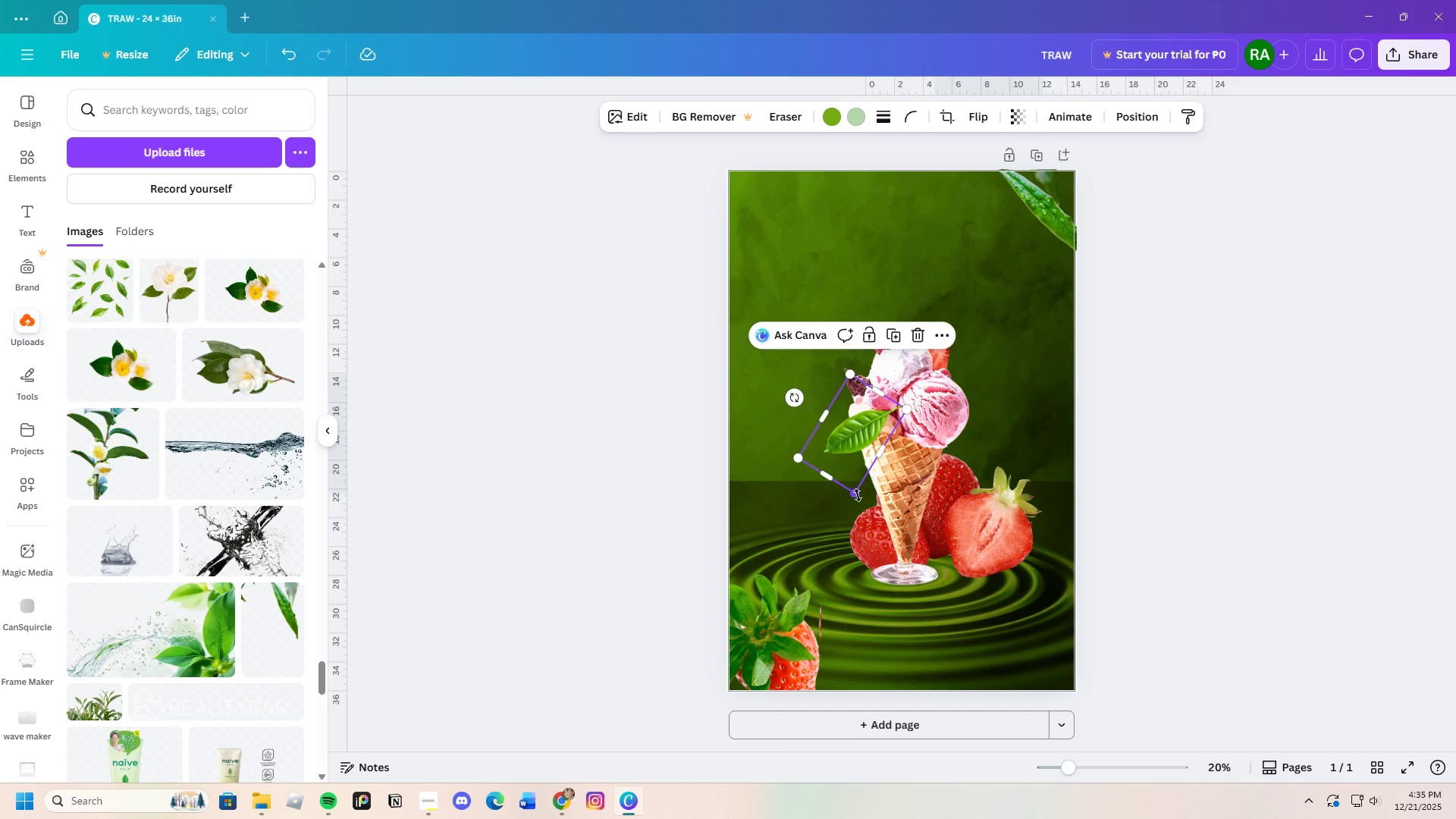 
left_click_drag(start_coordinate=[858, 494], to_coordinate=[858, 477])
 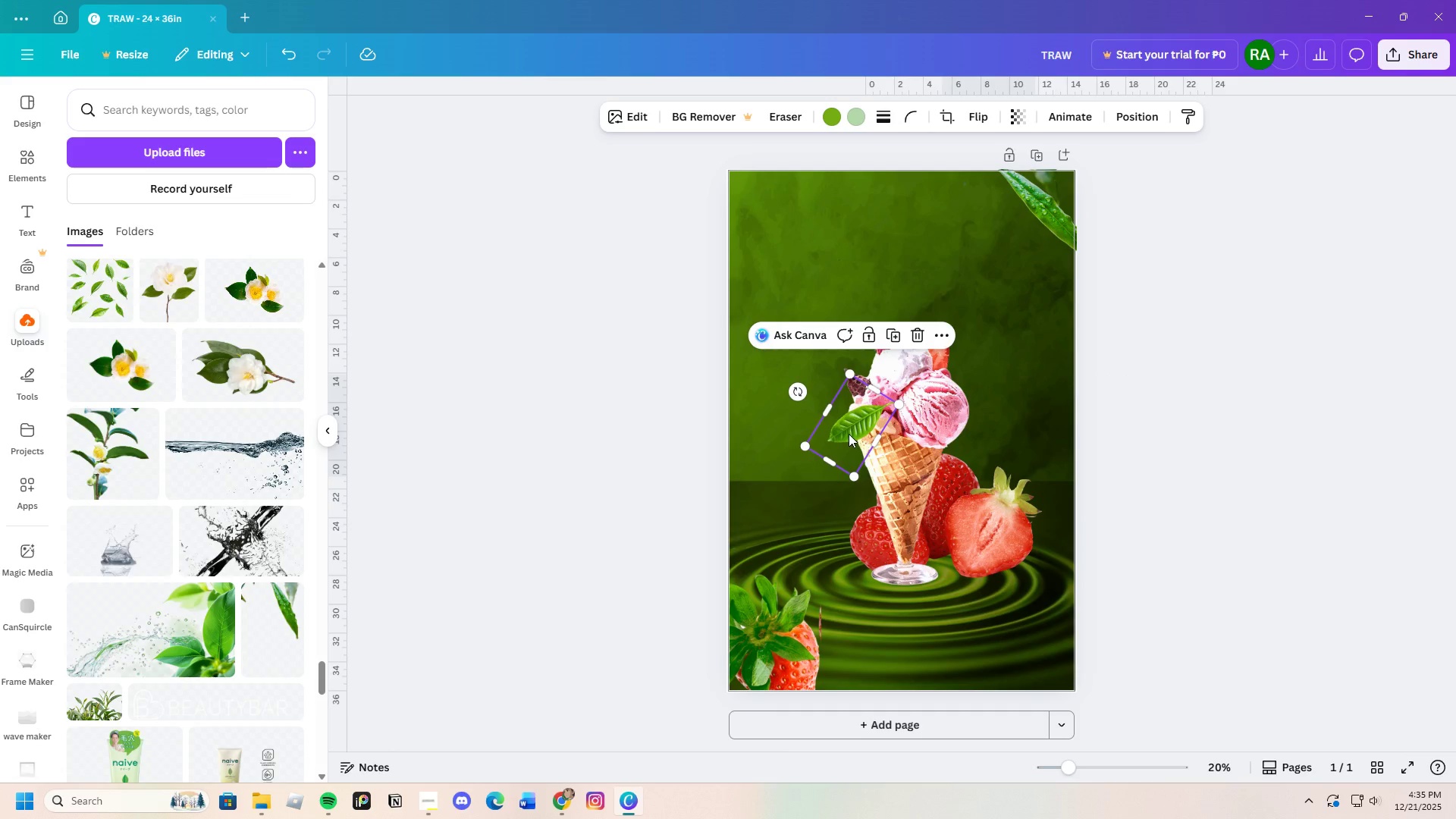 
key(Control+ControlLeft)
 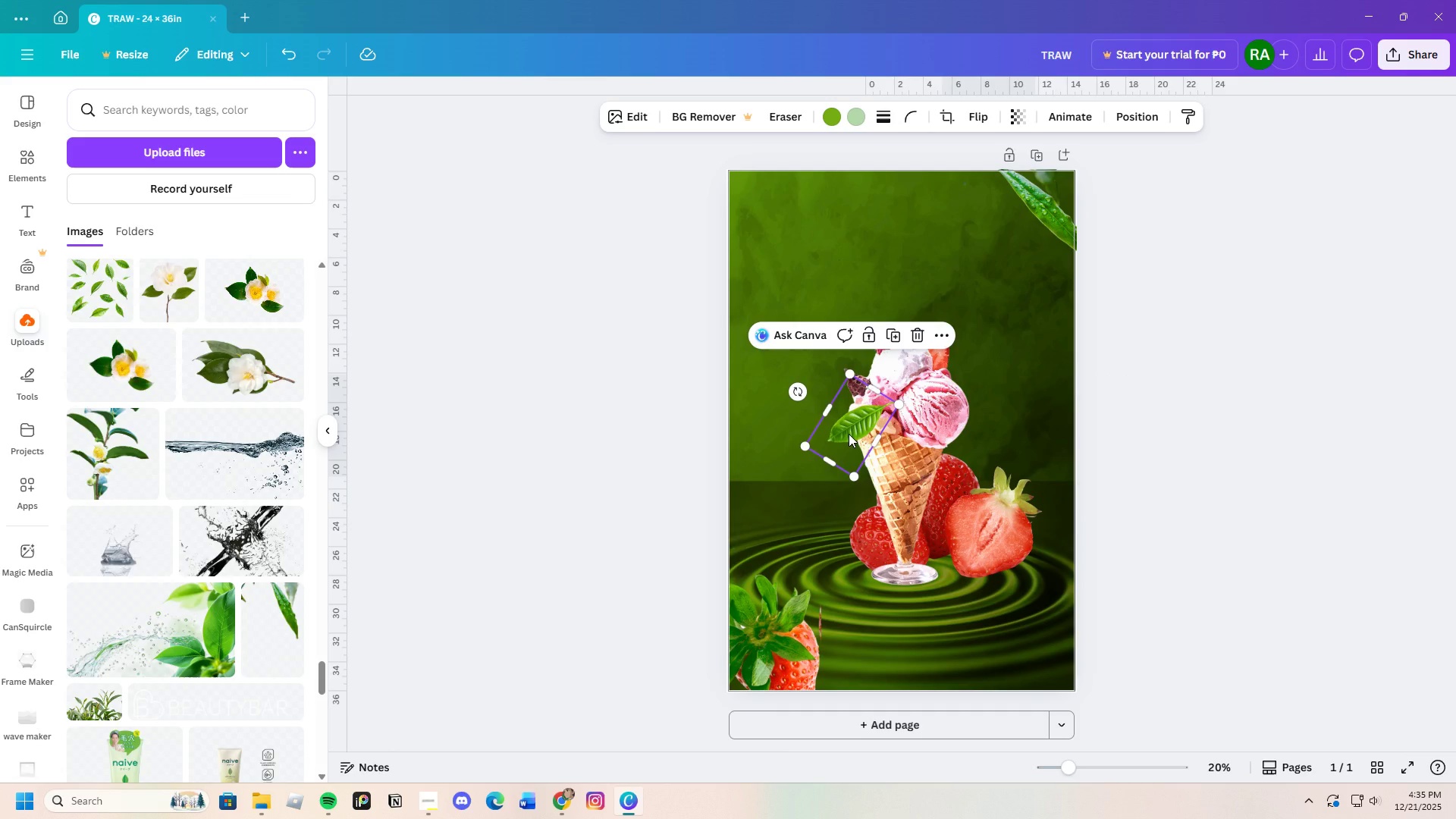 
key(Control+C)
 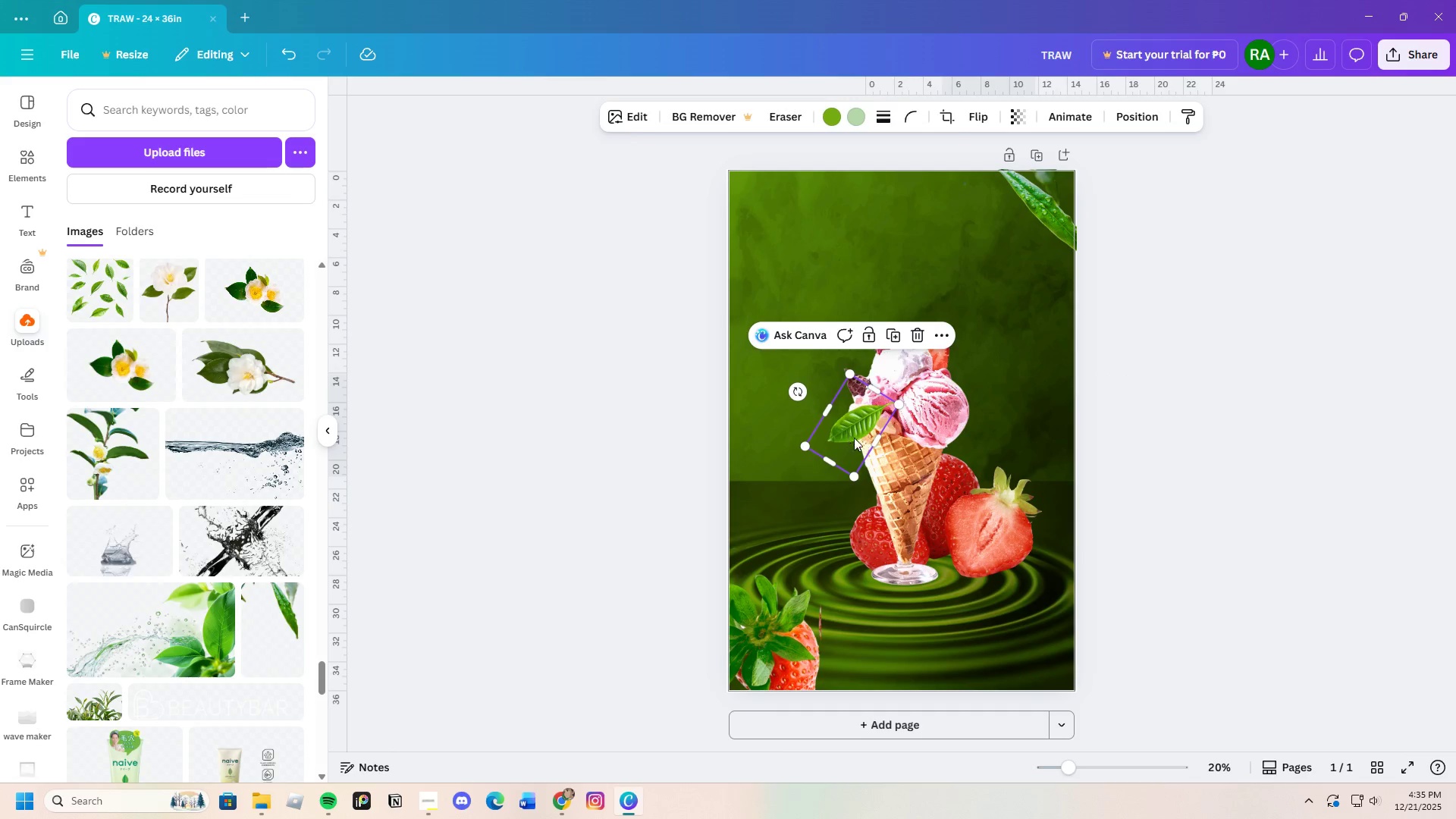 
key(Control+V)
 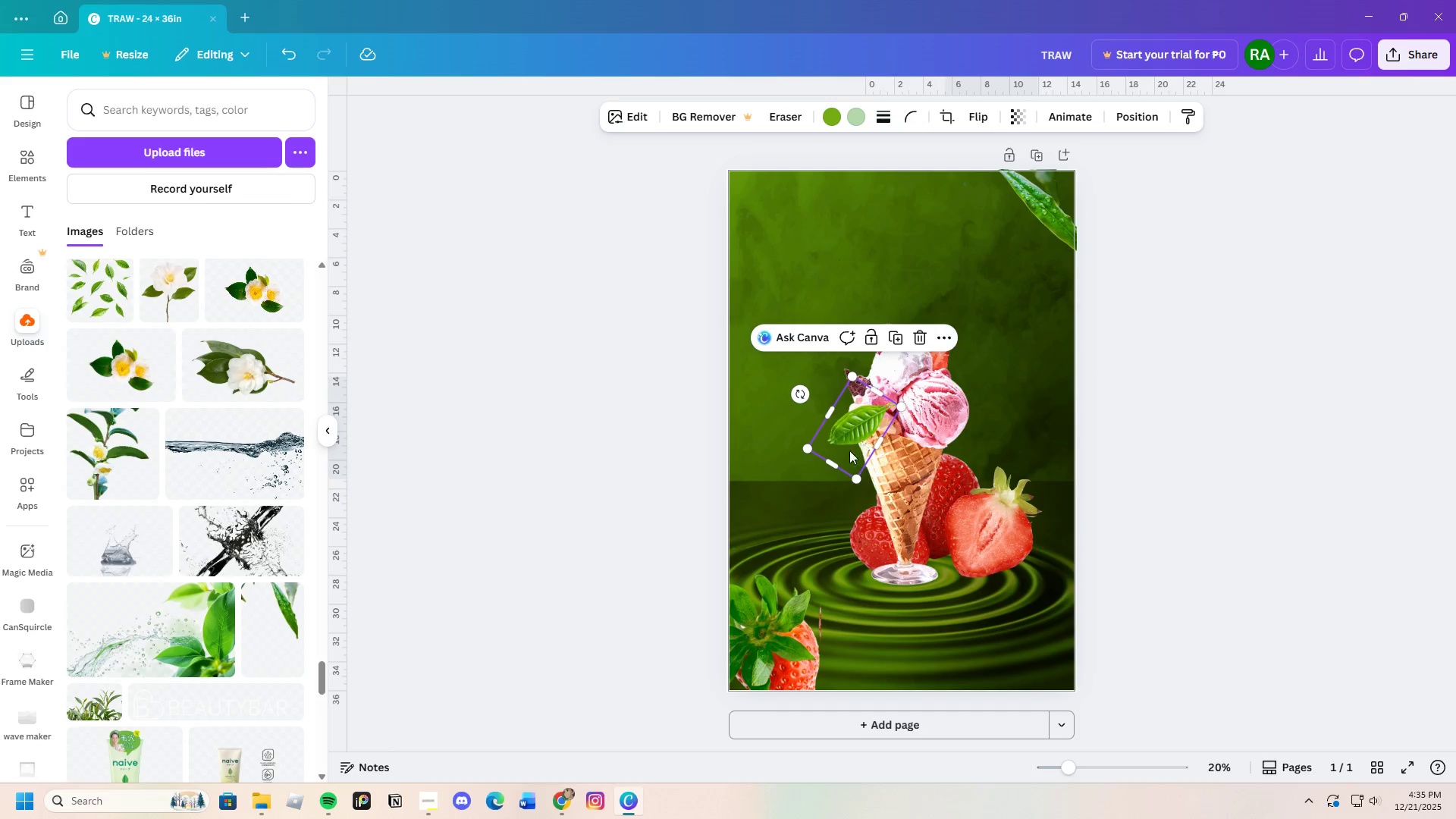 
left_click_drag(start_coordinate=[860, 443], to_coordinate=[1014, 466])
 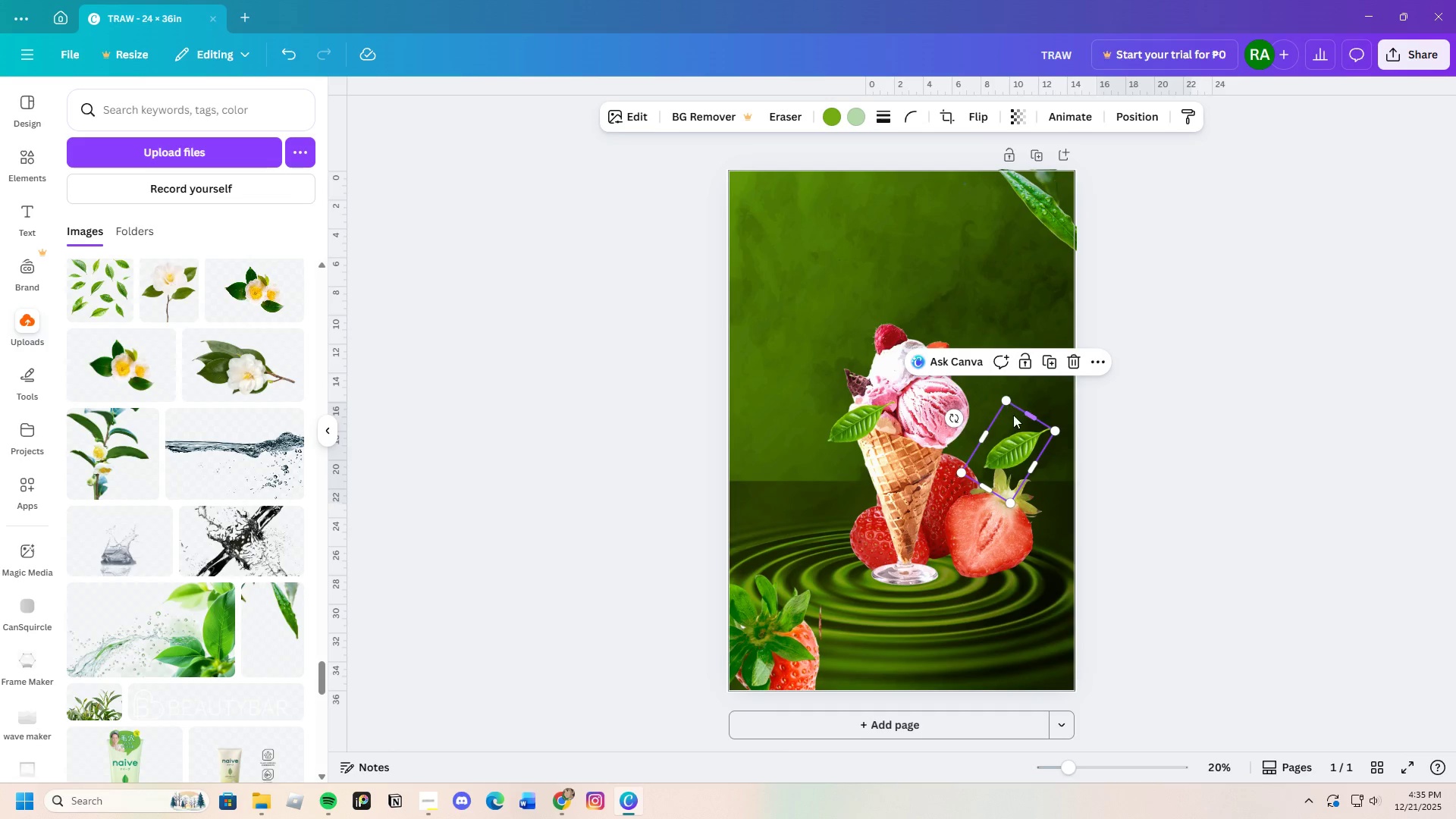 
left_click([1014, 424])
 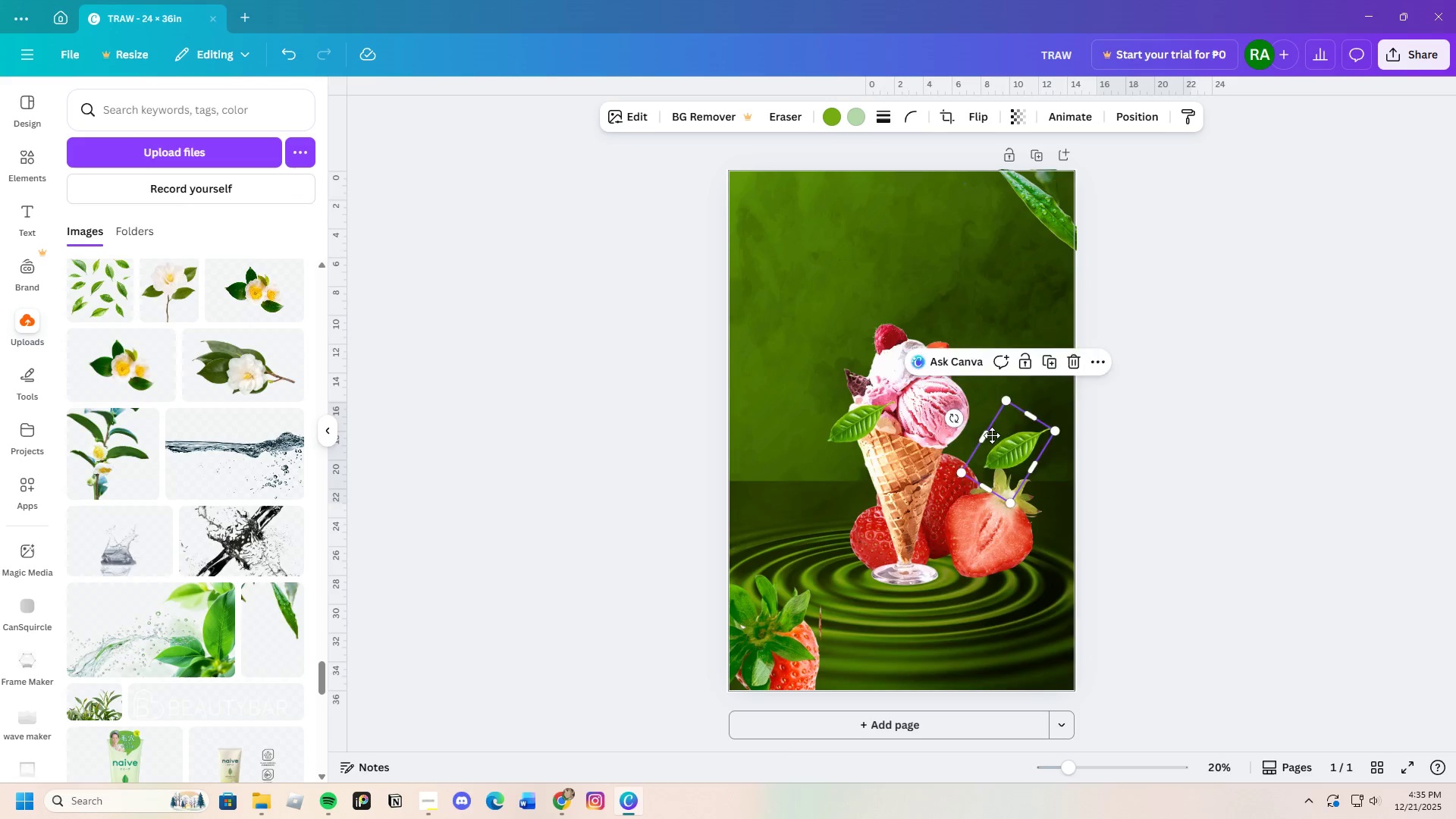 
left_click_drag(start_coordinate=[1008, 429], to_coordinate=[916, 461])
 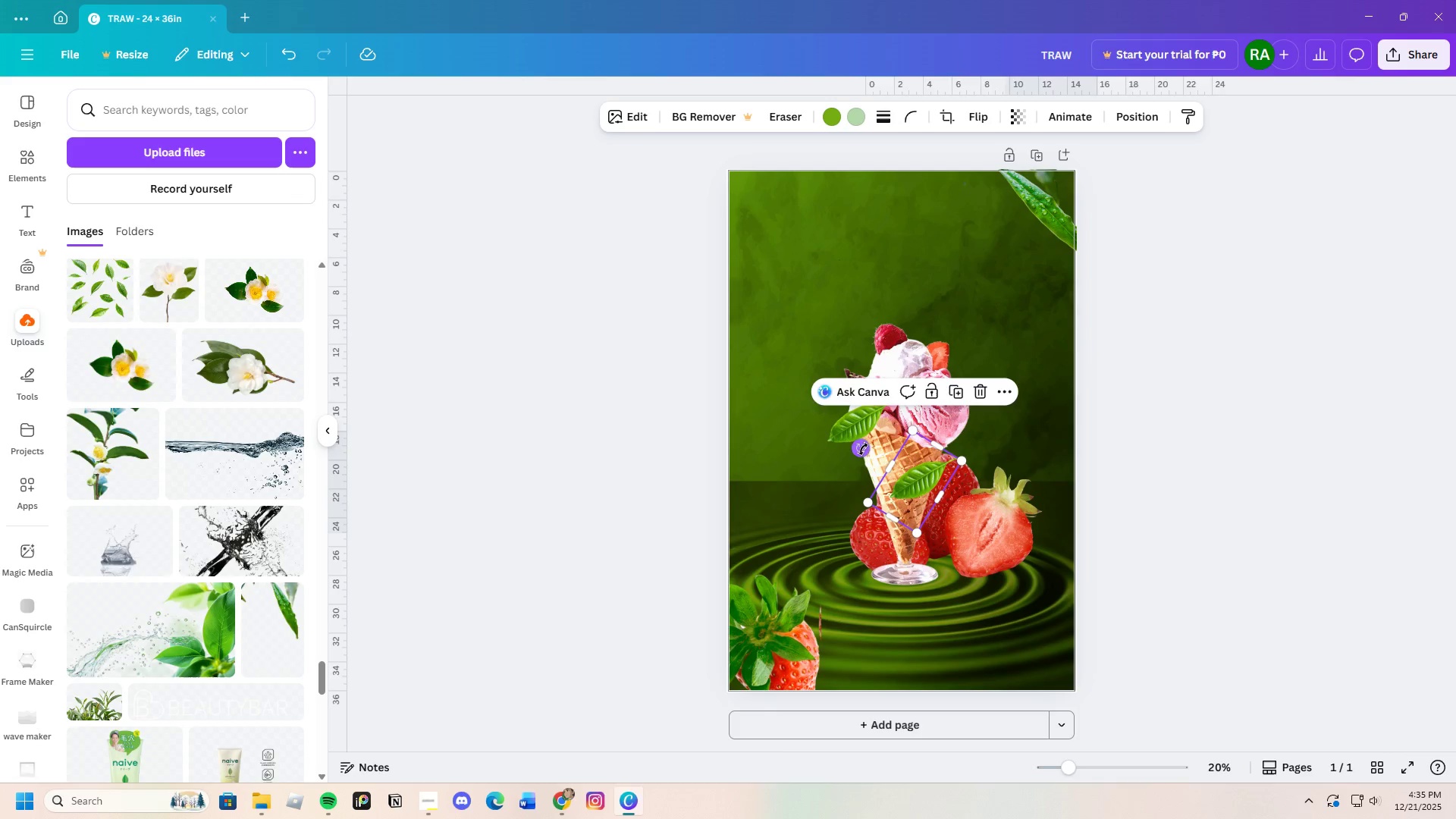 
left_click_drag(start_coordinate=[861, 447], to_coordinate=[915, 529])
 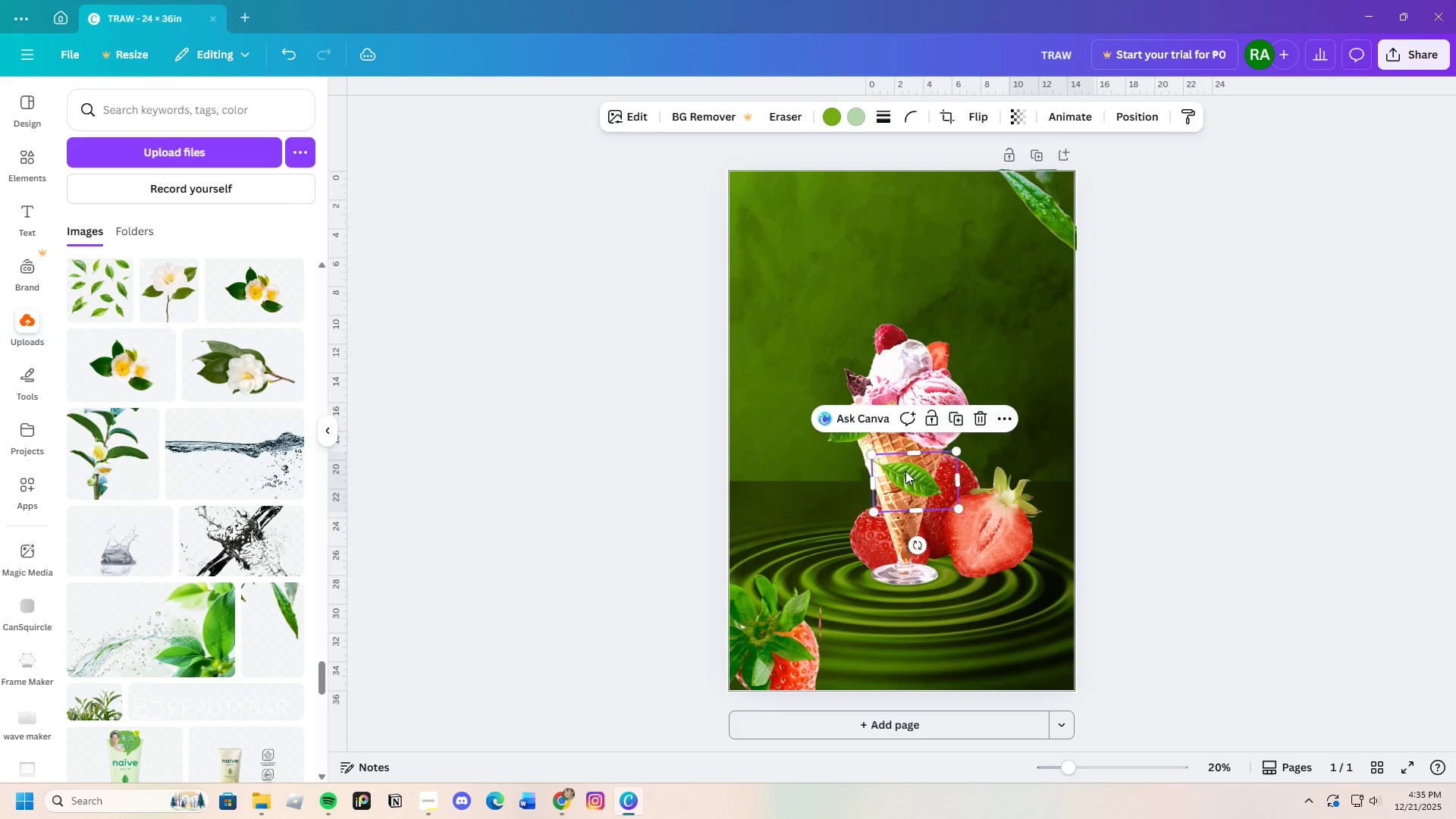 
left_click_drag(start_coordinate=[915, 473], to_coordinate=[965, 483])
 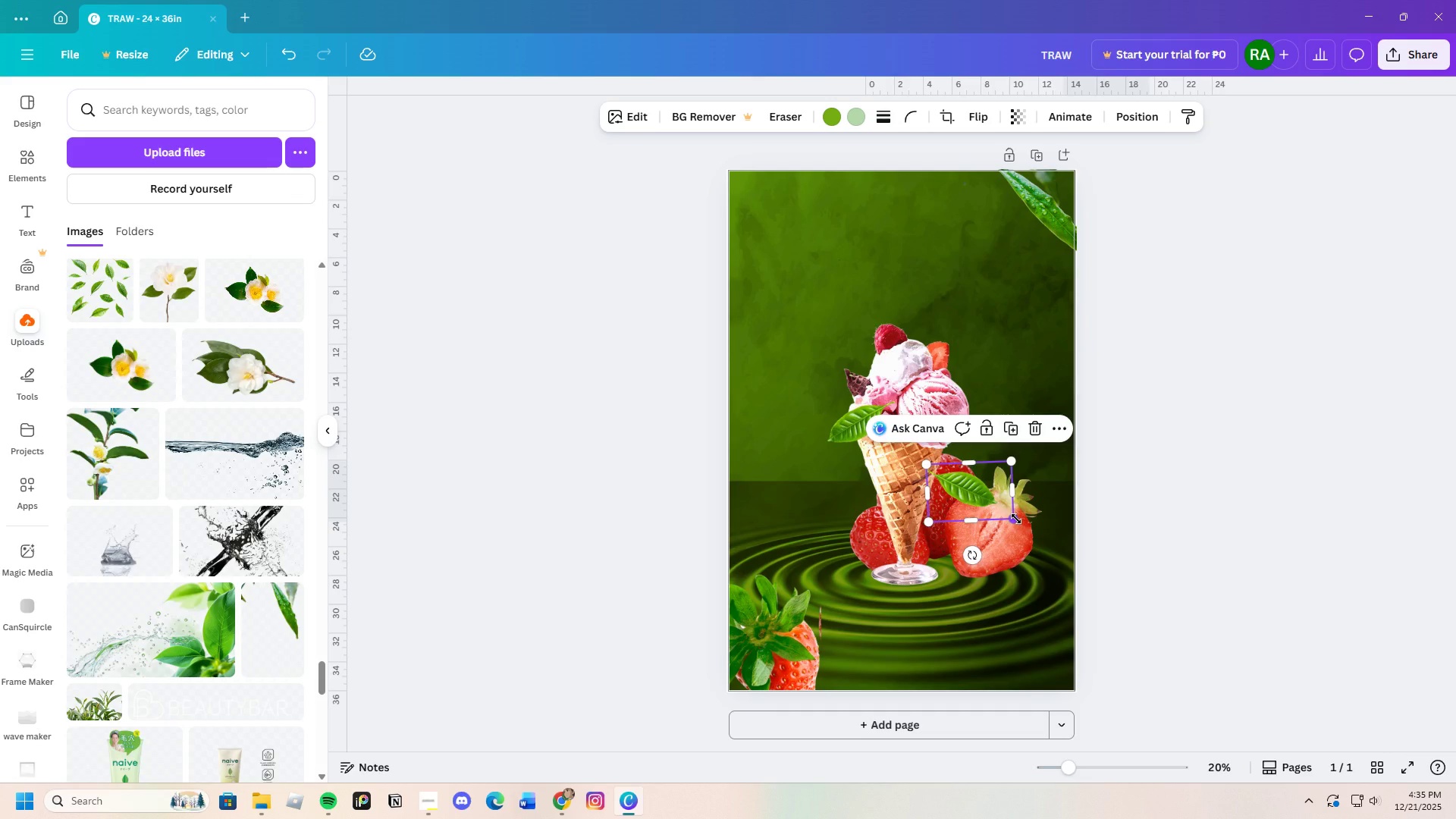 
left_click_drag(start_coordinate=[1016, 519], to_coordinate=[985, 501])
 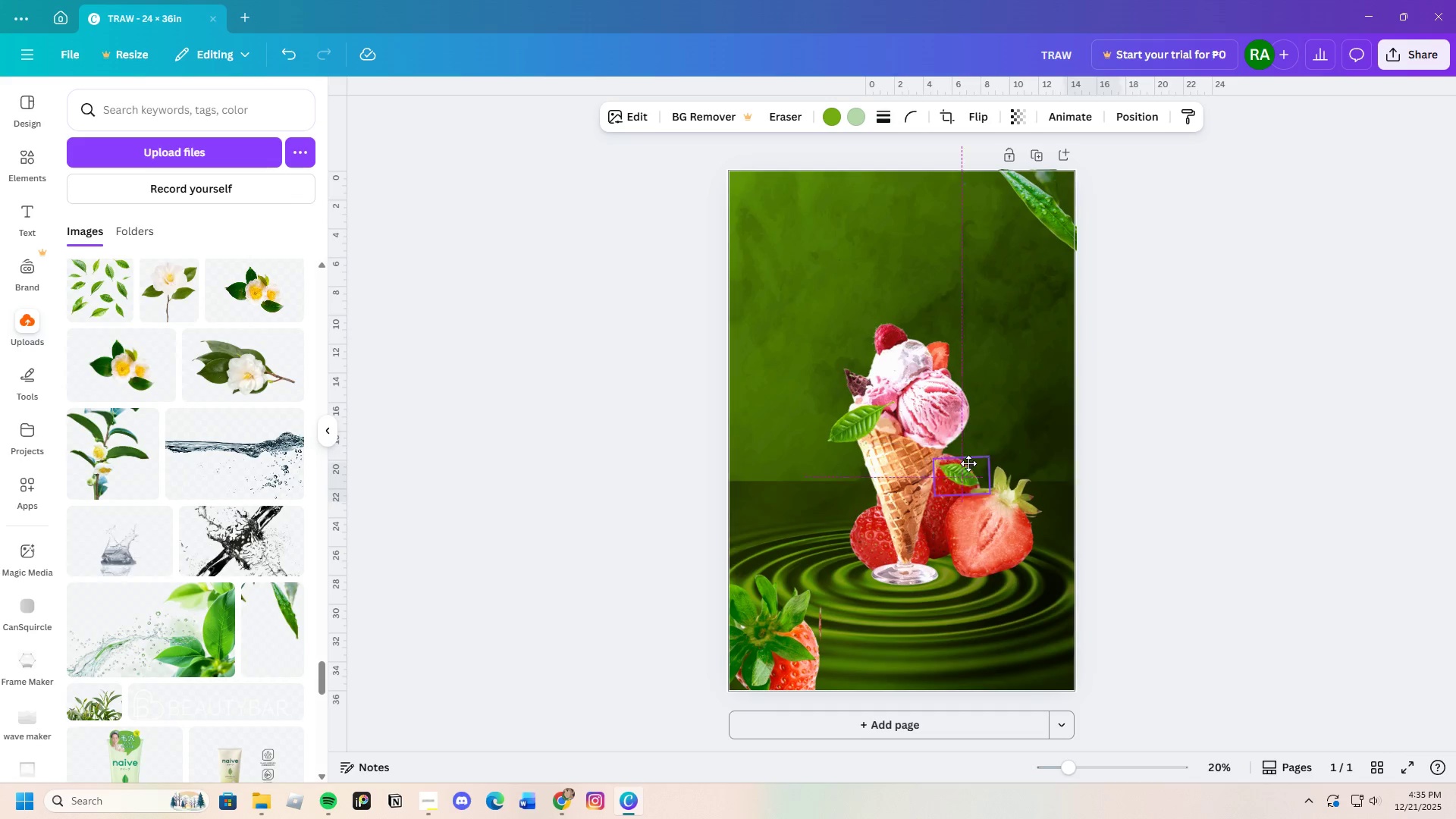 
left_click_drag(start_coordinate=[956, 475], to_coordinate=[930, 519])
 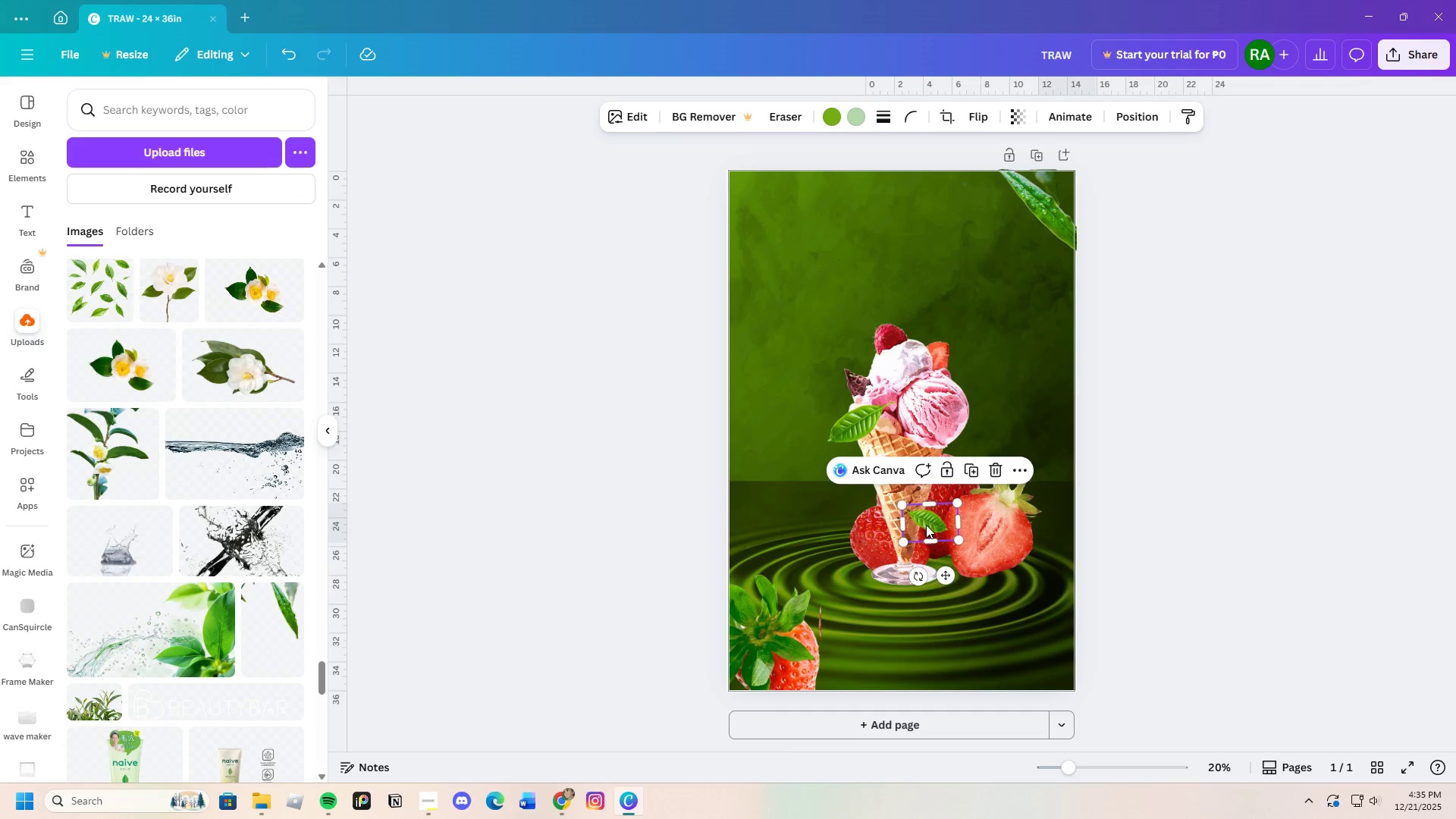 
key(Control+C)
 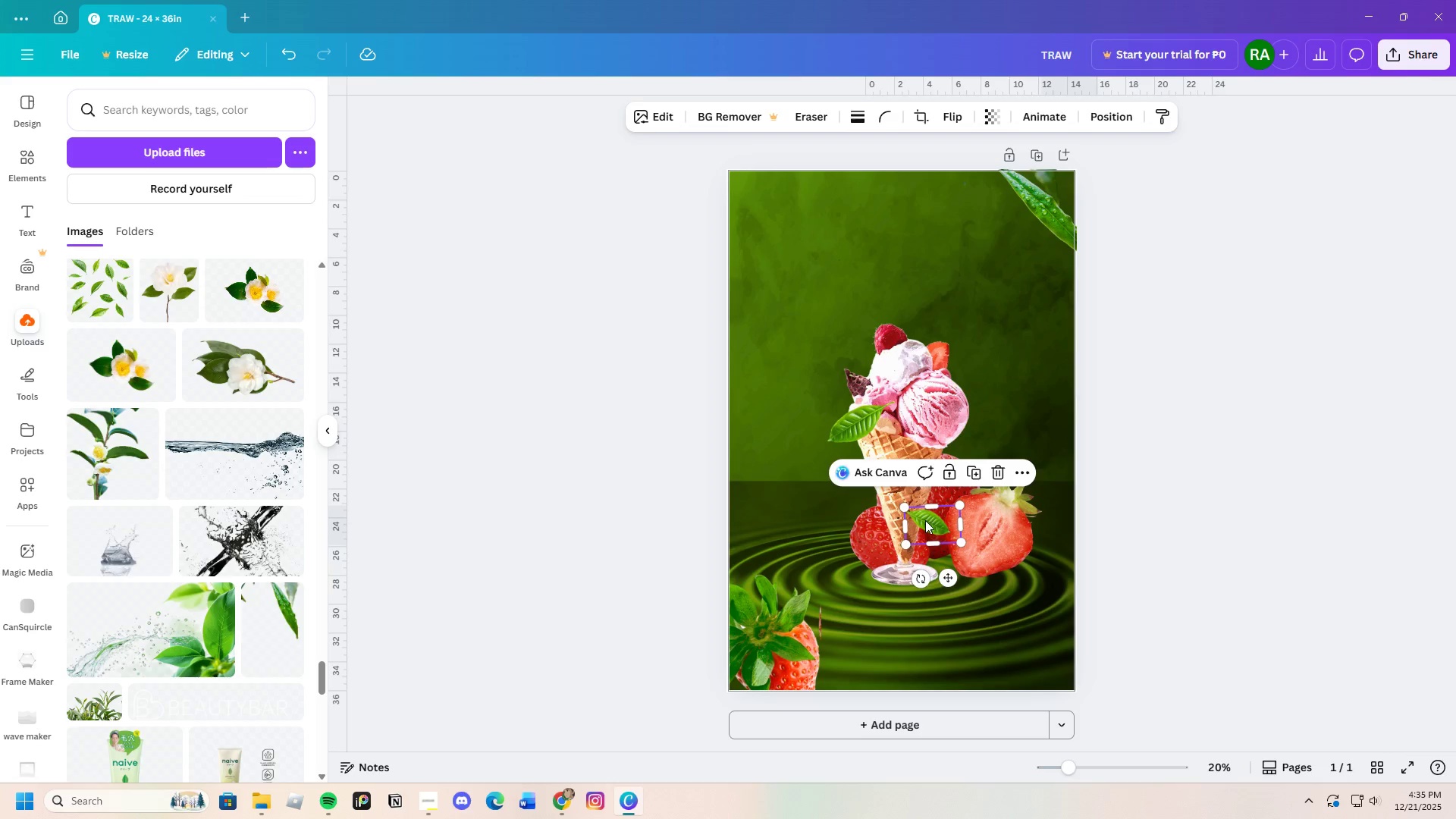 
key(Control+V)
 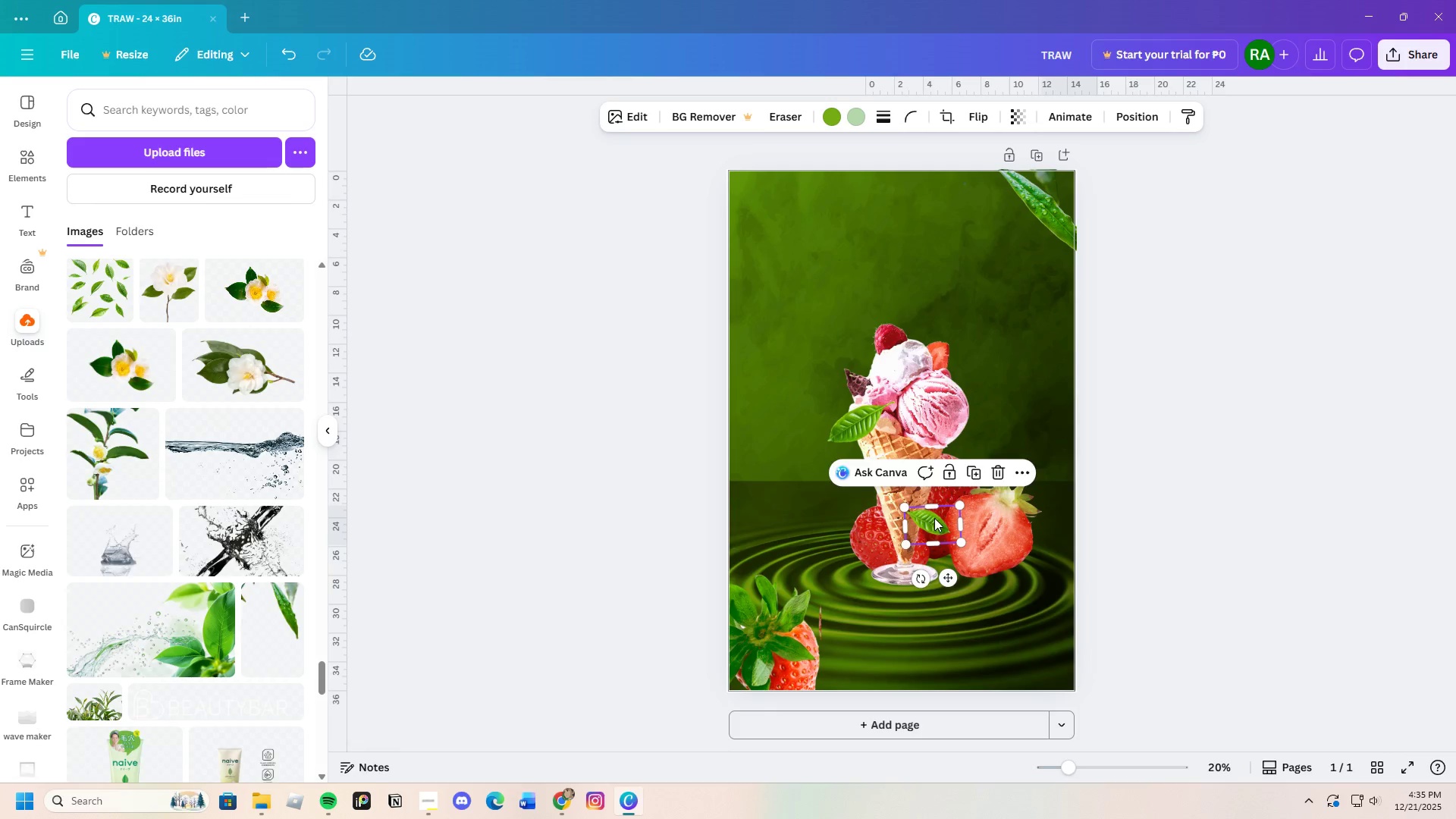 
left_click_drag(start_coordinate=[934, 519], to_coordinate=[752, 365])
 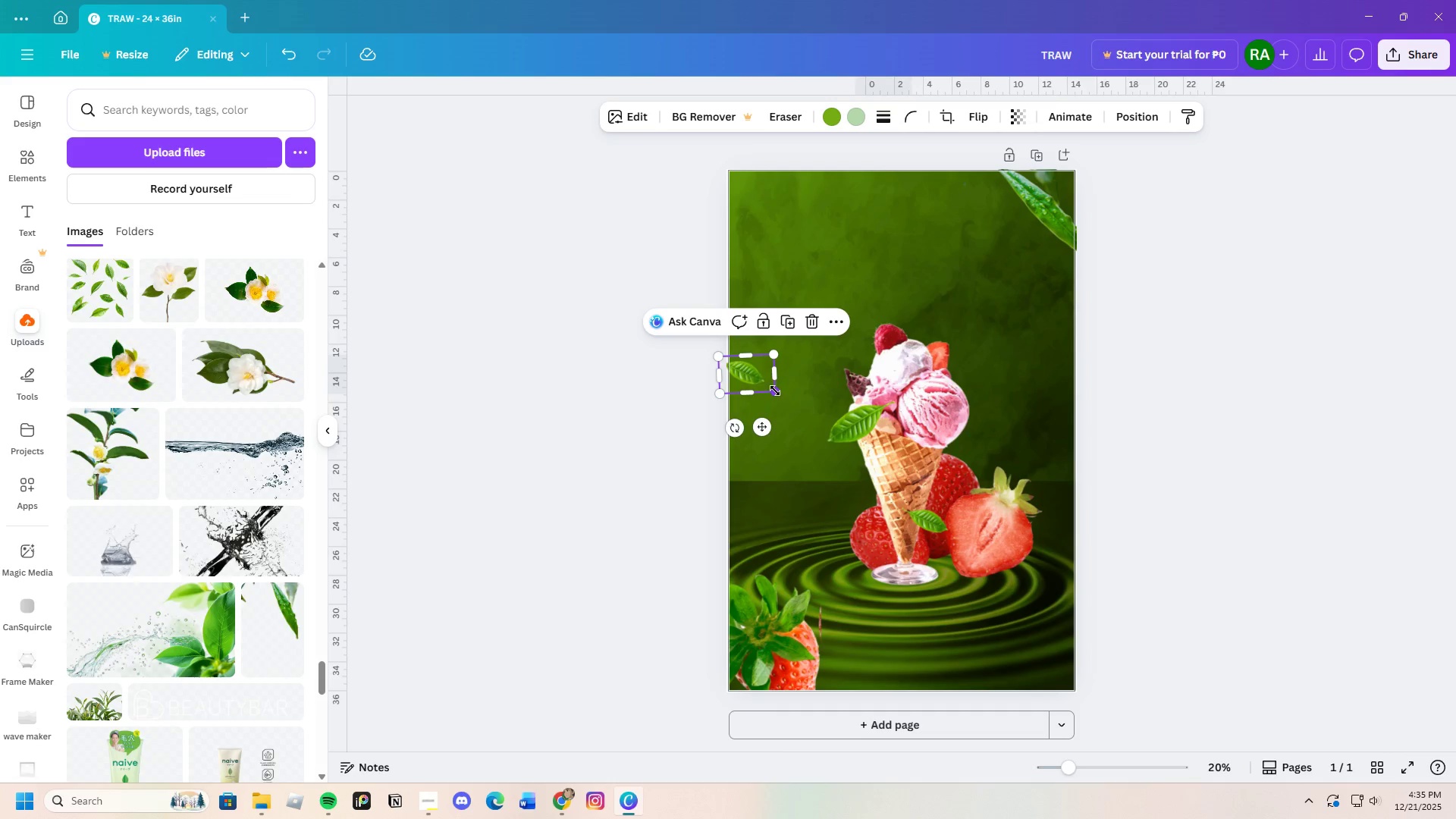 
left_click_drag(start_coordinate=[775, 391], to_coordinate=[855, 447])
 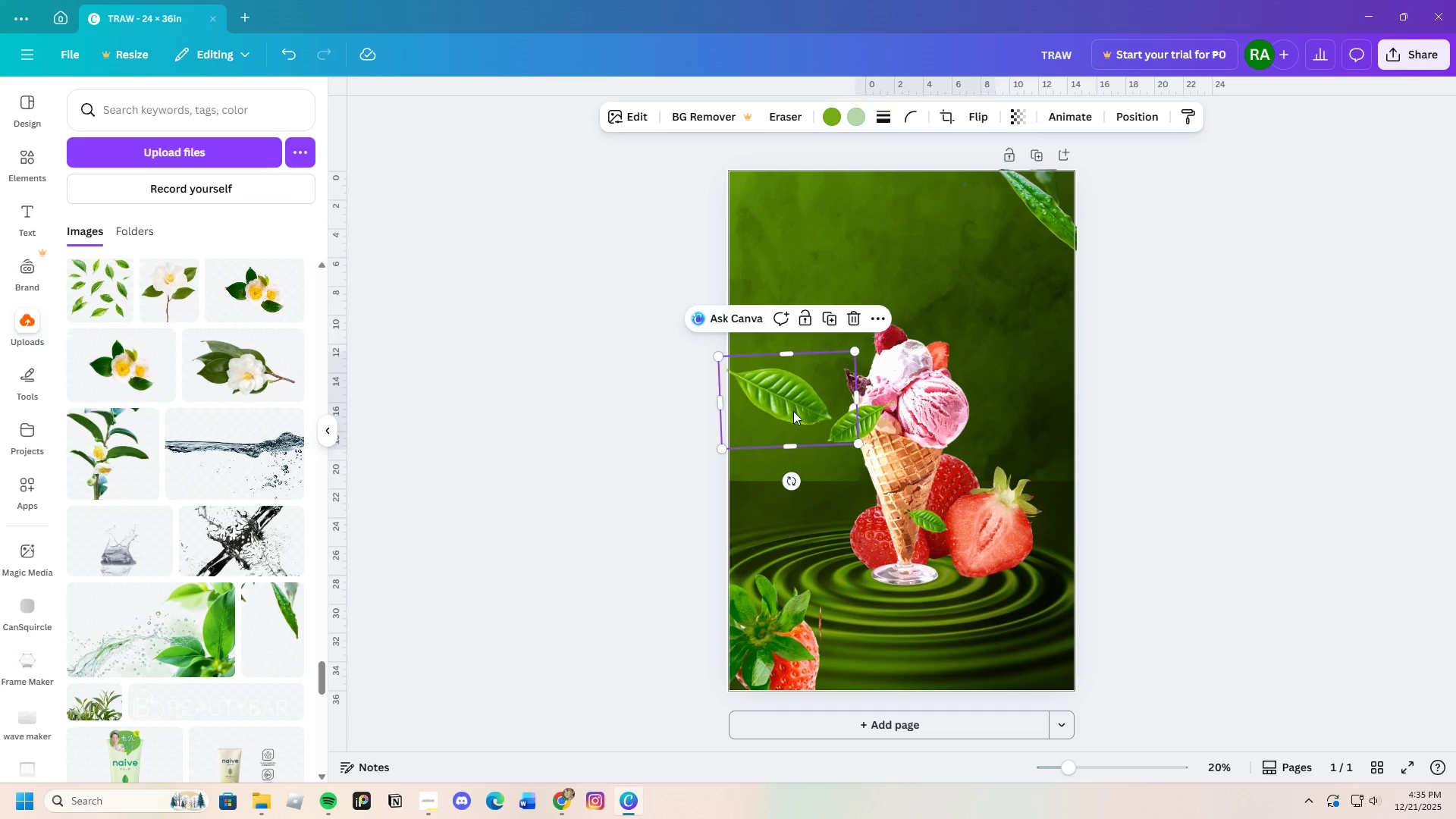 
left_click_drag(start_coordinate=[792, 410], to_coordinate=[764, 357])
 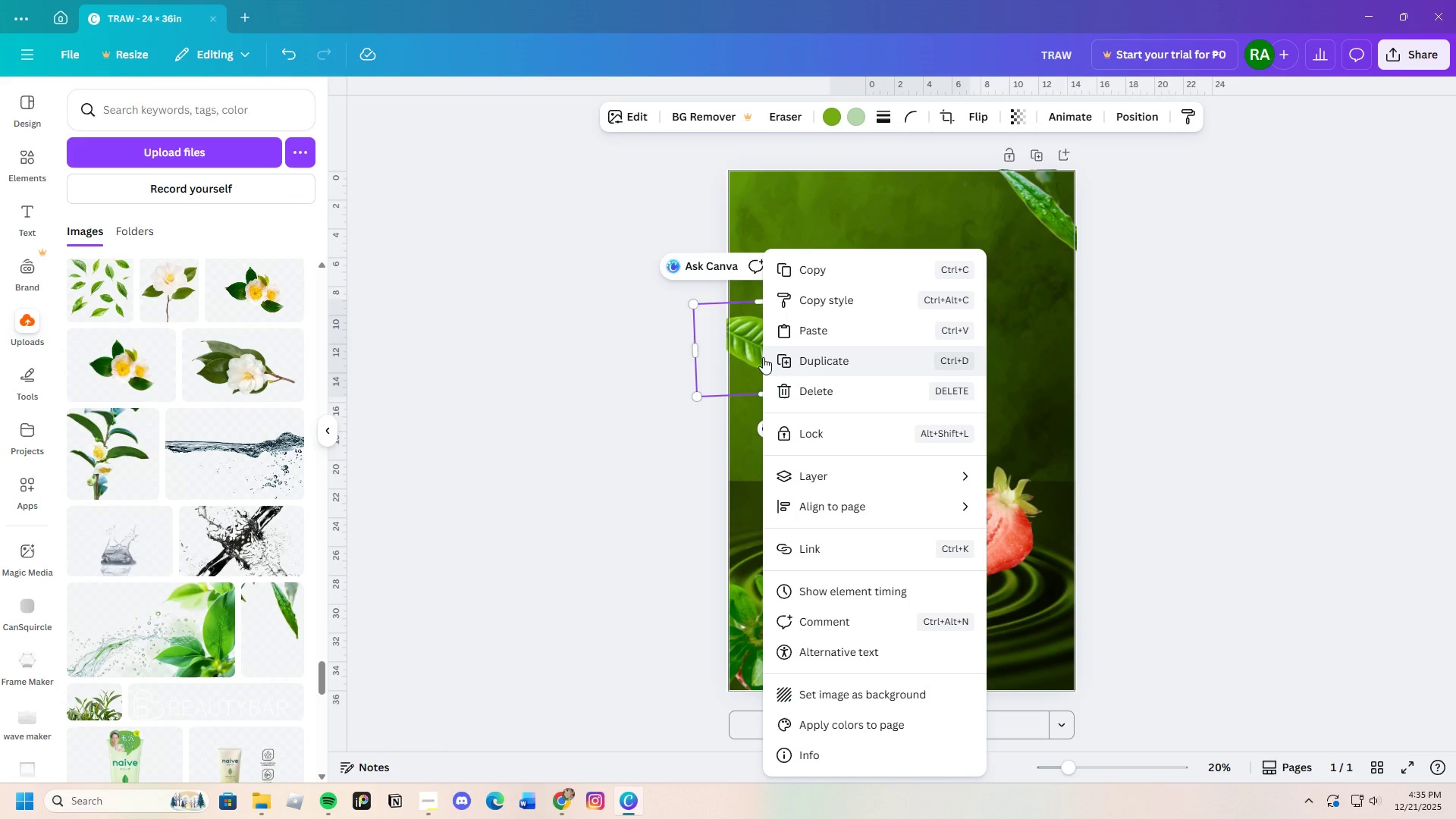 
left_click([763, 357])
 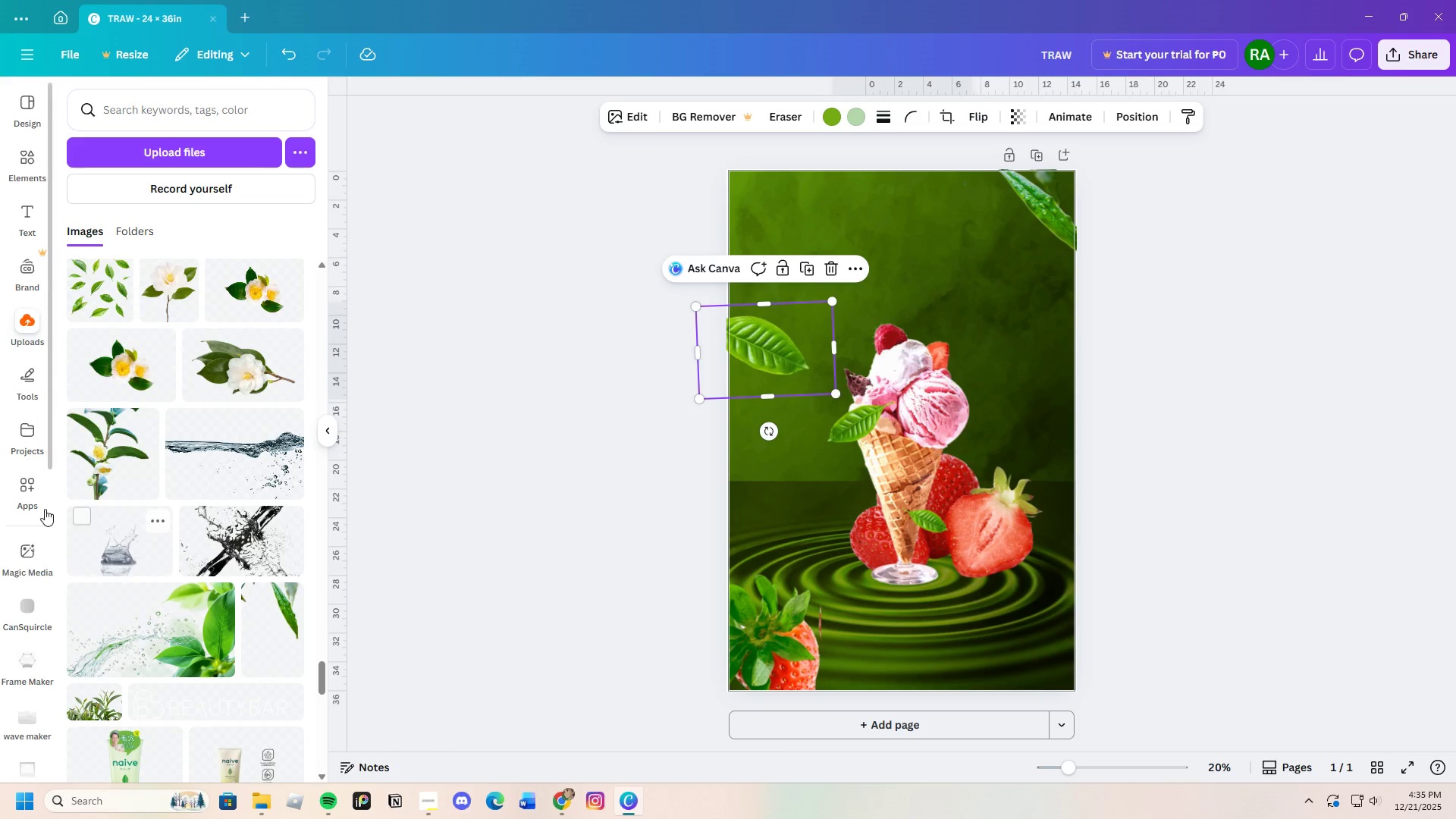 
left_click([15, 491])
 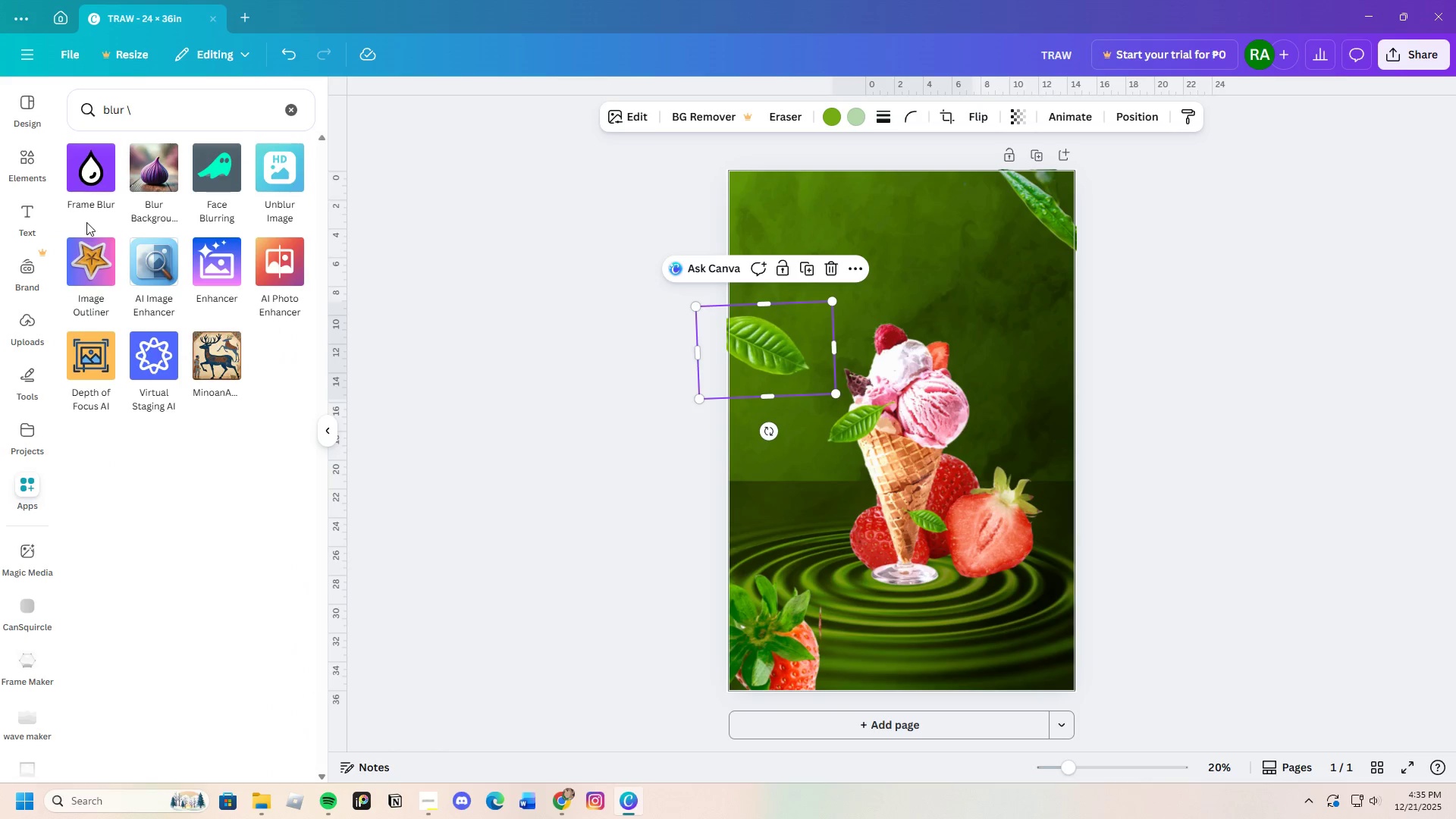 
mouse_move([154, 164])
 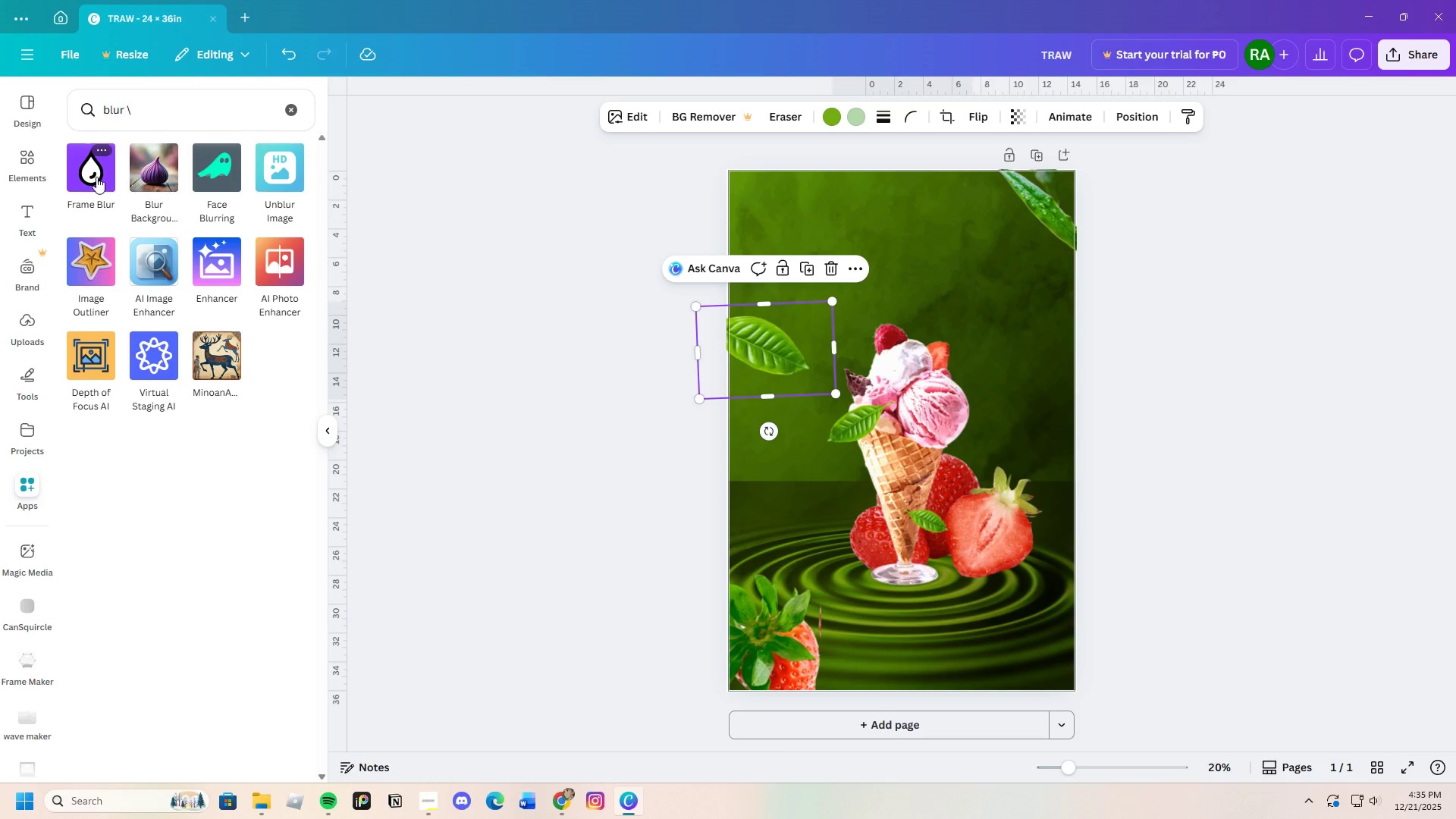 
left_click([92, 177])
 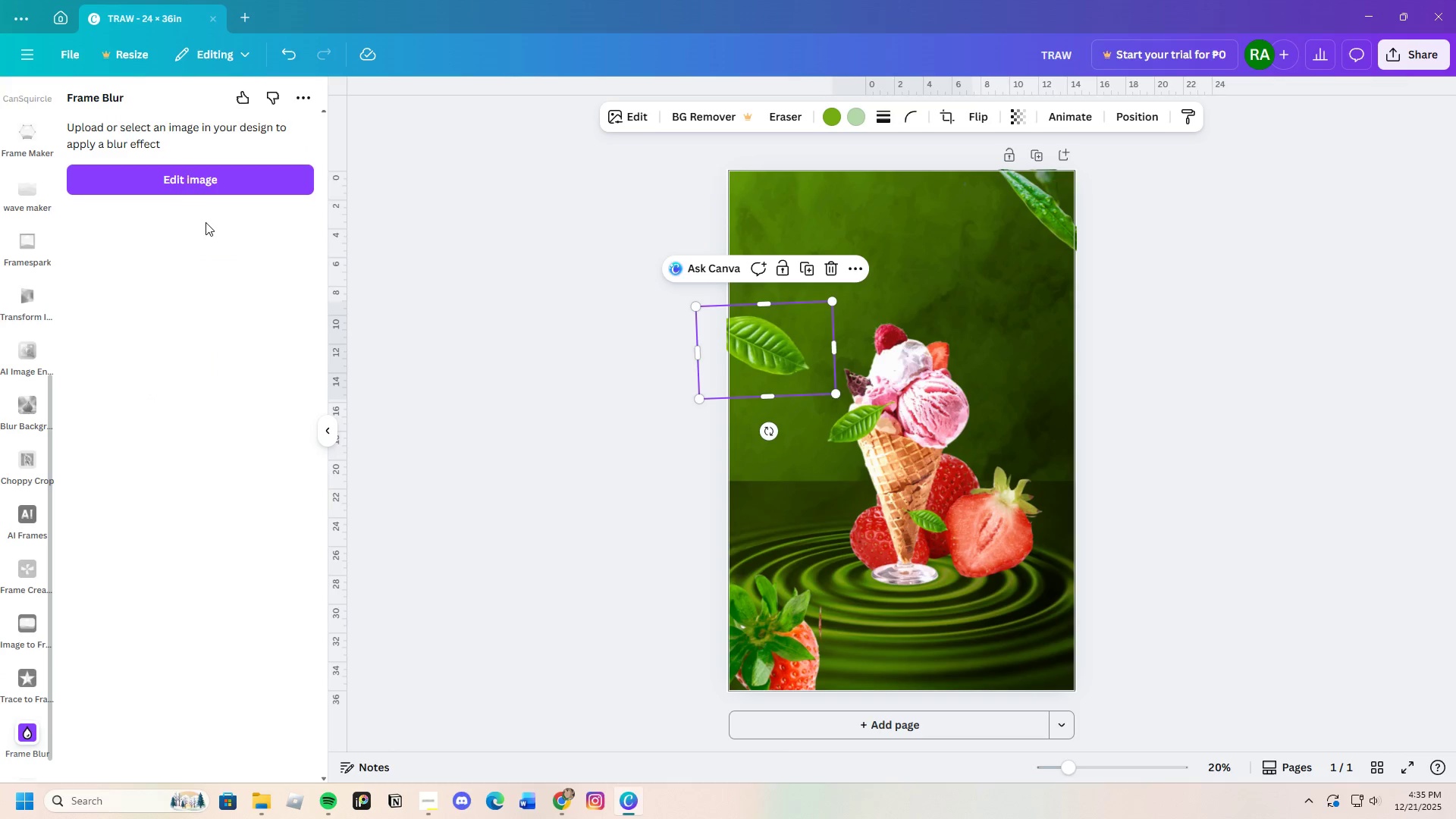 
left_click([203, 183])
 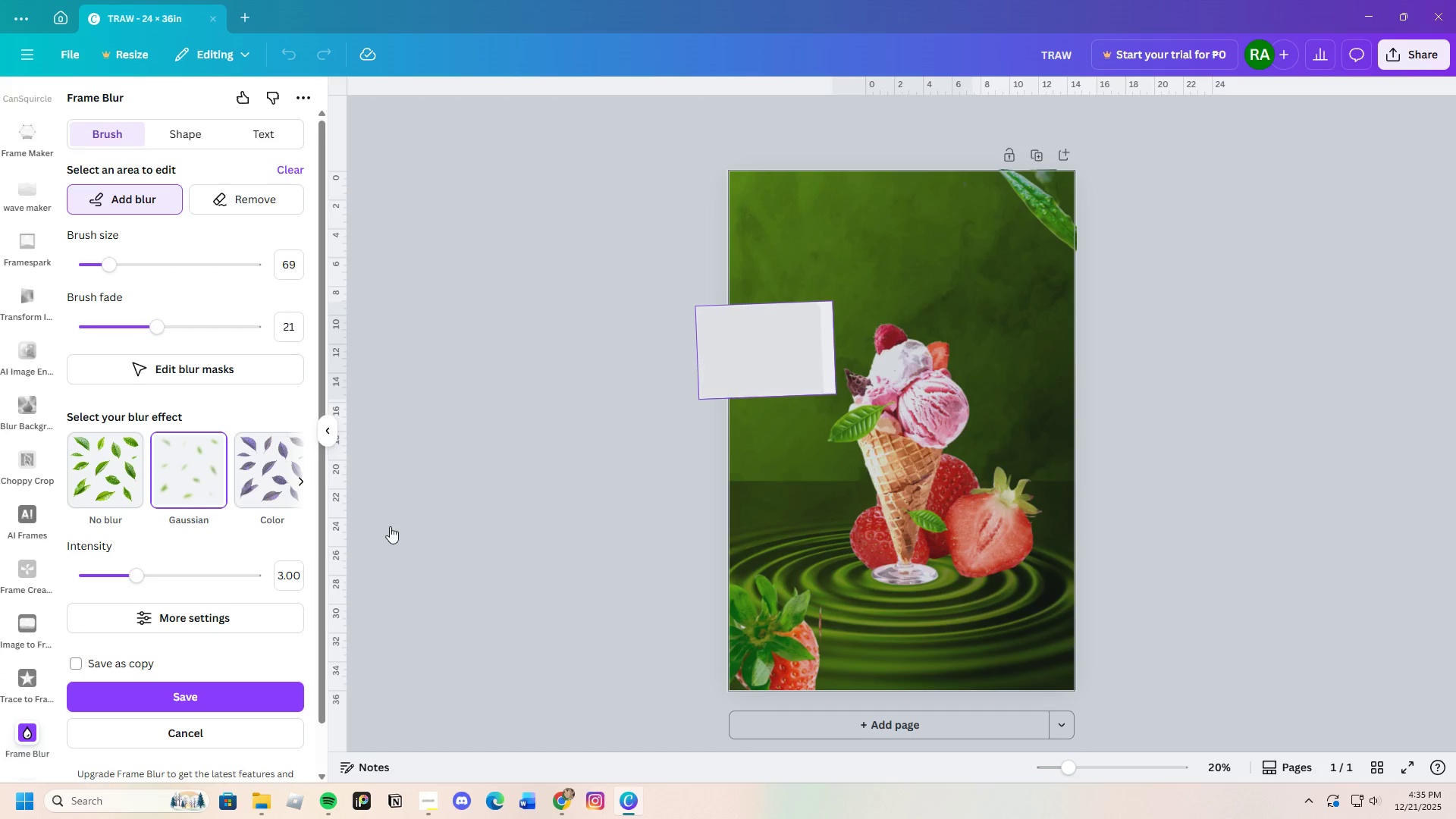 
left_click([184, 487])
 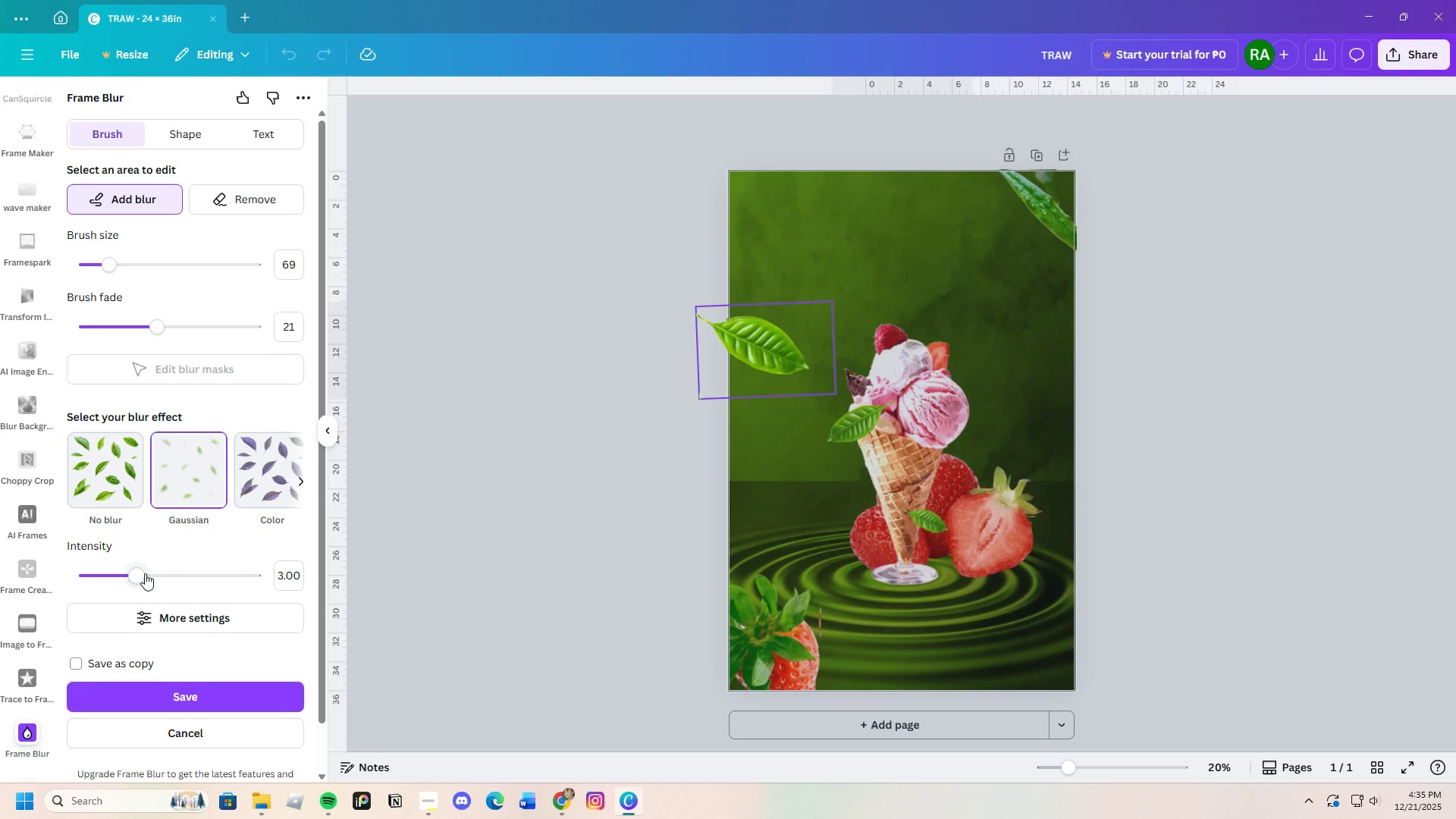 
left_click_drag(start_coordinate=[143, 573], to_coordinate=[193, 585])
 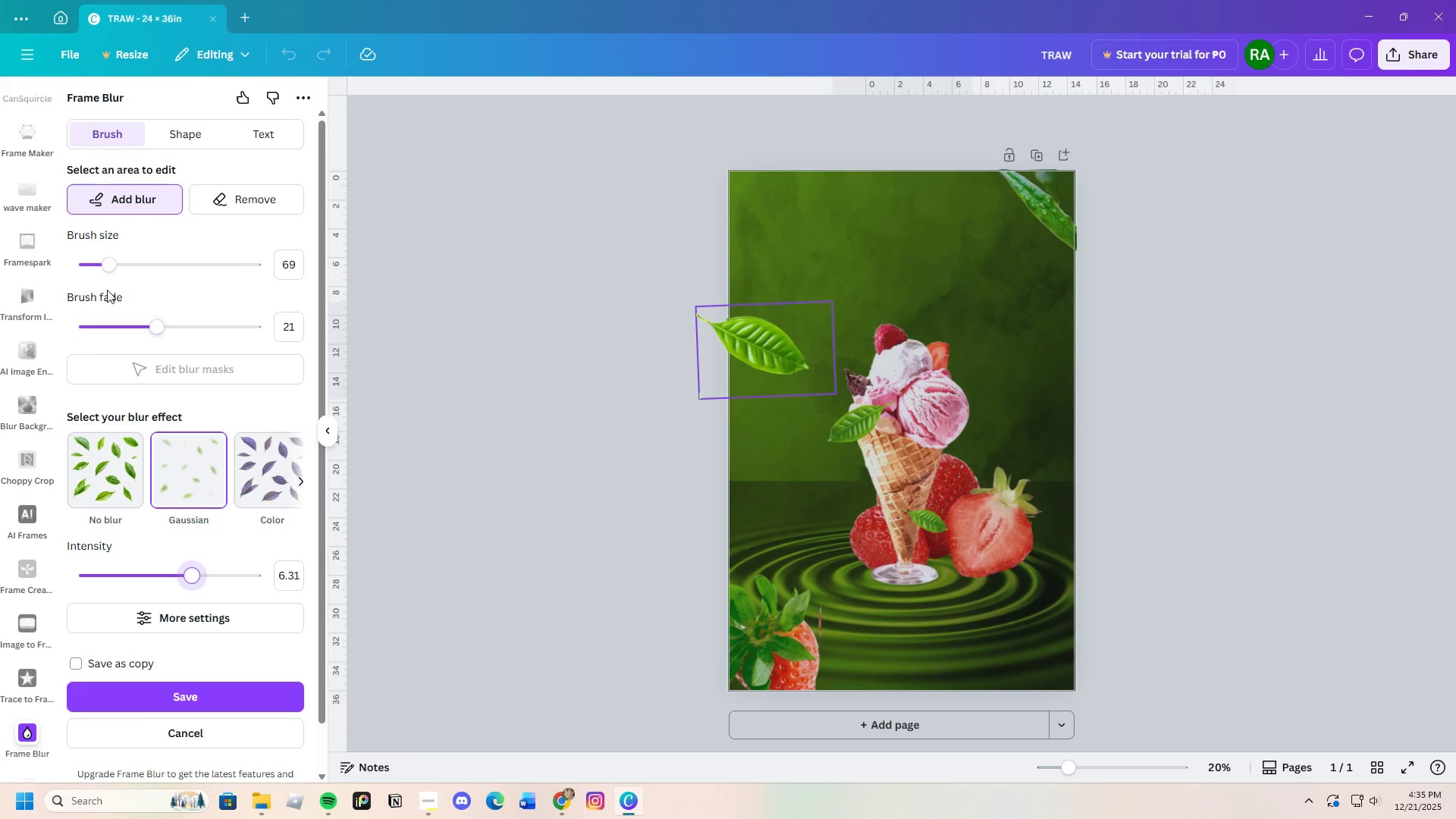 
left_click_drag(start_coordinate=[114, 264], to_coordinate=[192, 275])
 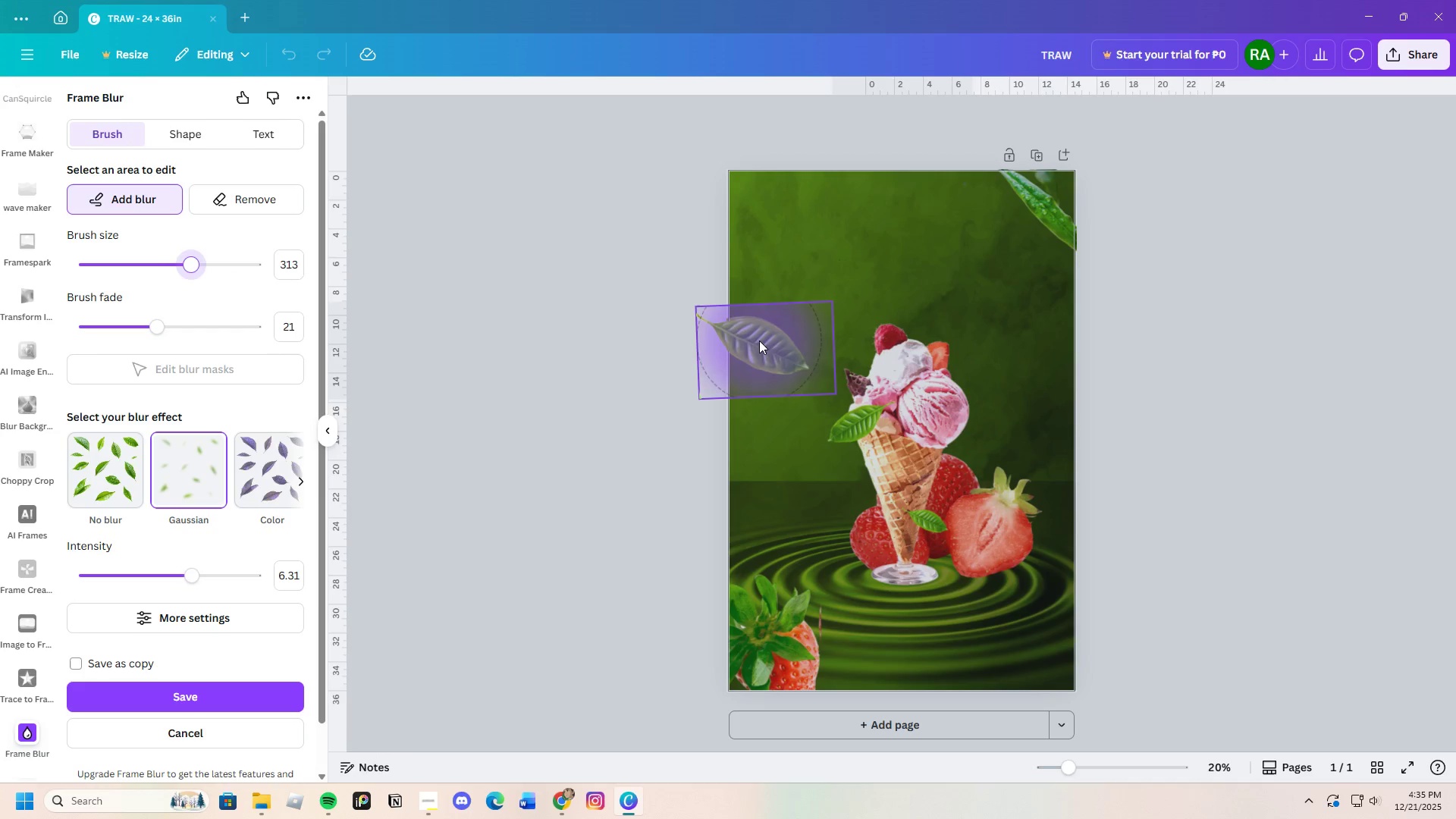 
left_click_drag(start_coordinate=[752, 341], to_coordinate=[762, 344])
 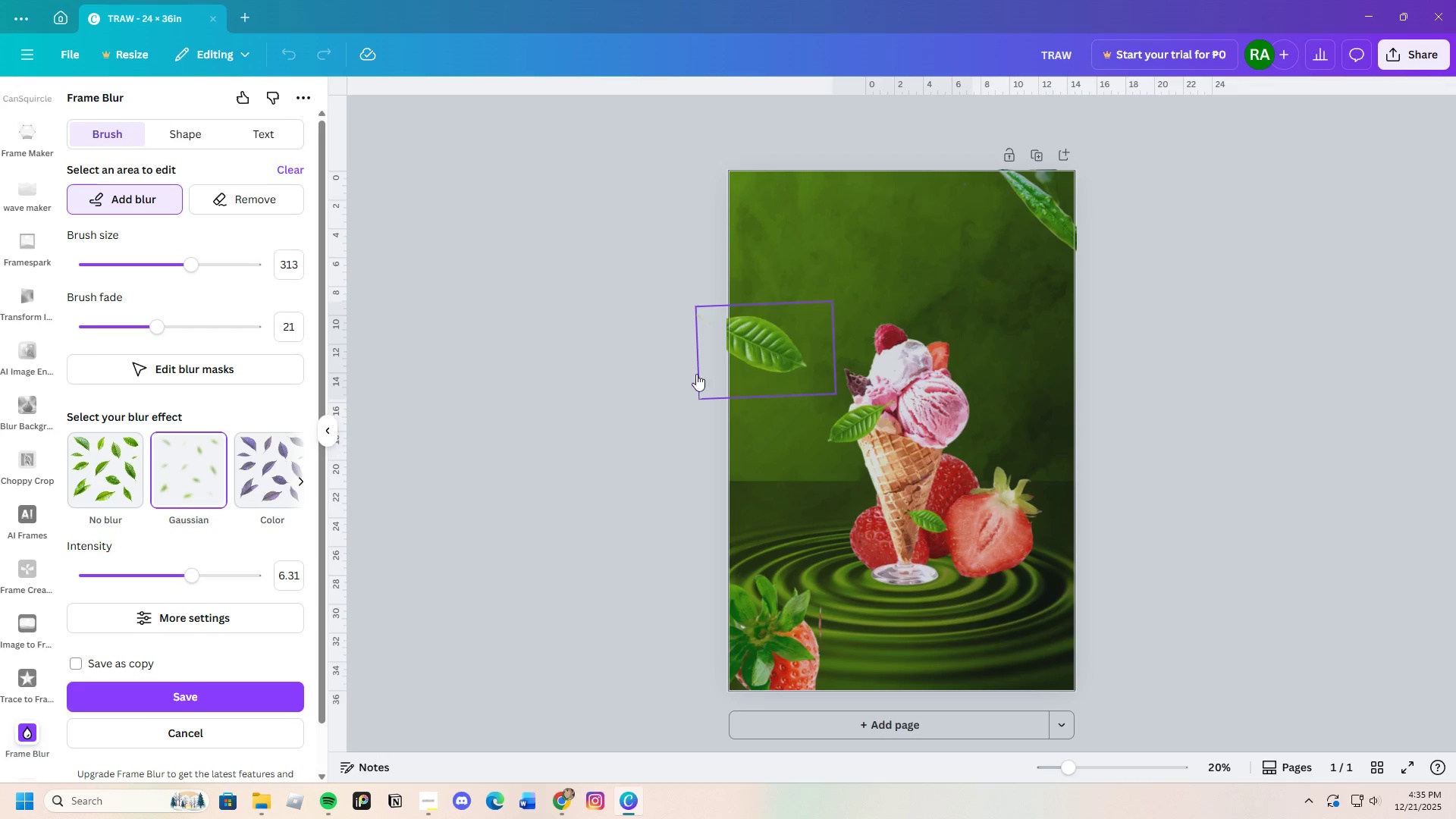 
left_click_drag(start_coordinate=[764, 338], to_coordinate=[744, 344])
 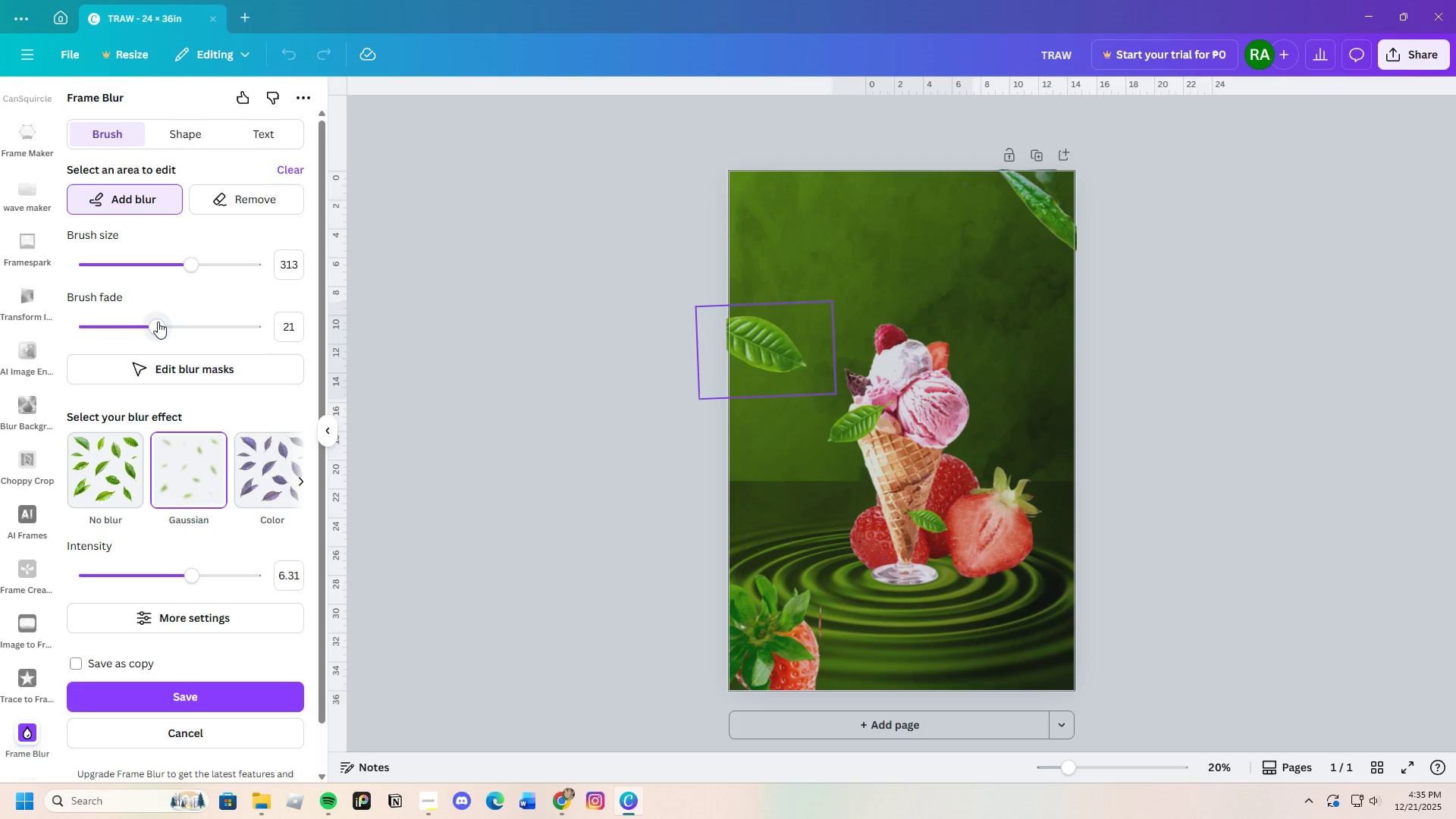 
left_click_drag(start_coordinate=[158, 322], to_coordinate=[232, 328])
 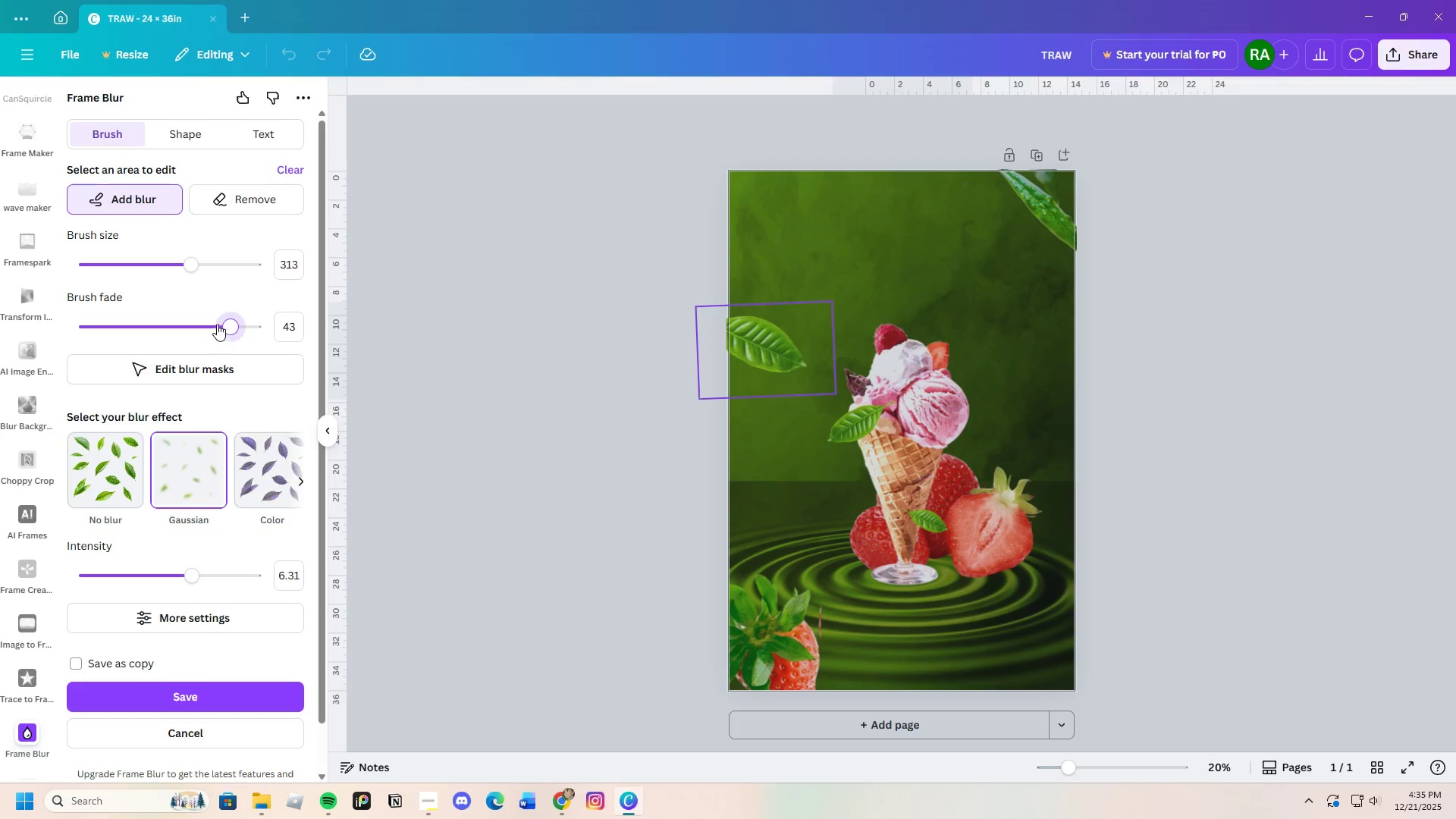 
left_click_drag(start_coordinate=[215, 322], to_coordinate=[196, 324])
 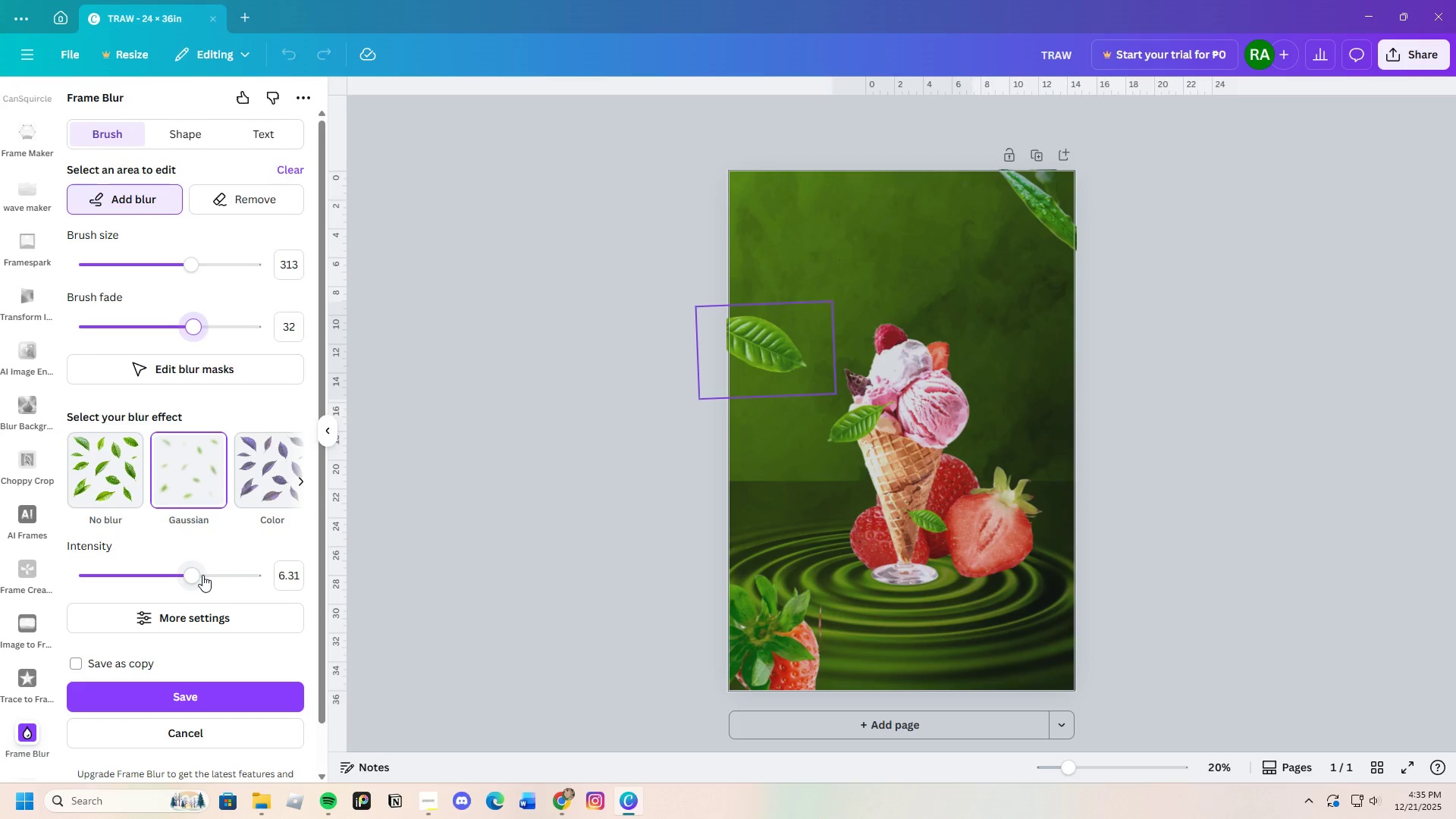 
left_click_drag(start_coordinate=[198, 576], to_coordinate=[250, 577])
 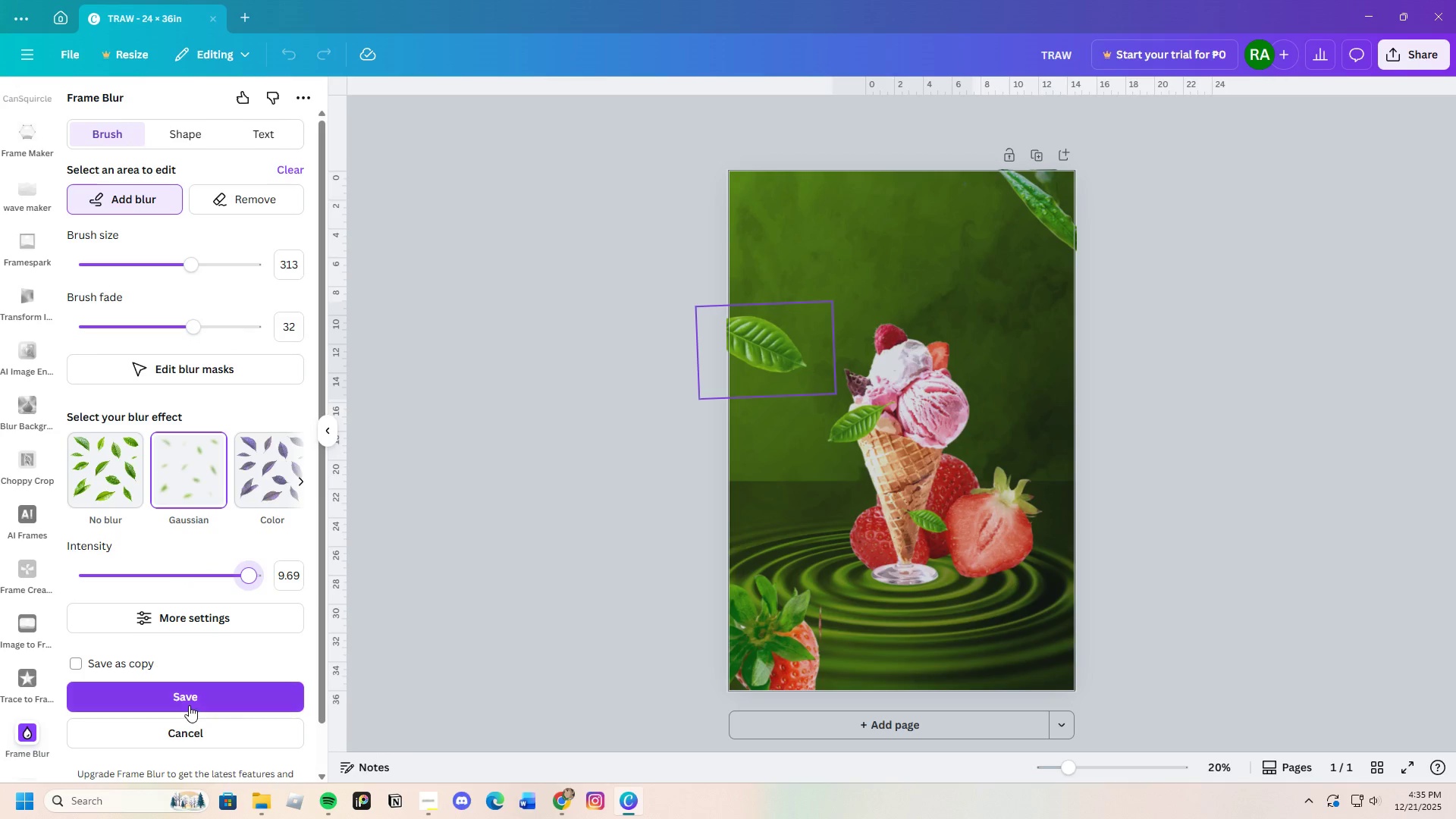 
left_click([189, 704])
 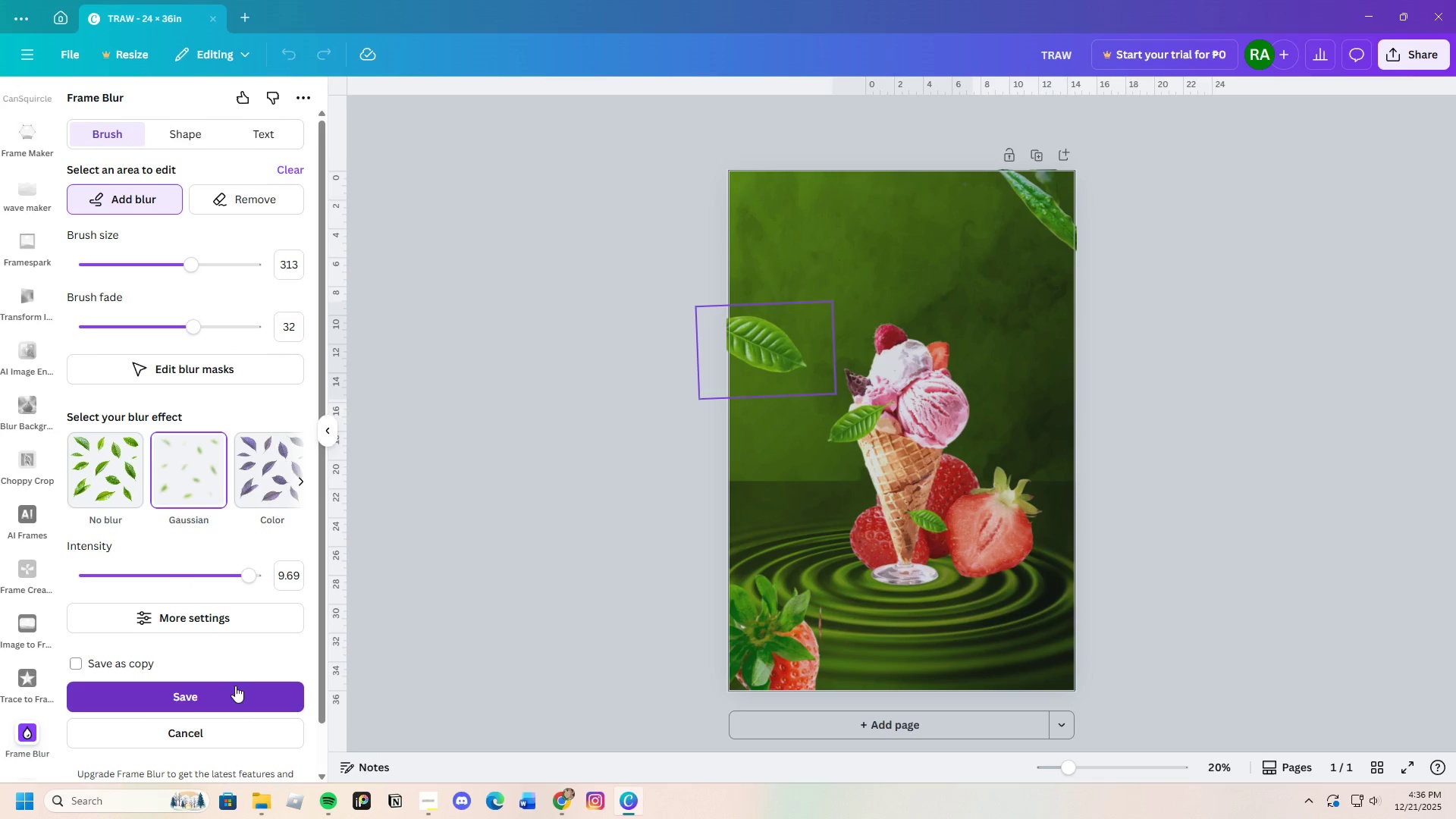 
left_click([231, 694])
 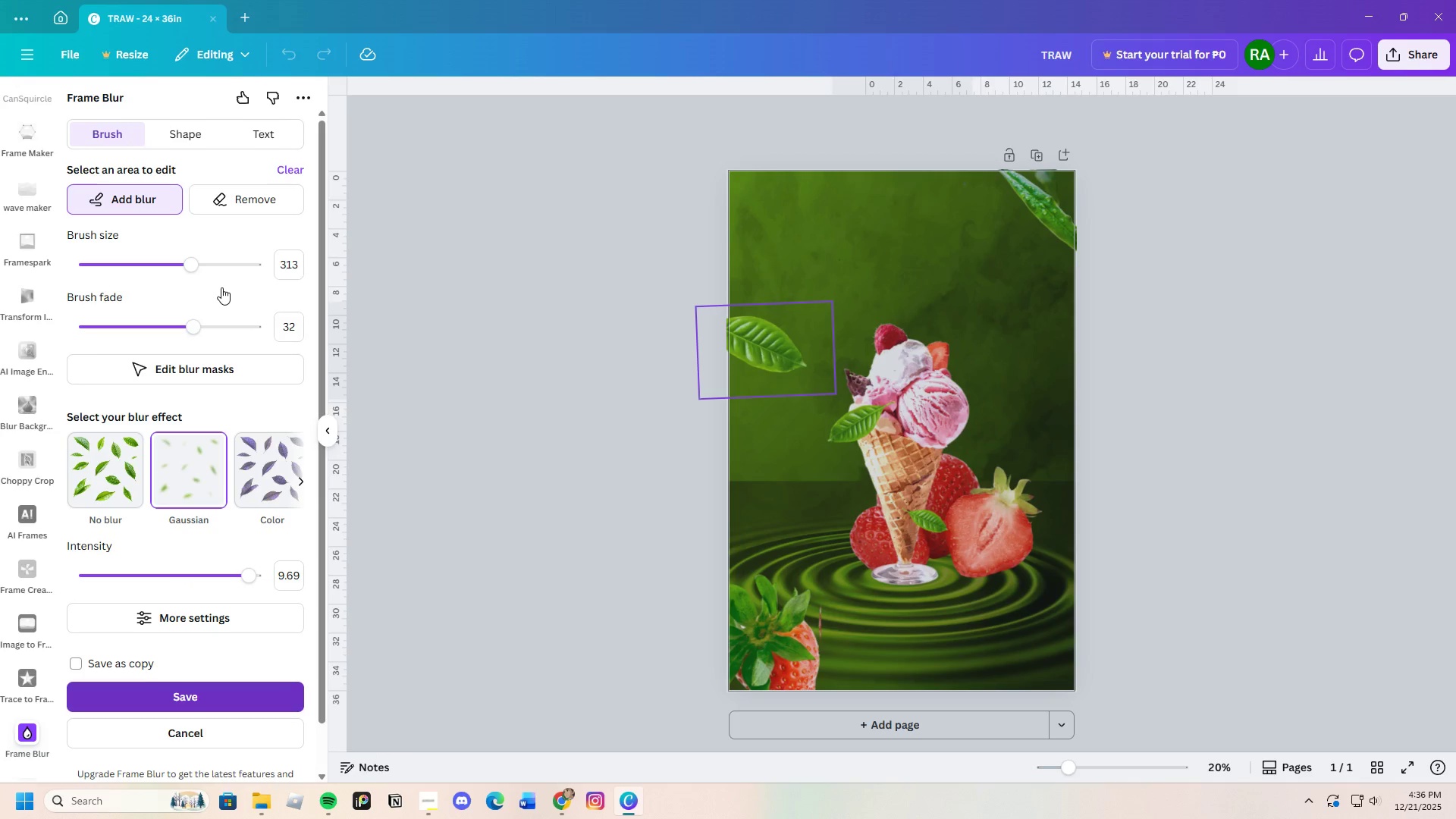 
scroll: coordinate [147, 330], scroll_direction: up, amount: 2.0
 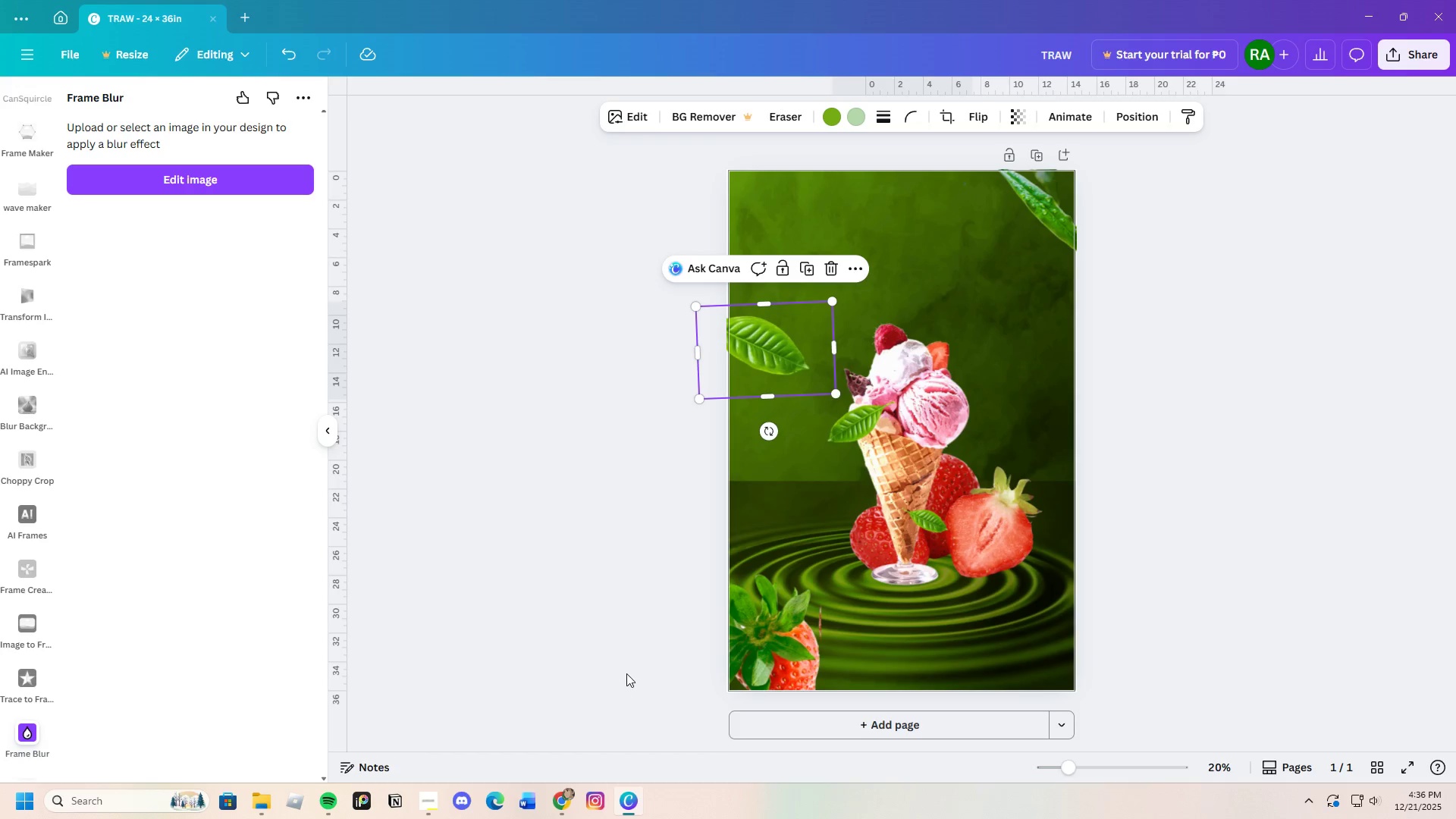 
left_click([622, 420])
 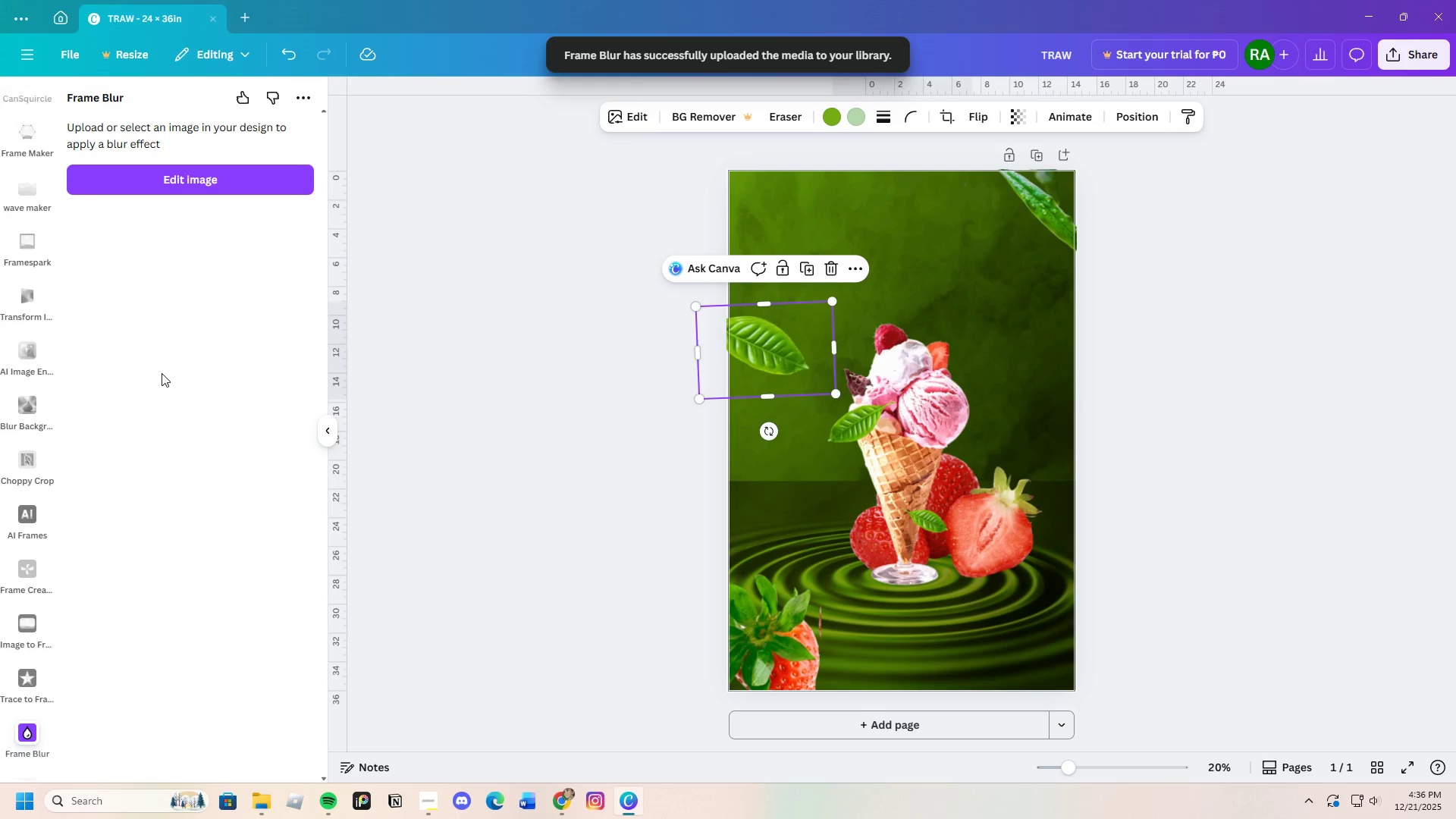 
left_click_drag(start_coordinate=[762, 360], to_coordinate=[812, 407])
 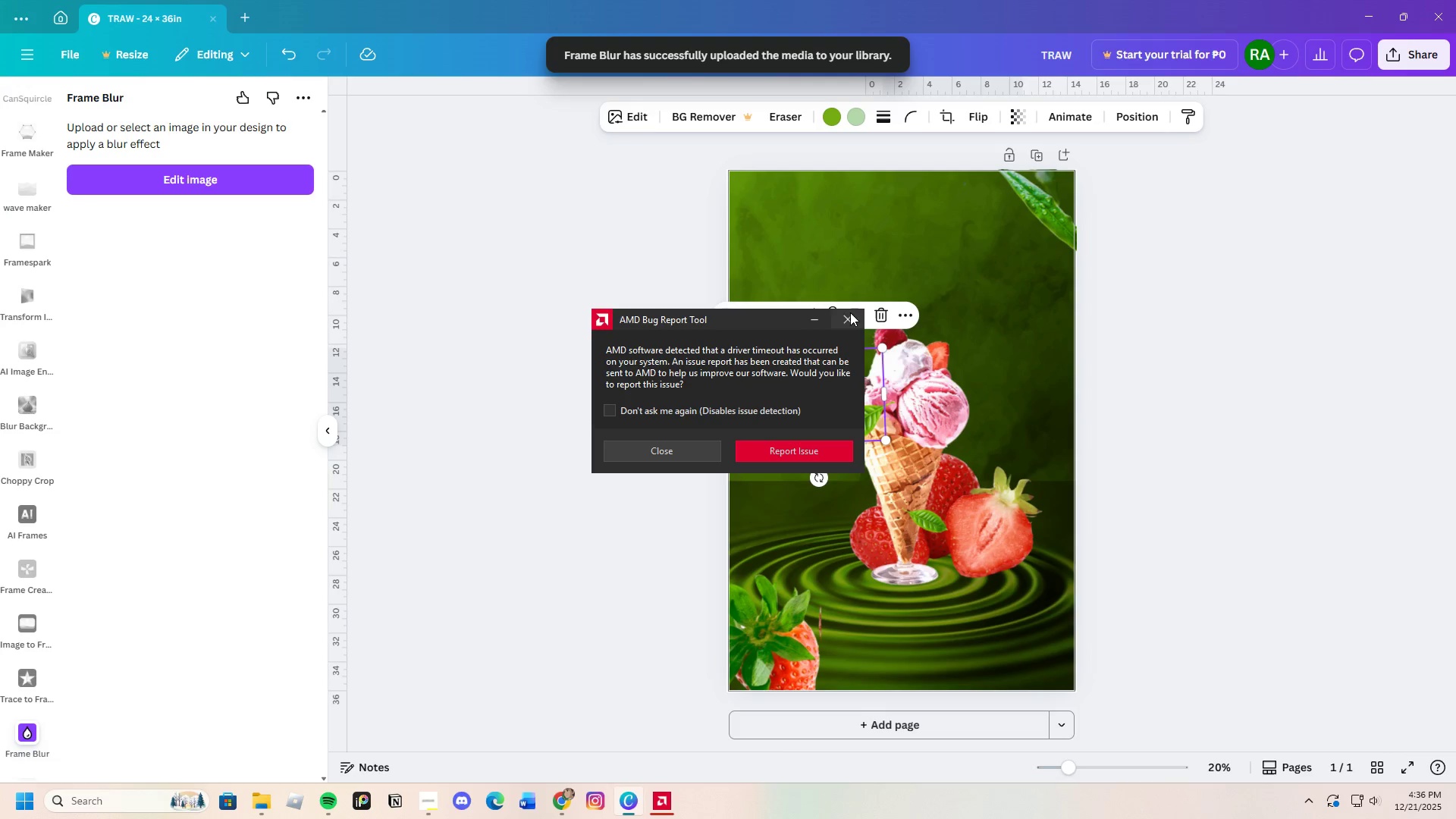 
left_click([848, 320])
 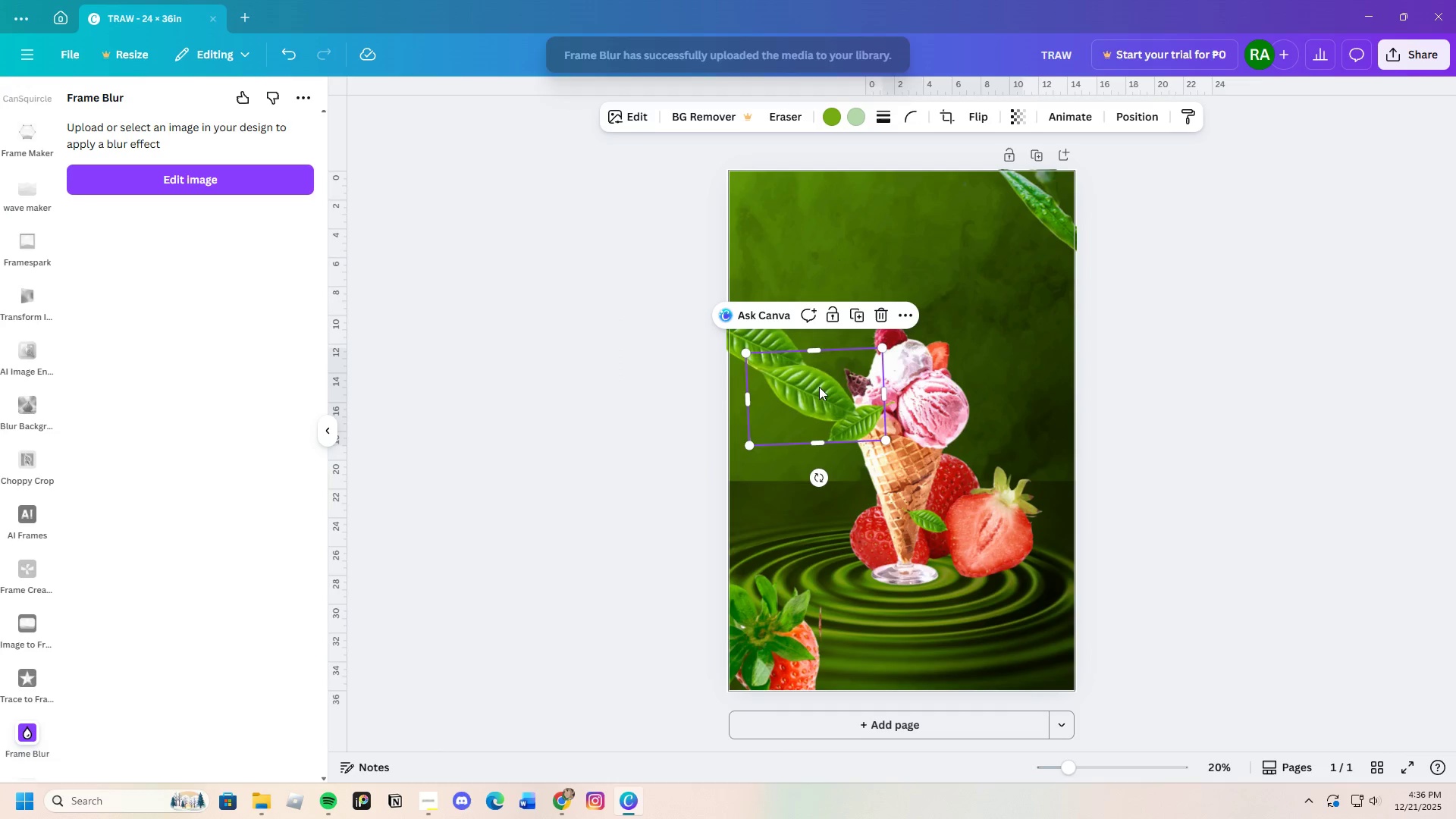 
left_click_drag(start_coordinate=[818, 387], to_coordinate=[990, 353])
 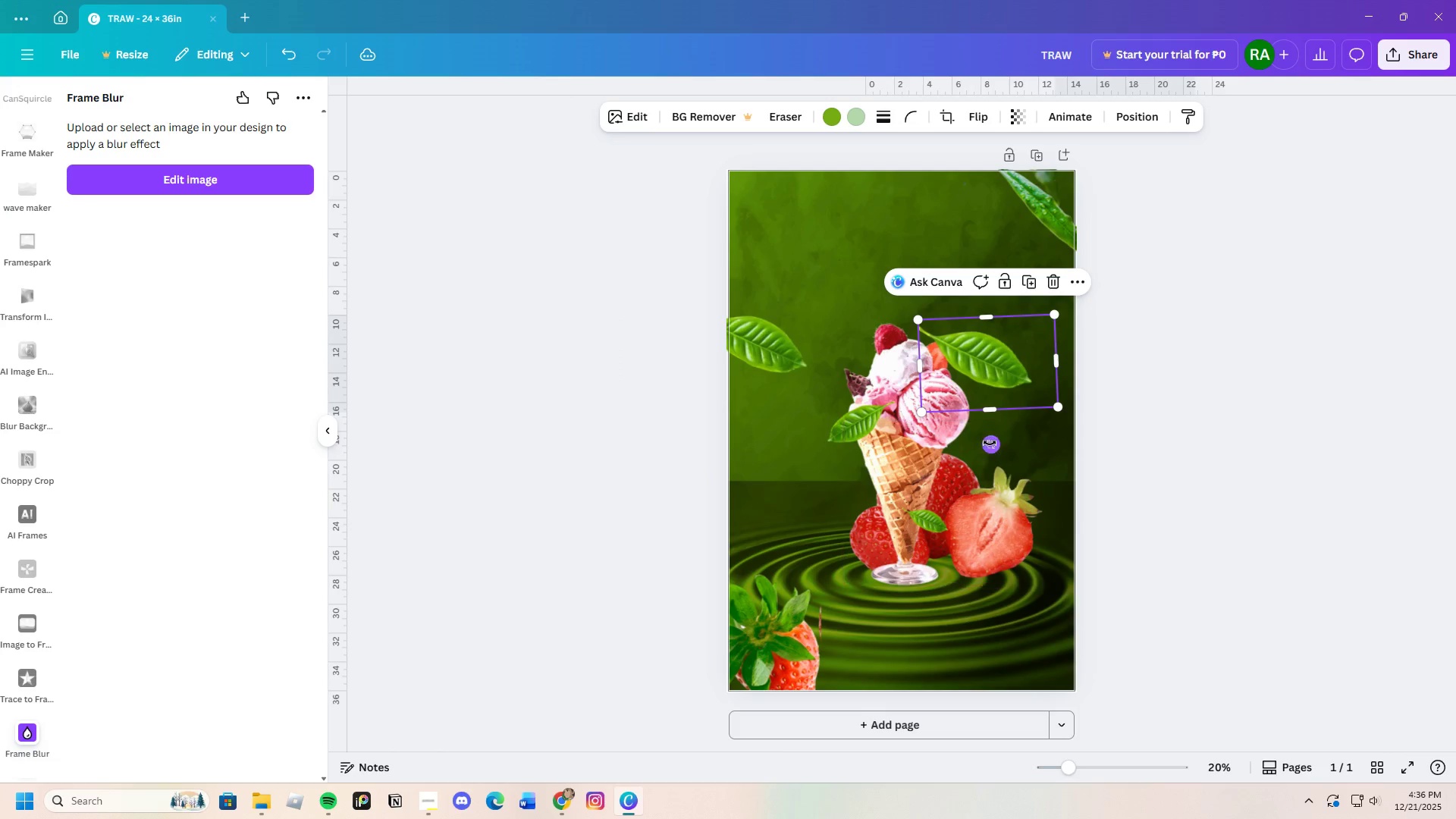 
left_click_drag(start_coordinate=[990, 444], to_coordinate=[924, 338])
 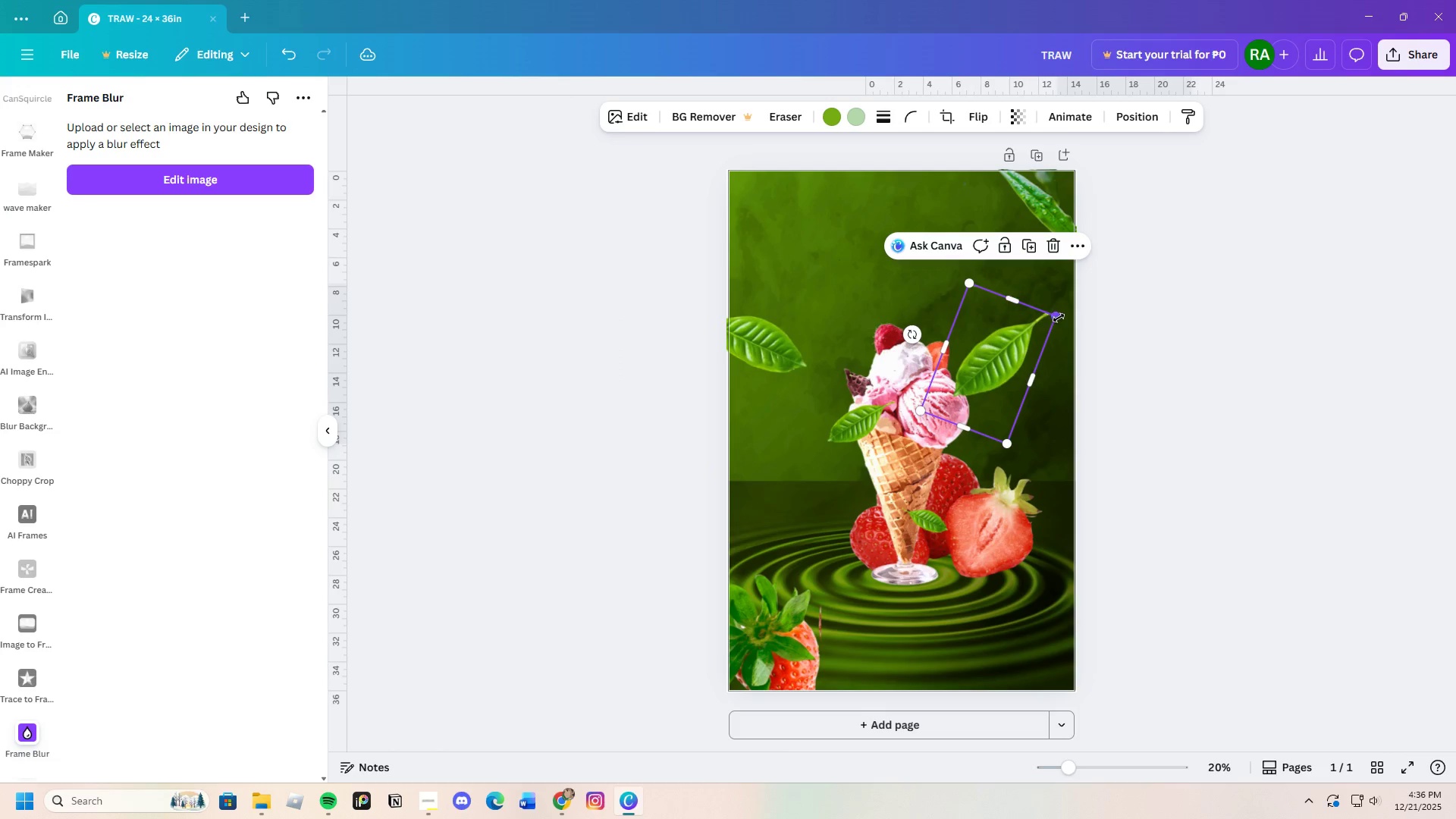 
left_click_drag(start_coordinate=[1059, 318], to_coordinate=[1021, 356])
 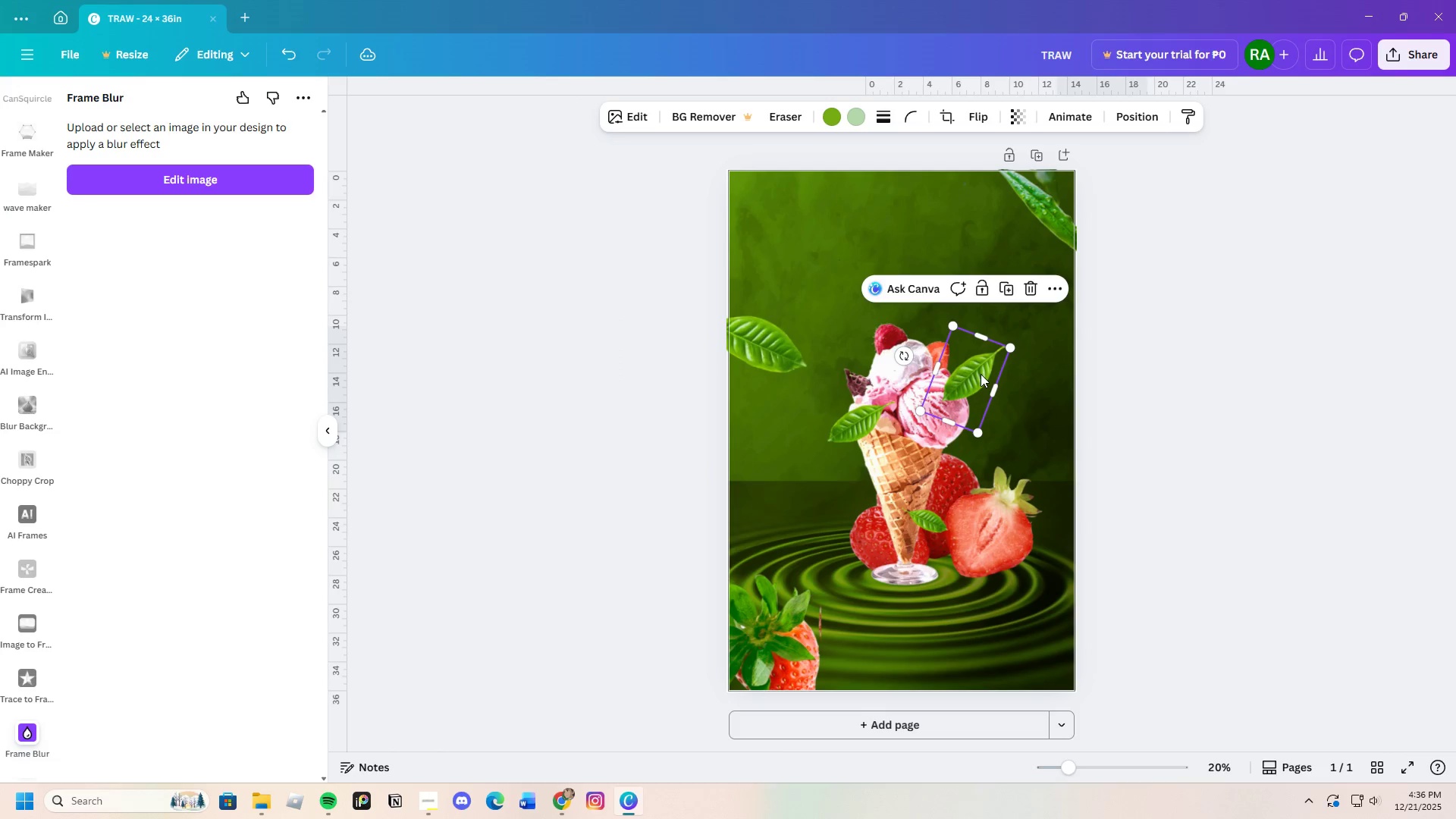 
left_click_drag(start_coordinate=[971, 370], to_coordinate=[962, 623])
 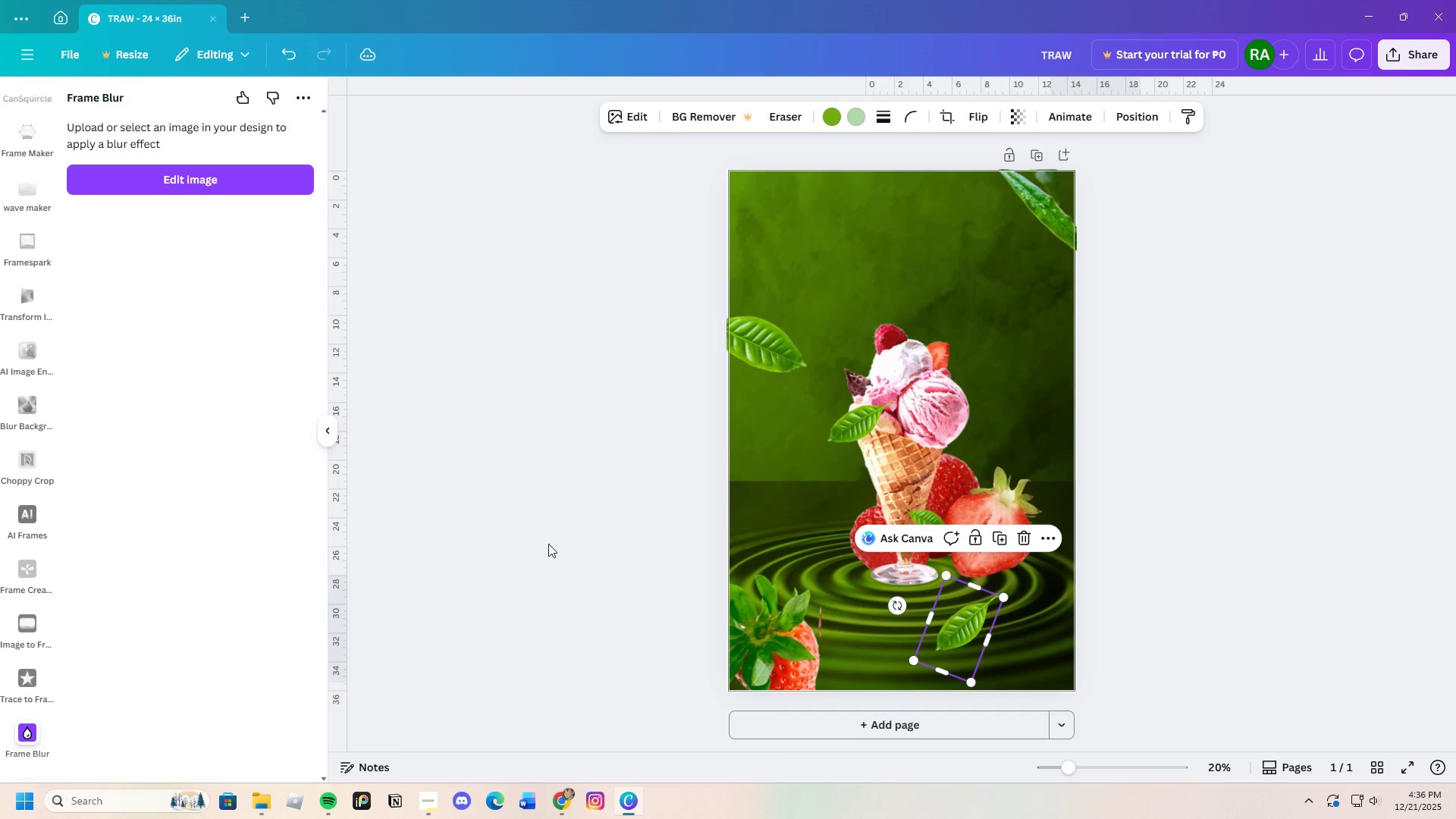 
left_click([548, 543])
 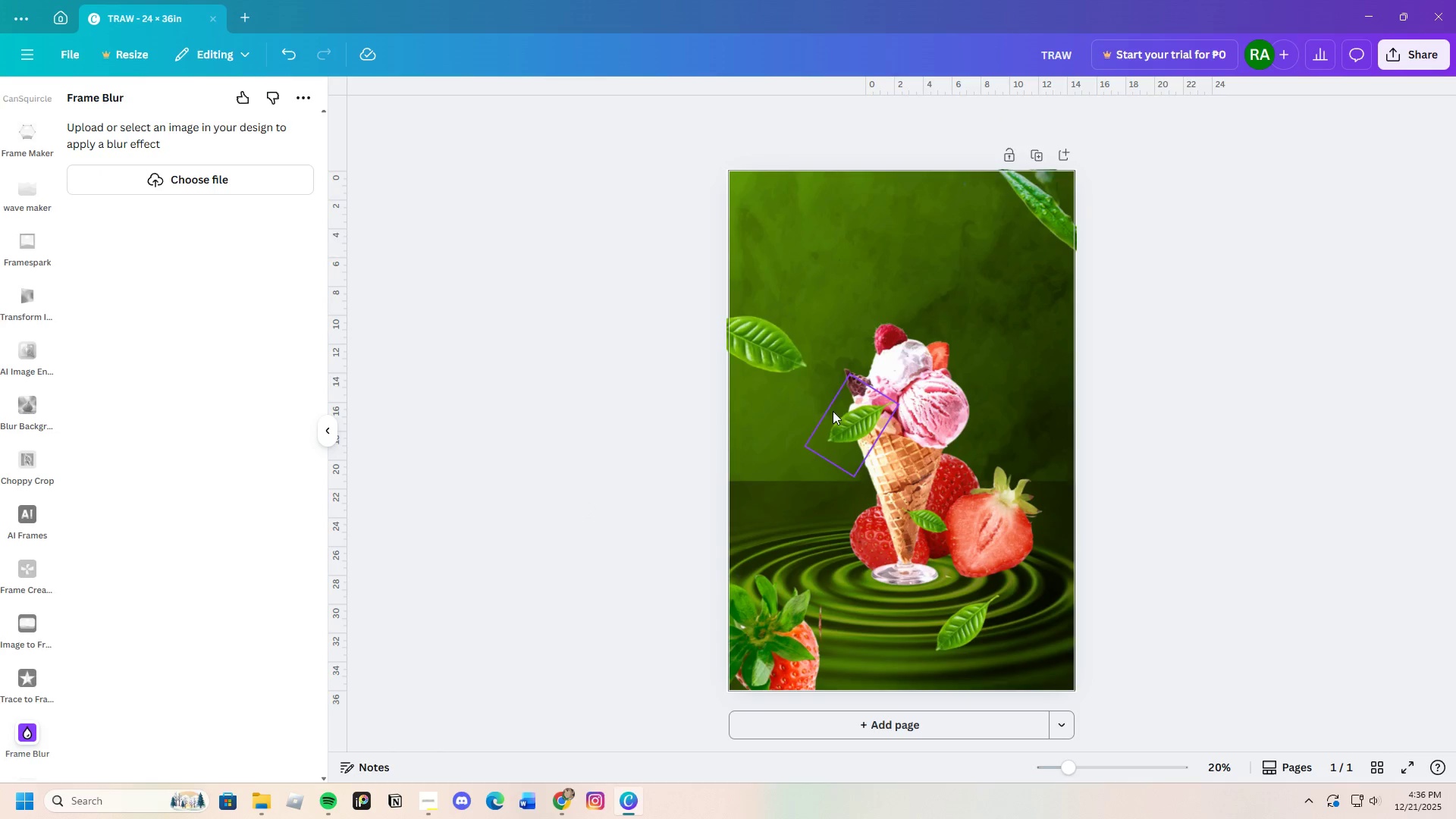 
left_click([774, 340])
 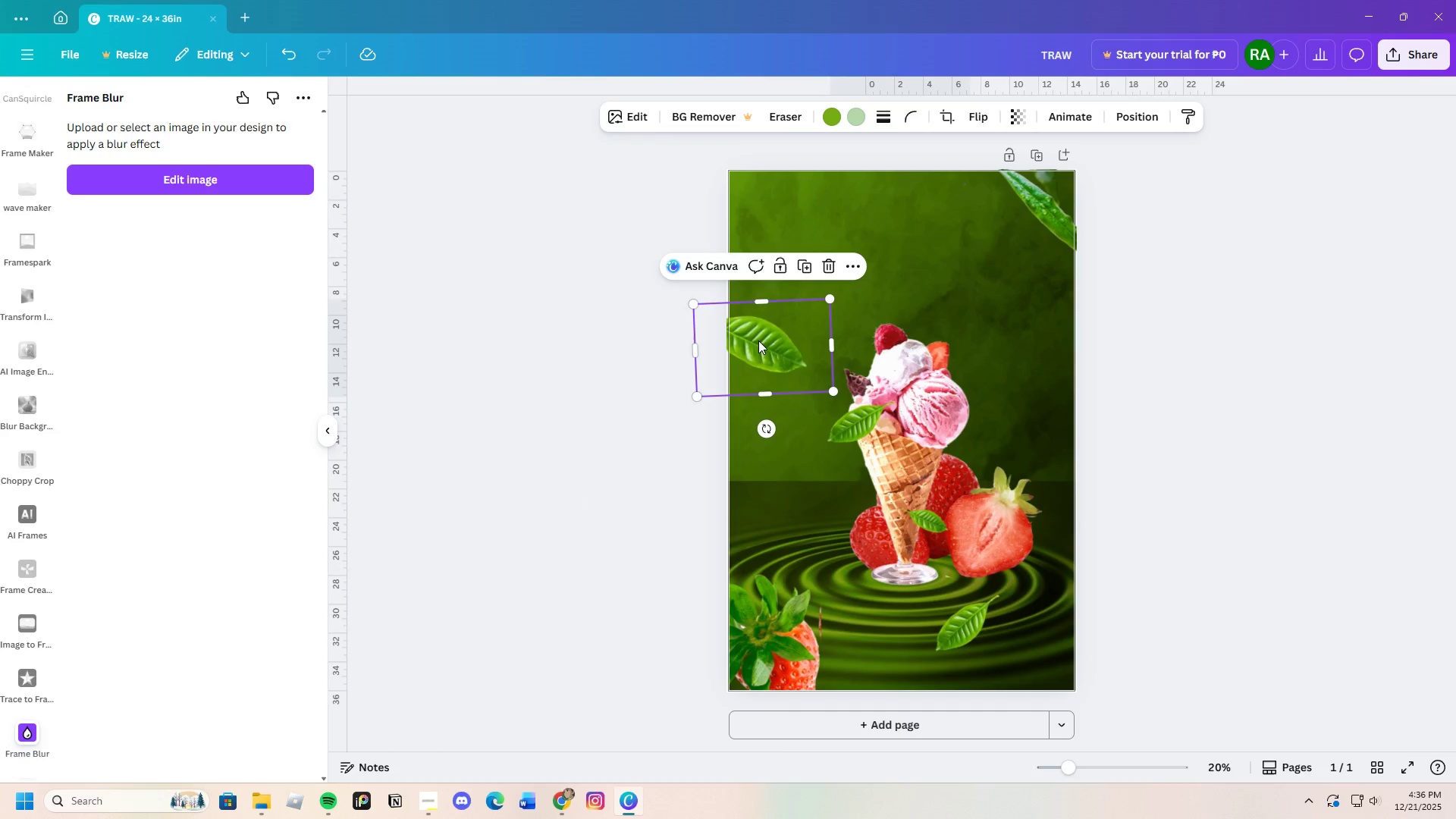 
left_click_drag(start_coordinate=[792, 350], to_coordinate=[799, 353])
 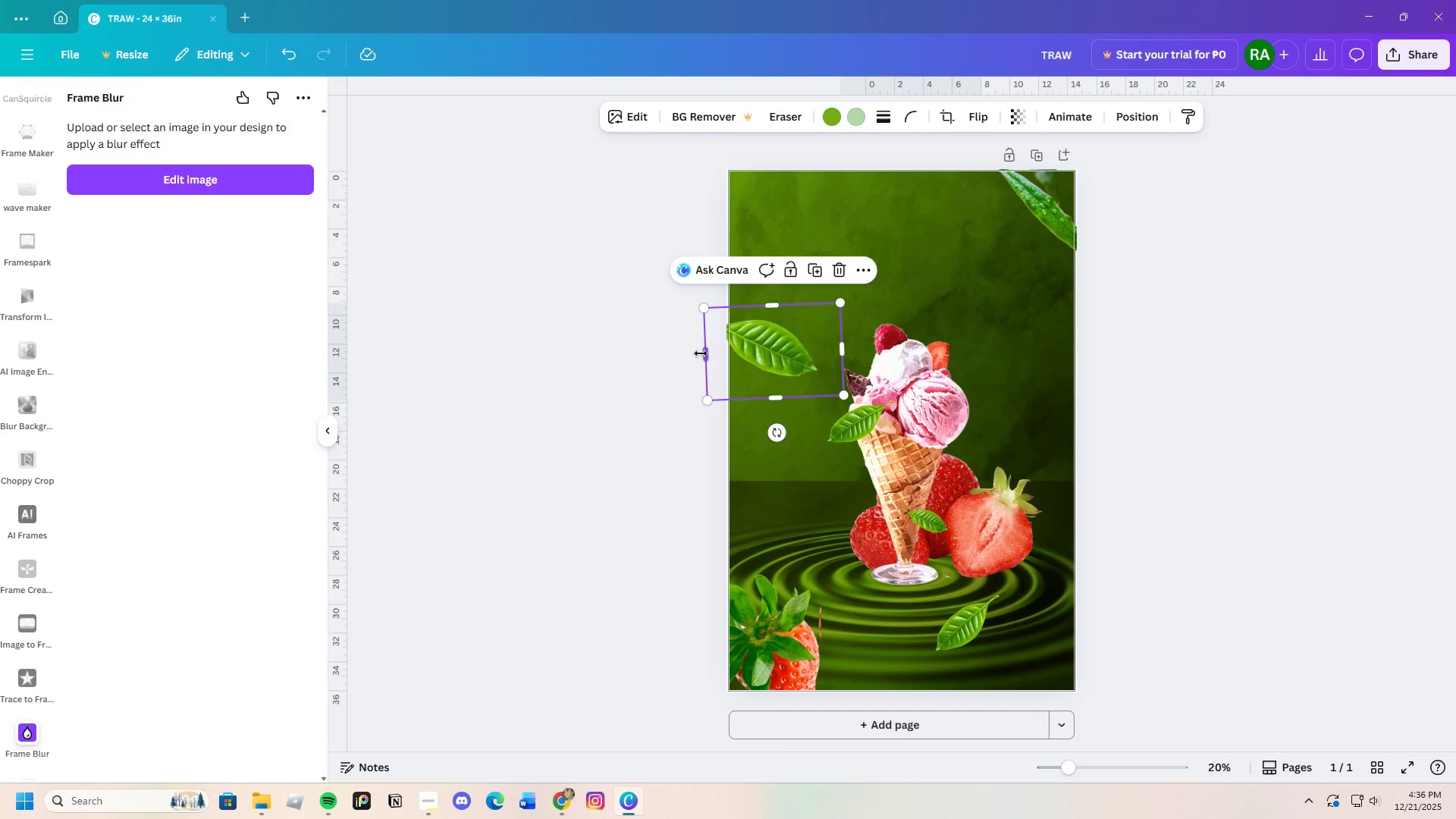 
left_click_drag(start_coordinate=[708, 353], to_coordinate=[733, 359])
 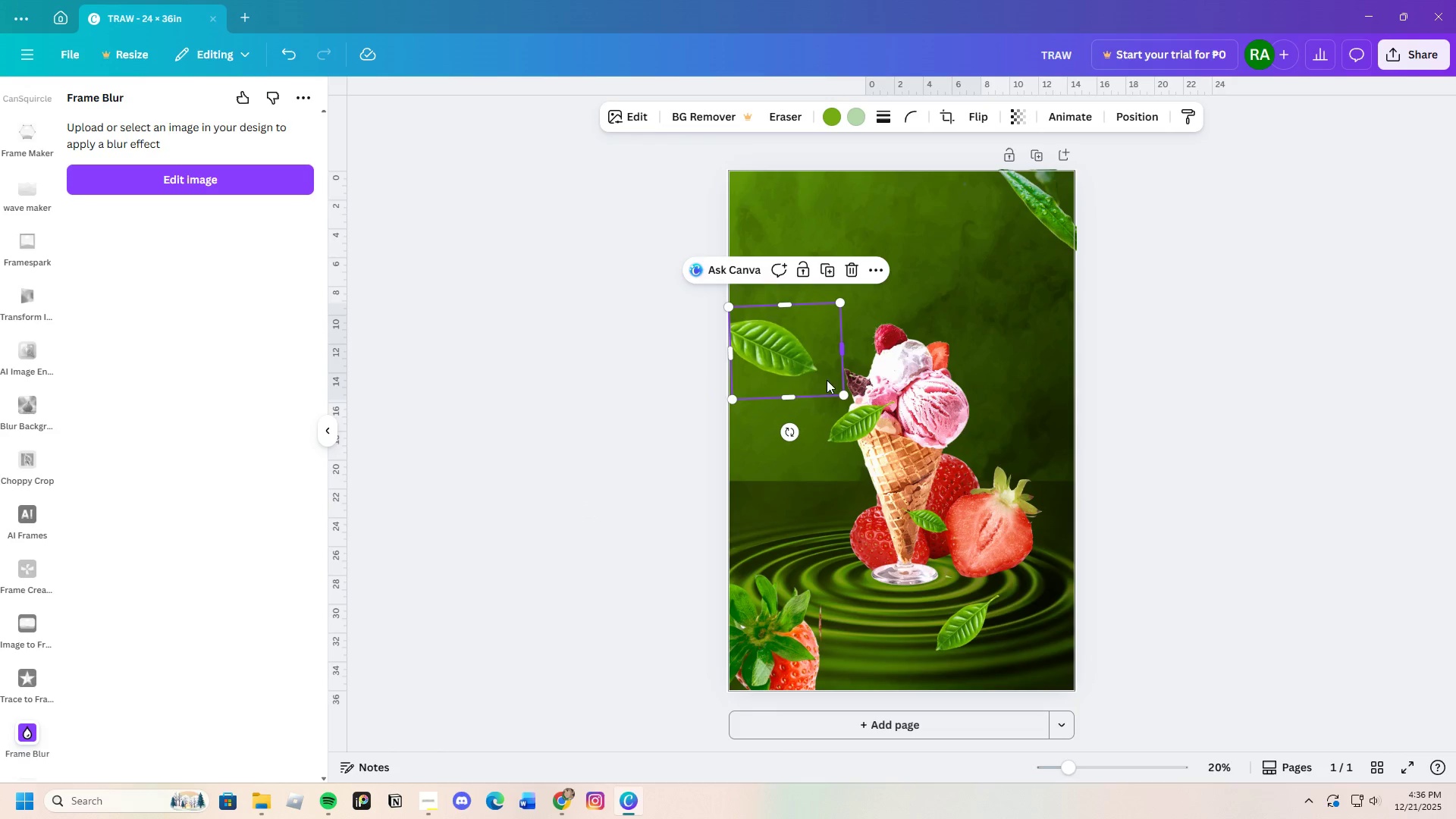 
left_click([791, 362])
 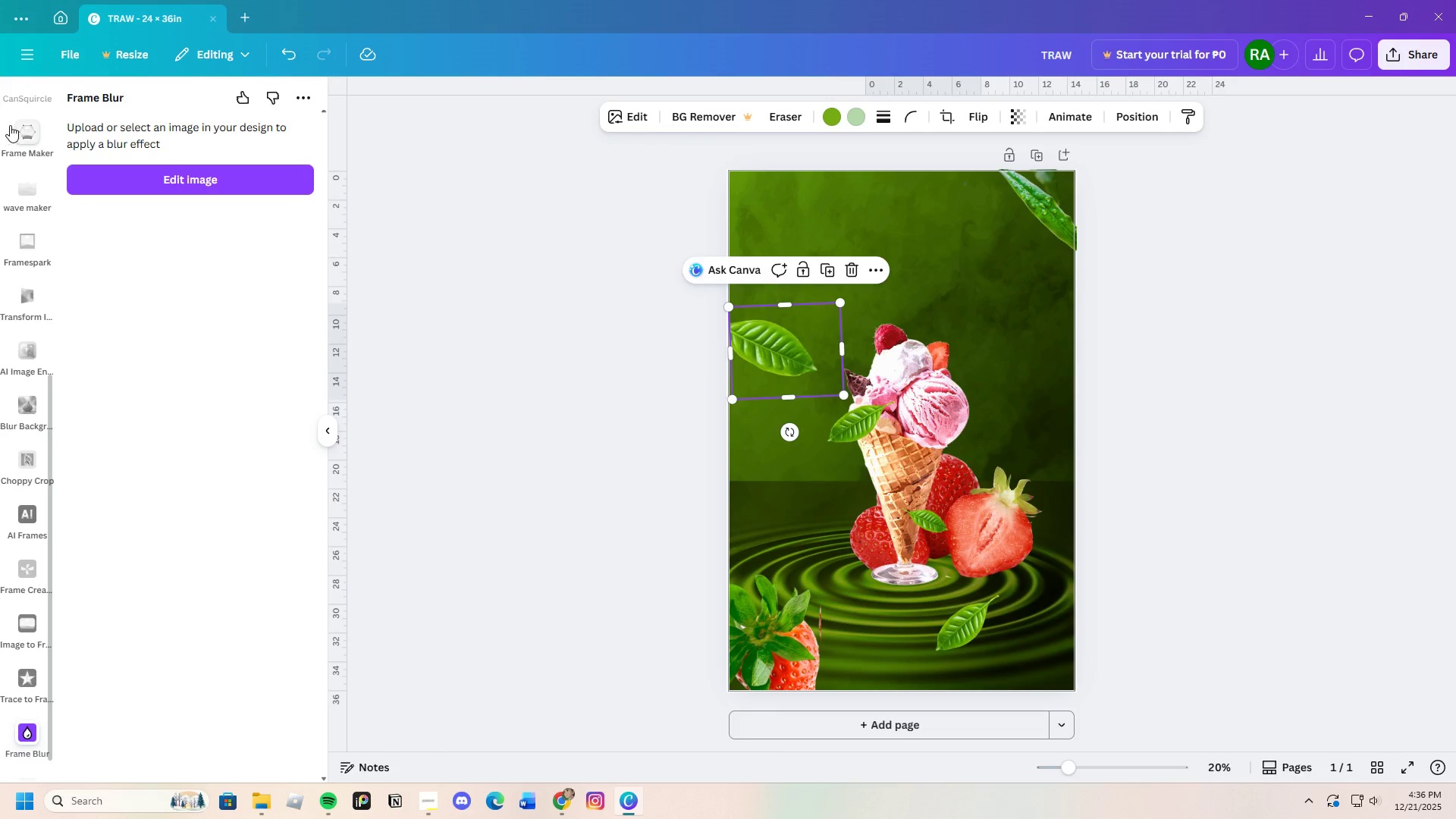 
scroll: coordinate [34, 304], scroll_direction: up, amount: 9.0
 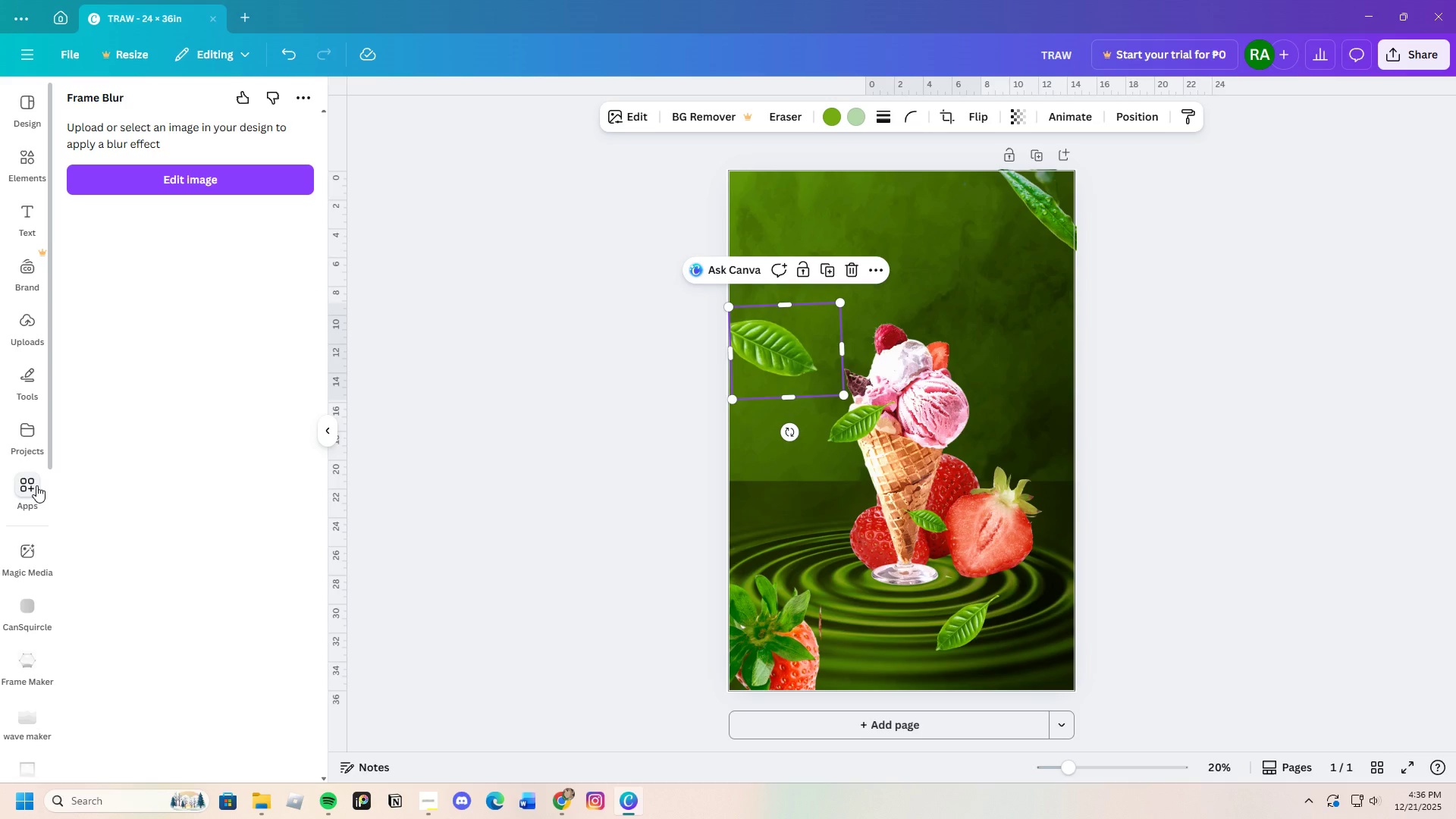 
left_click([28, 486])
 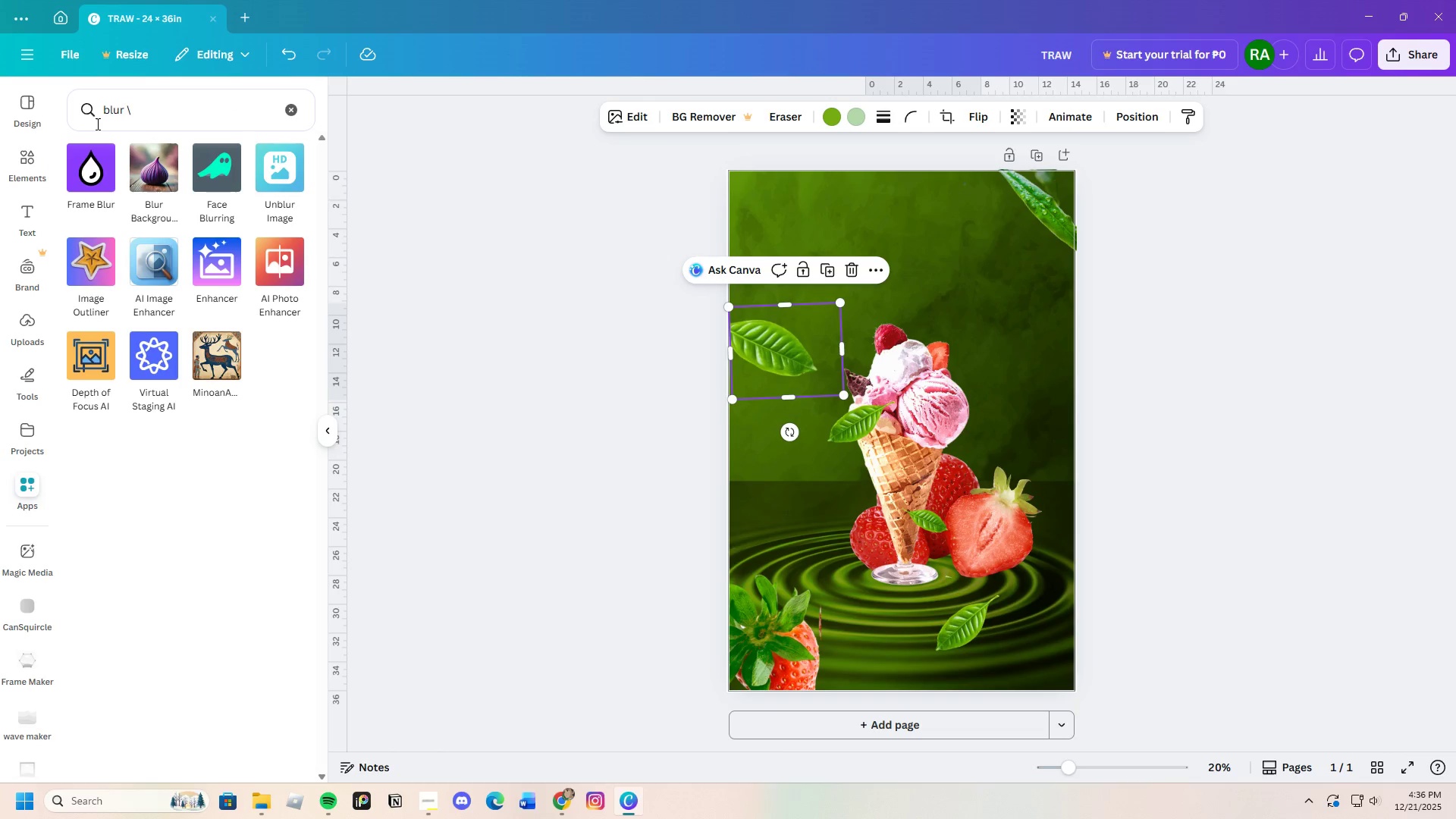 
left_click([149, 111])
 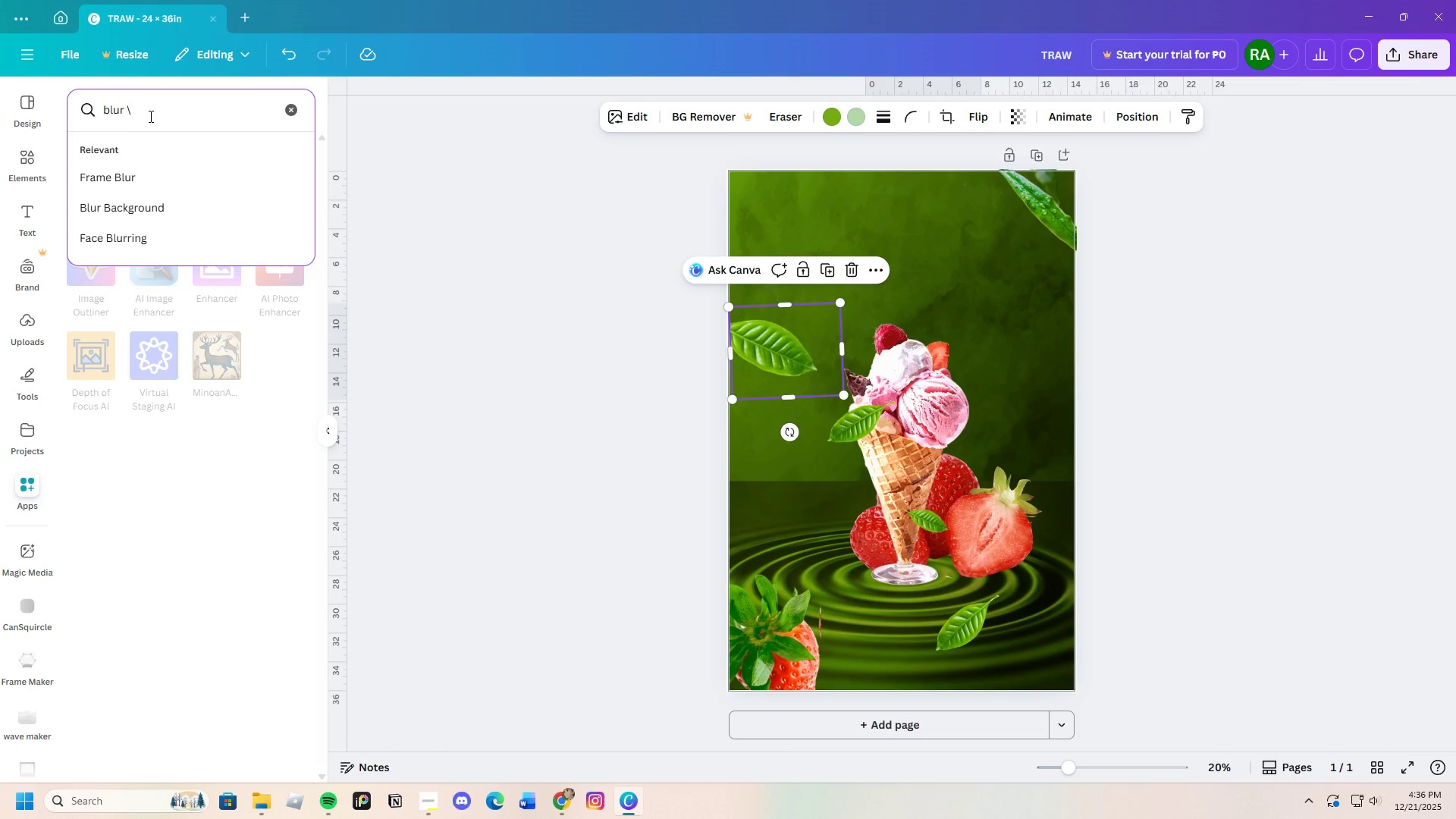 
key(Backspace)
 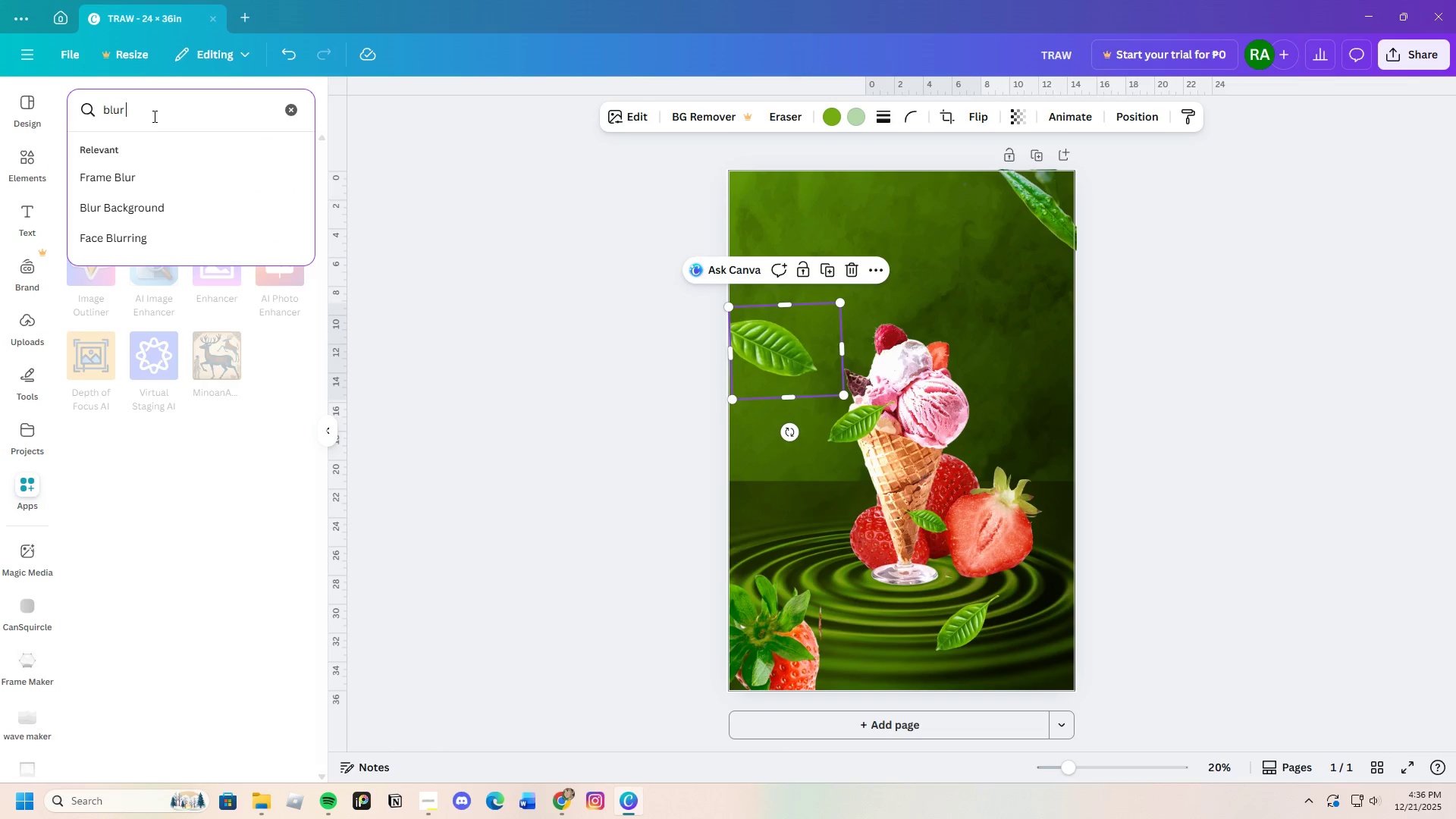 
key(Backspace)
 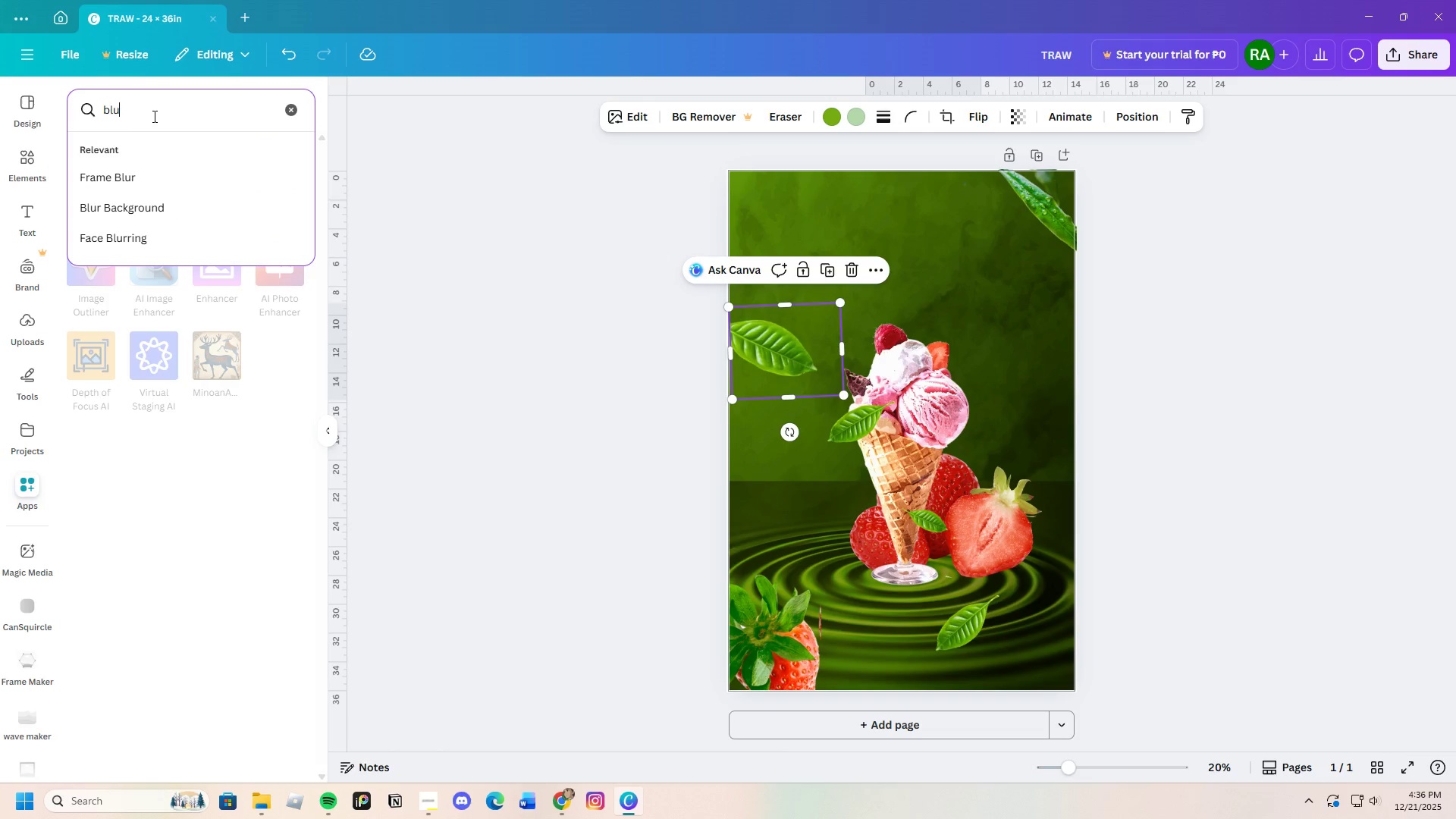 
key(Backspace)
 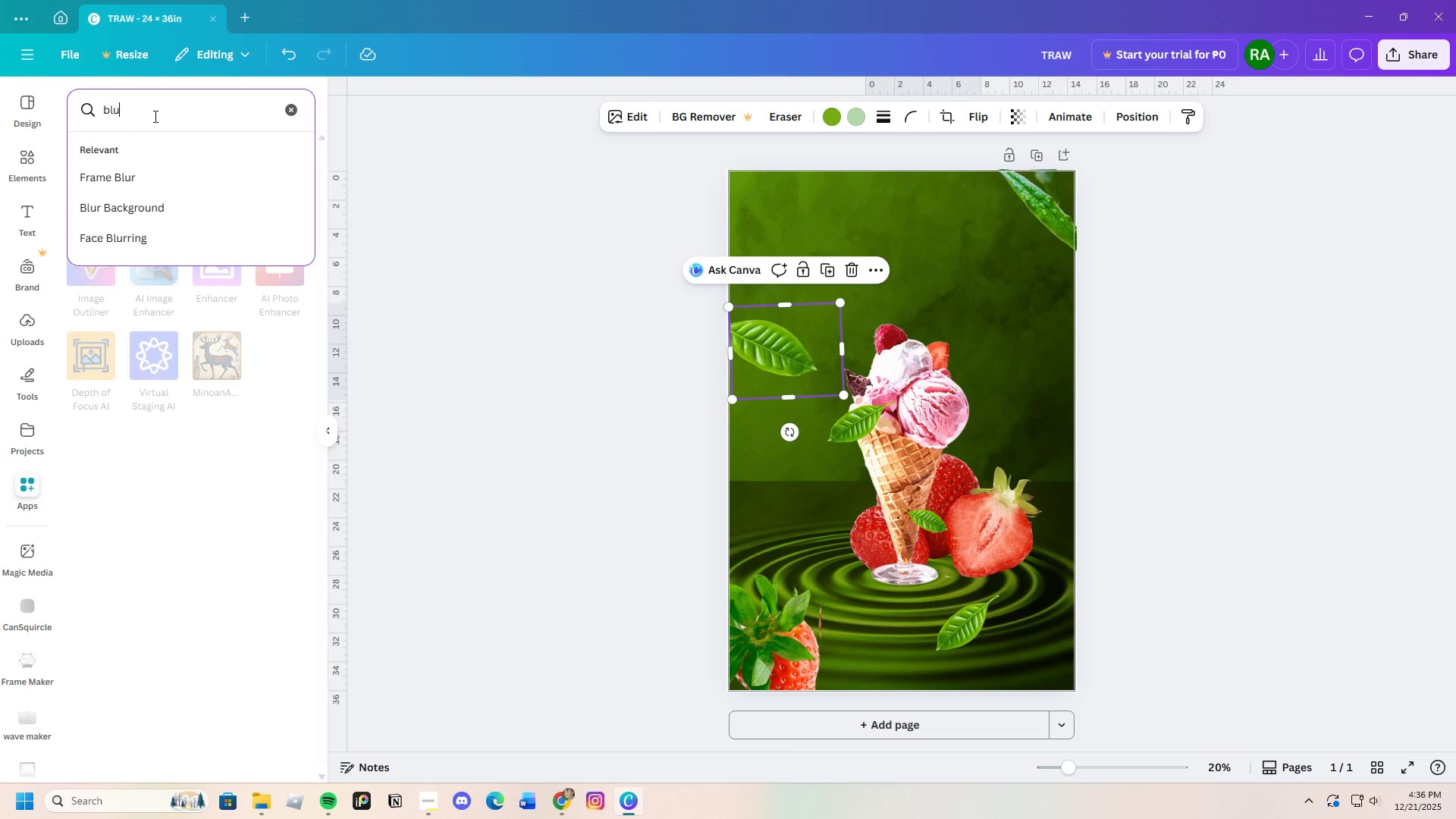 
key(Backspace)
 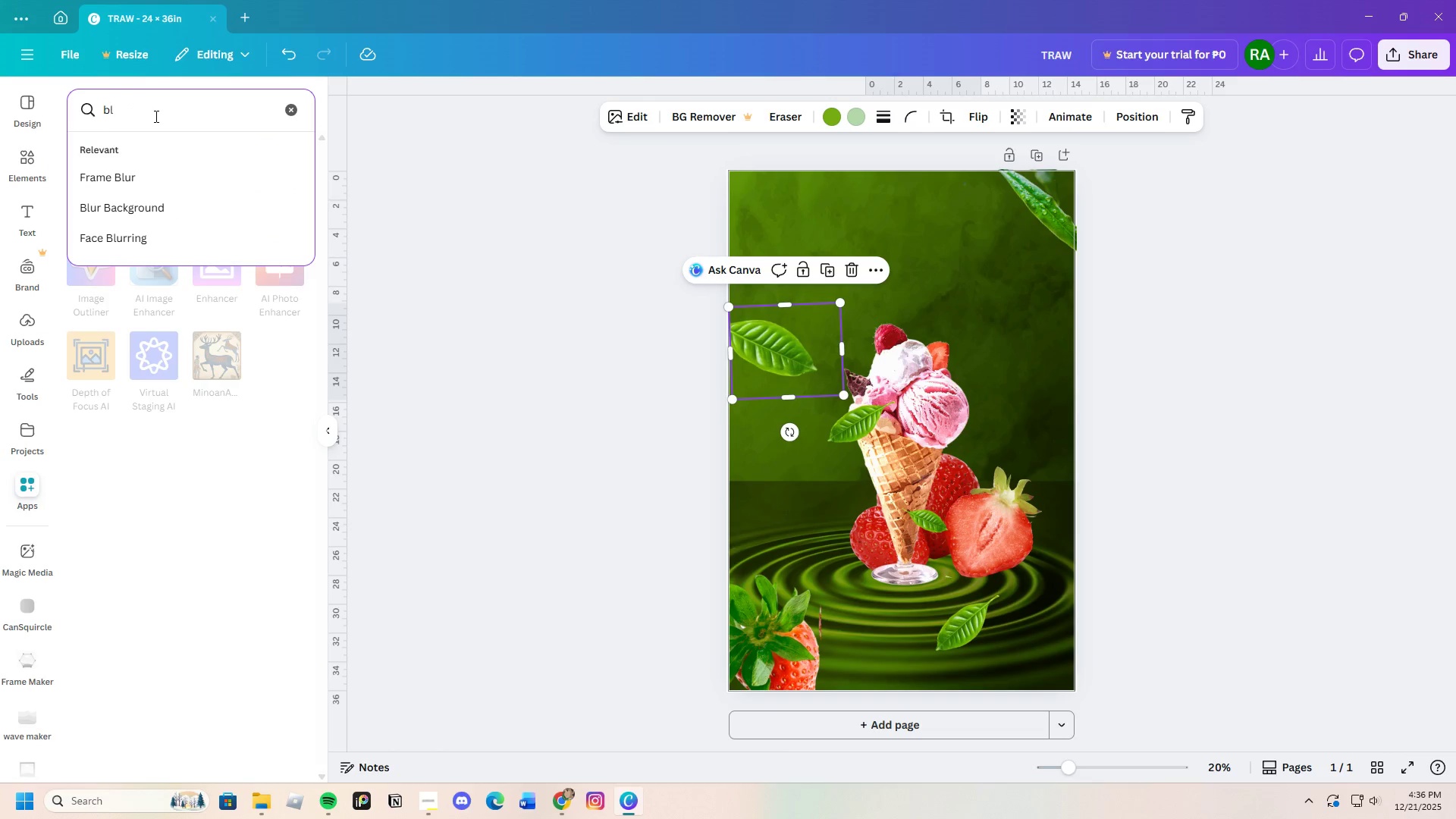 
key(Backspace)
 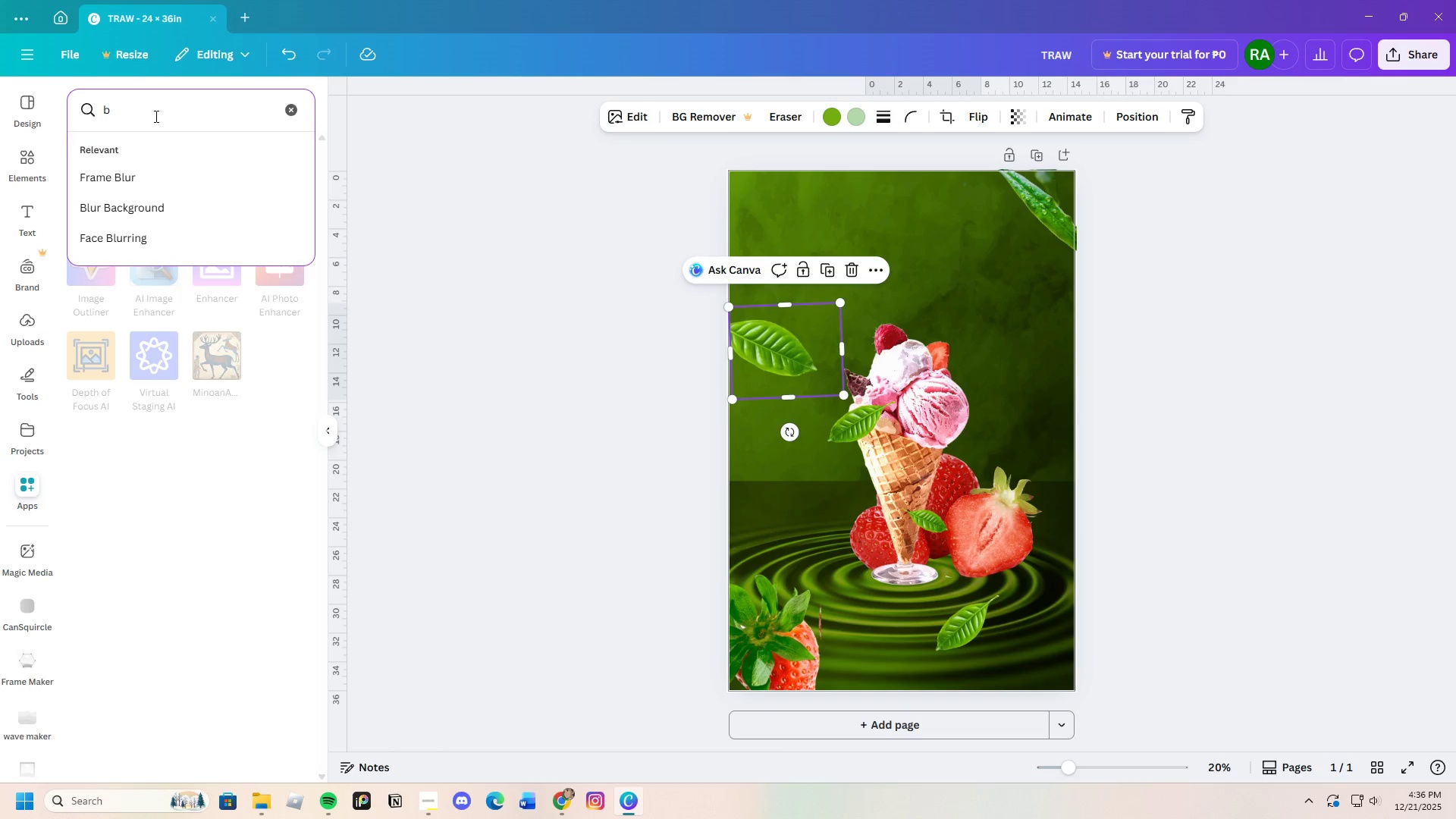 
key(Backspace)
 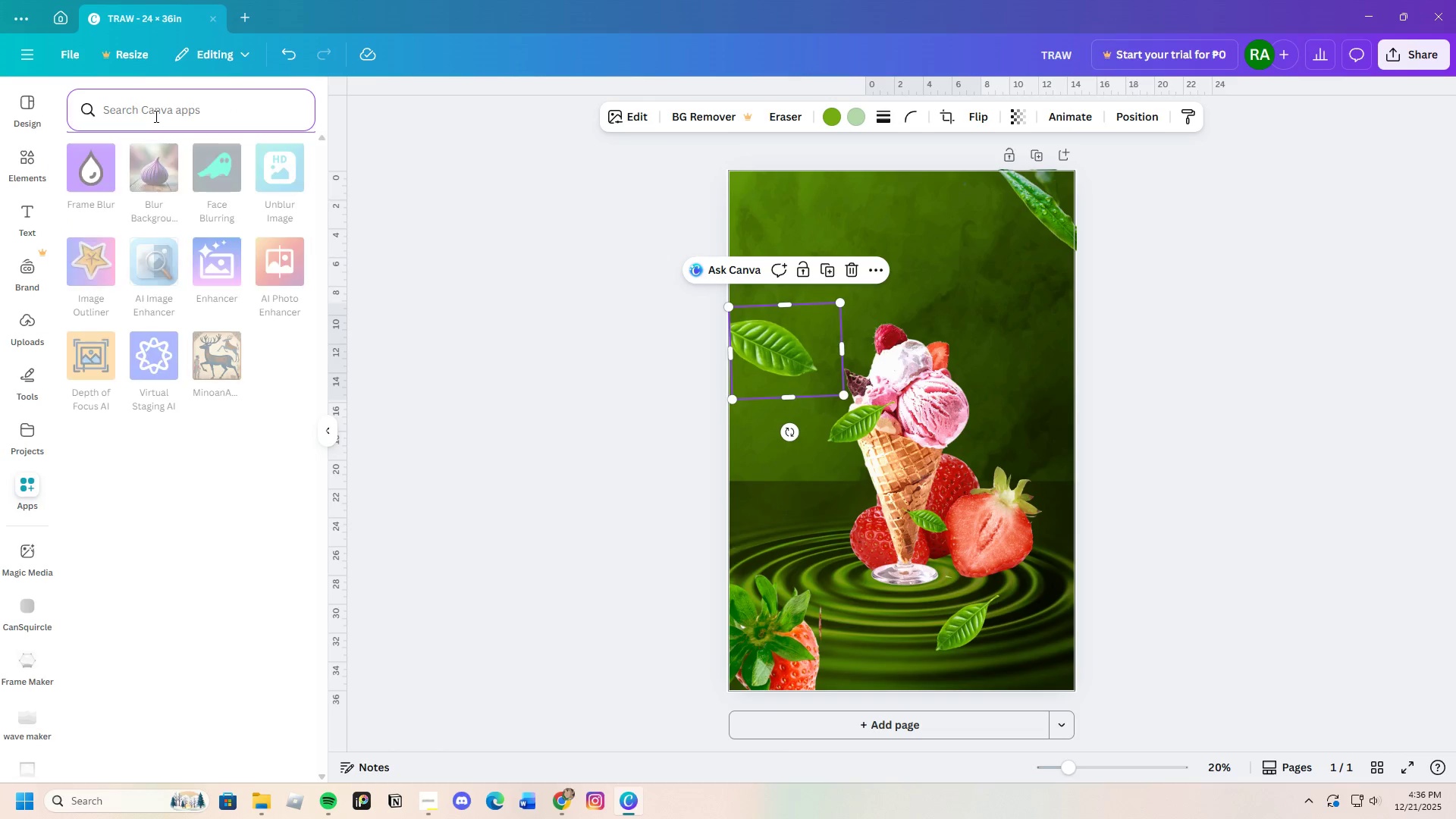 
key(Backspace)
 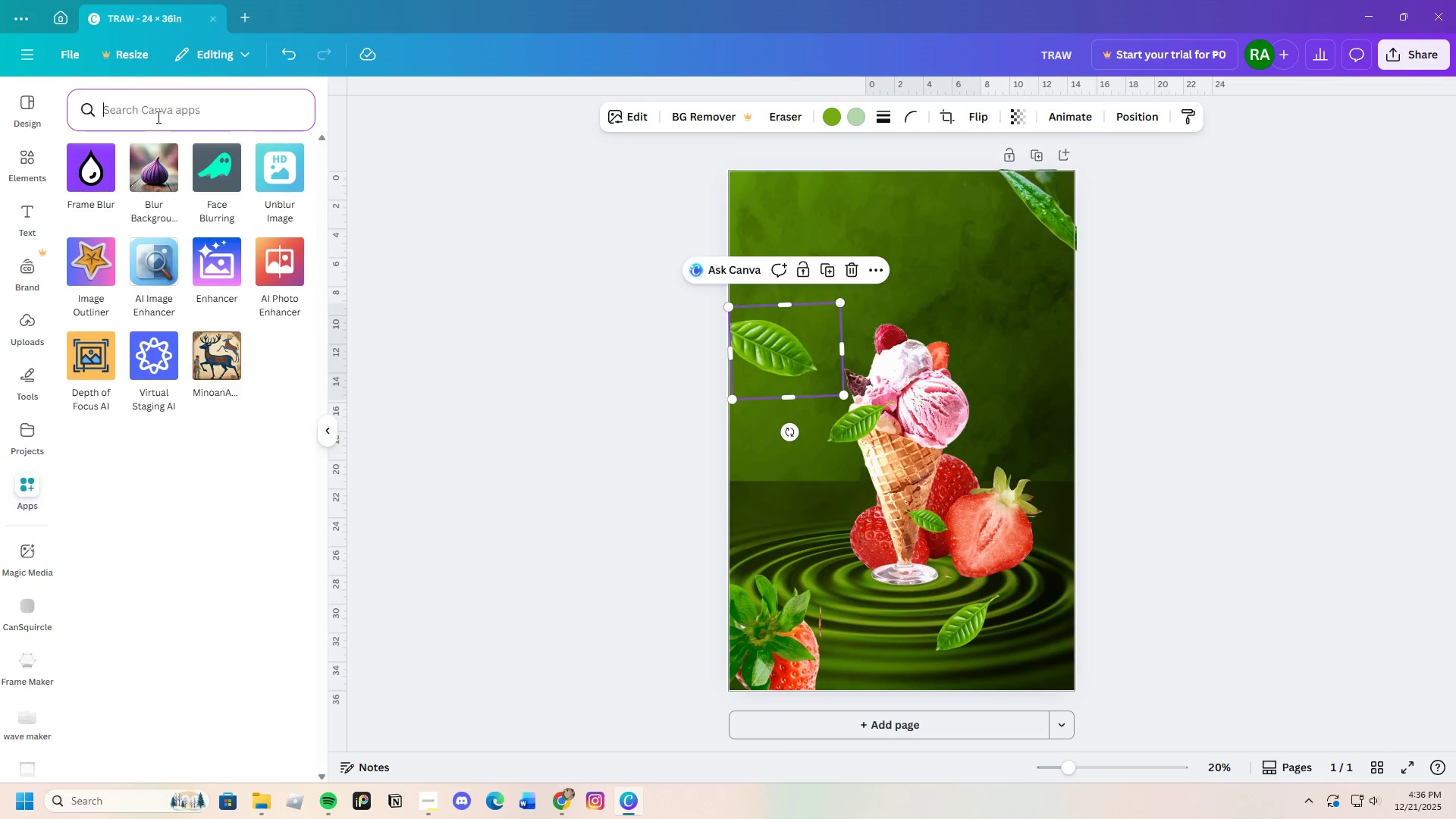 
key(Backspace)
 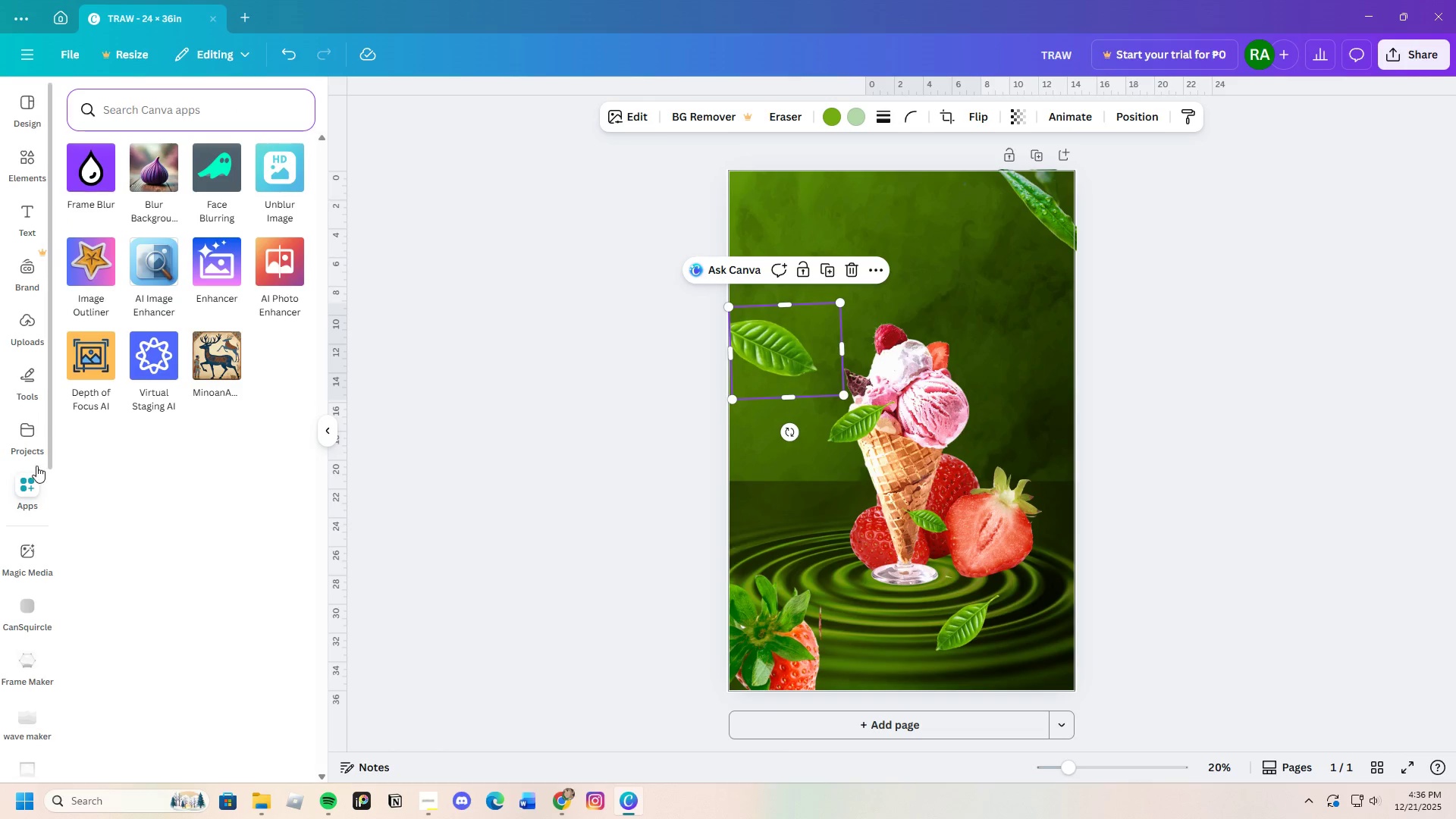 
left_click([23, 393])
 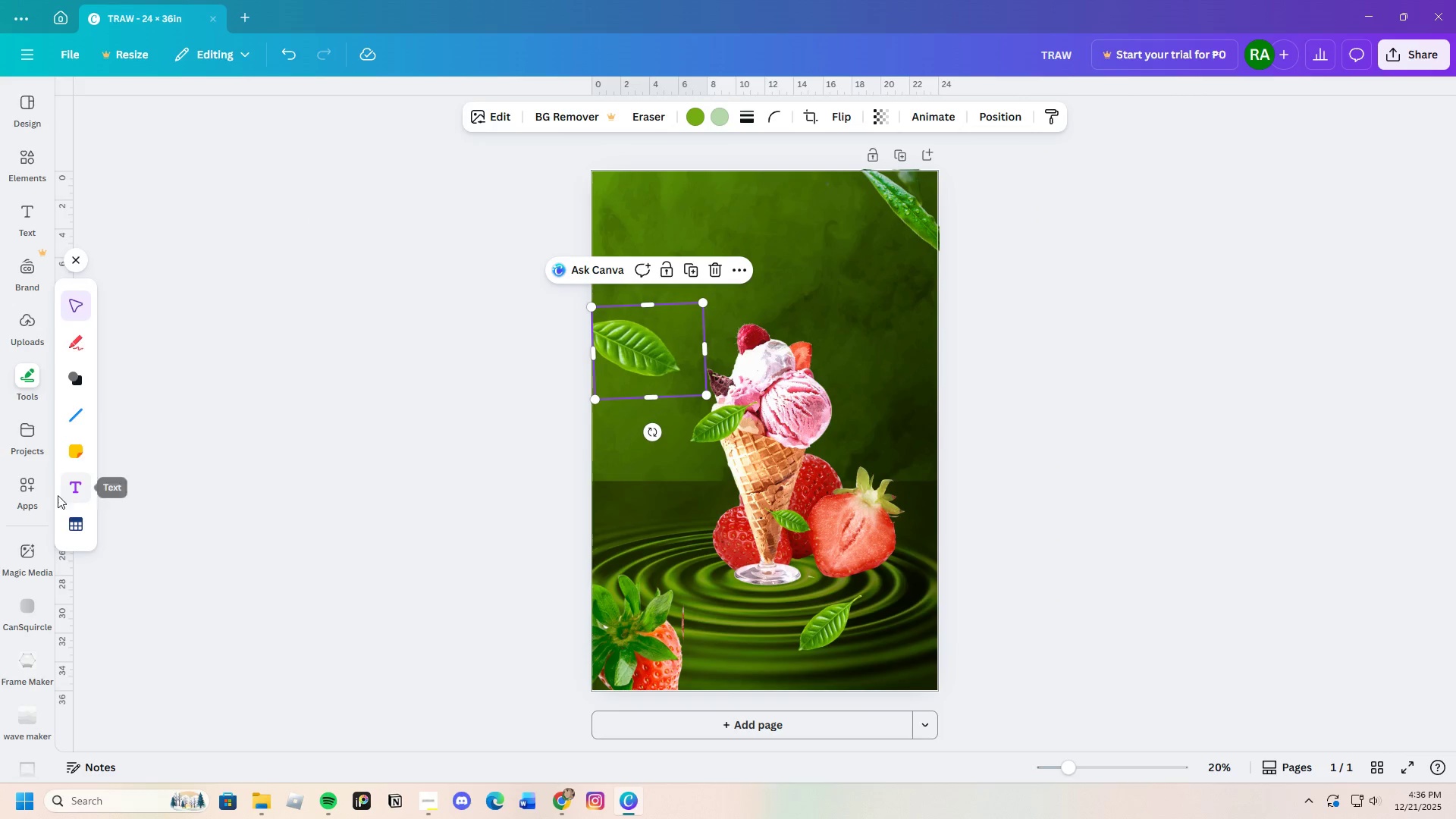 
left_click([27, 497])
 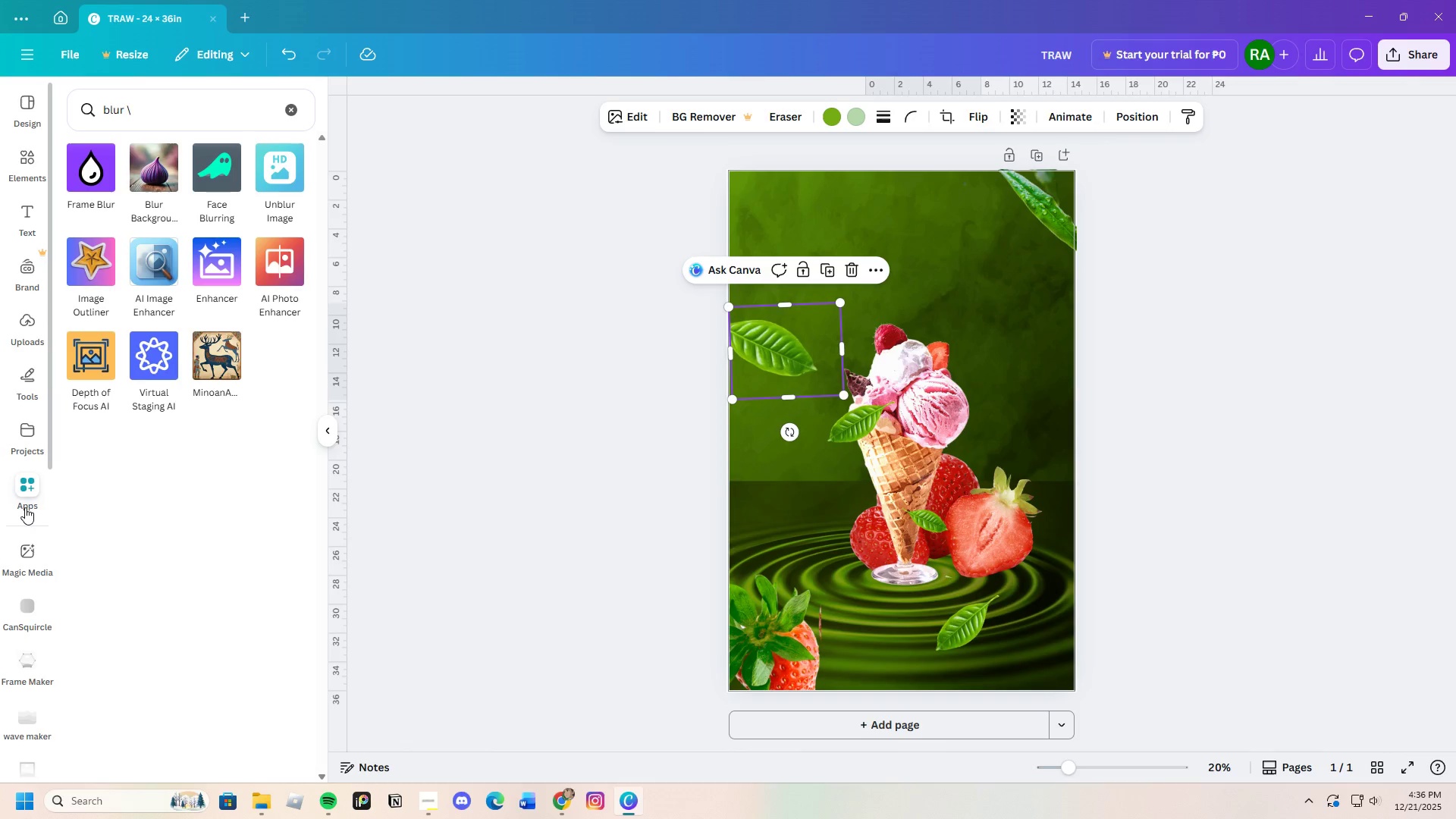 
scroll: coordinate [42, 521], scroll_direction: down, amount: 12.0
 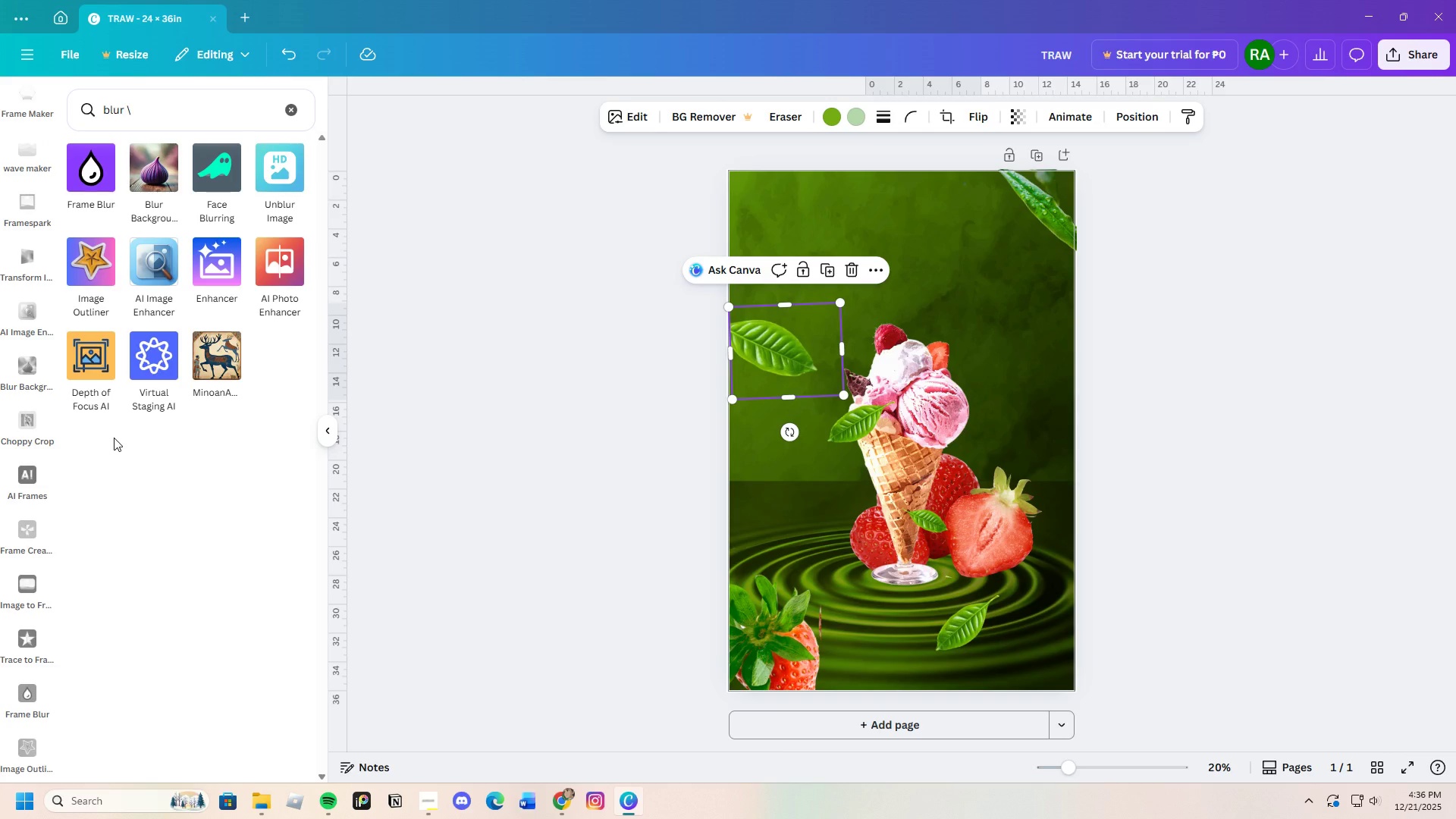 
scroll: coordinate [152, 364], scroll_direction: up, amount: 2.0
 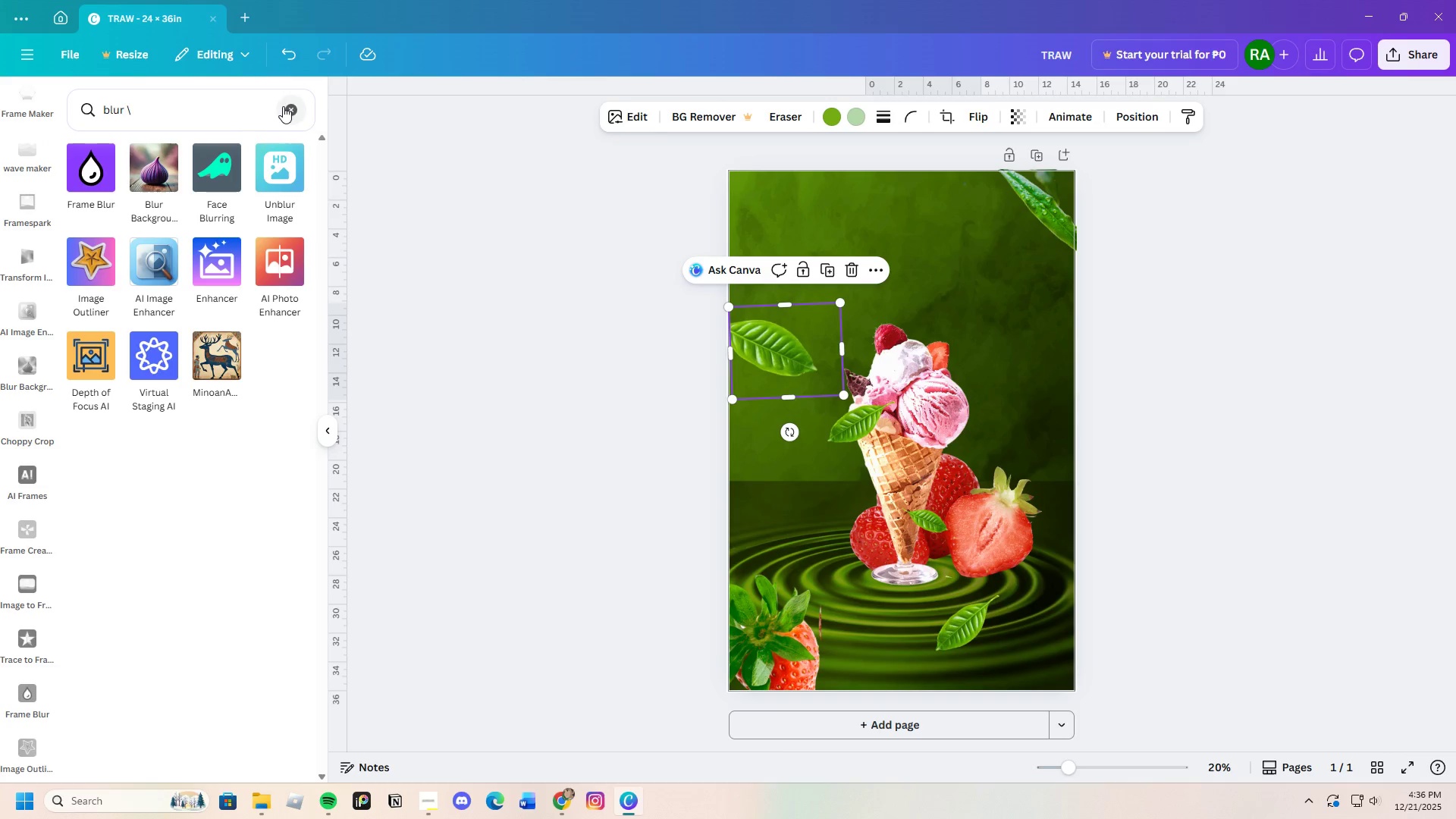 
left_click([290, 106])
 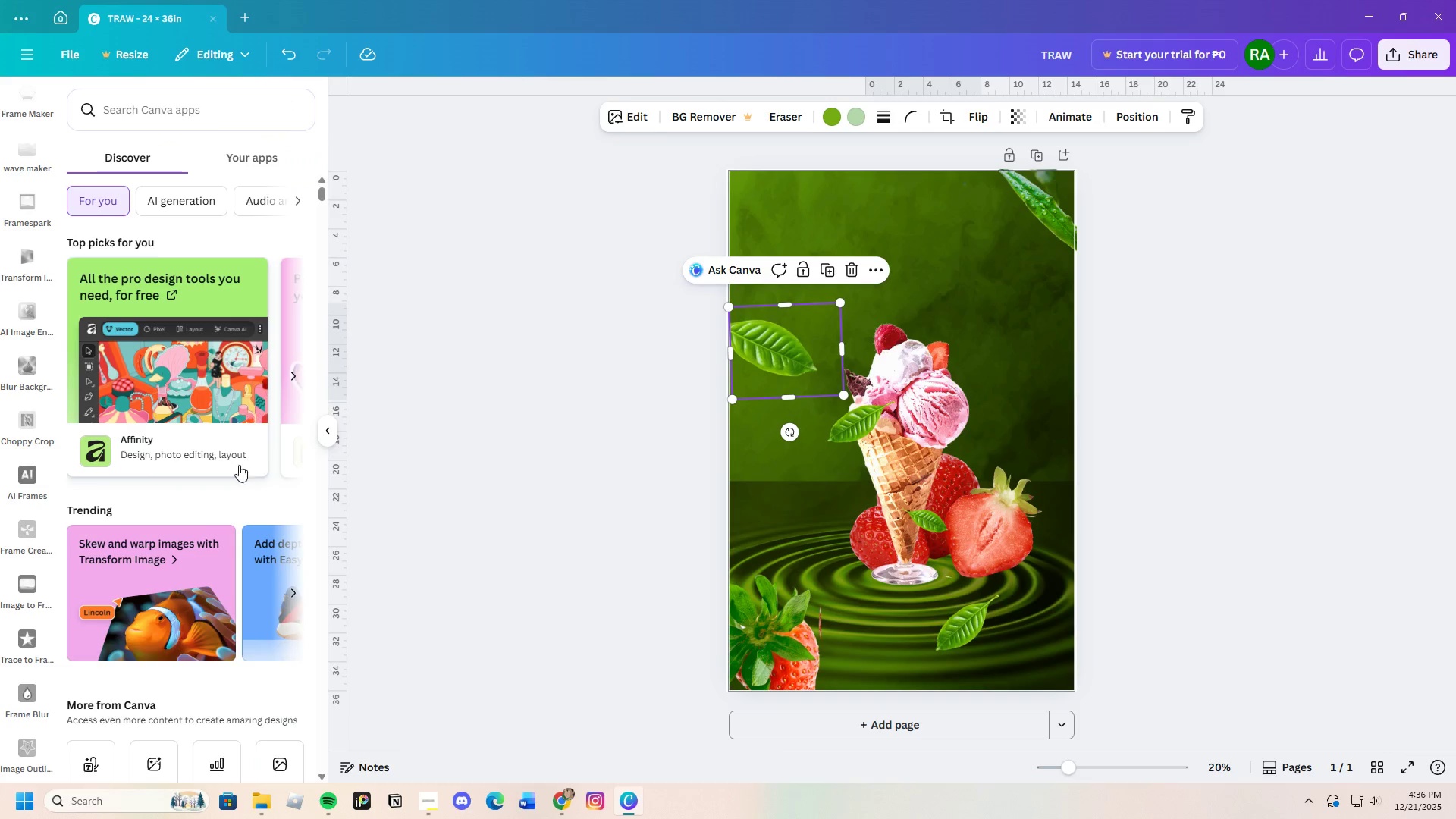 
scroll: coordinate [246, 653], scroll_direction: down, amount: 16.0
 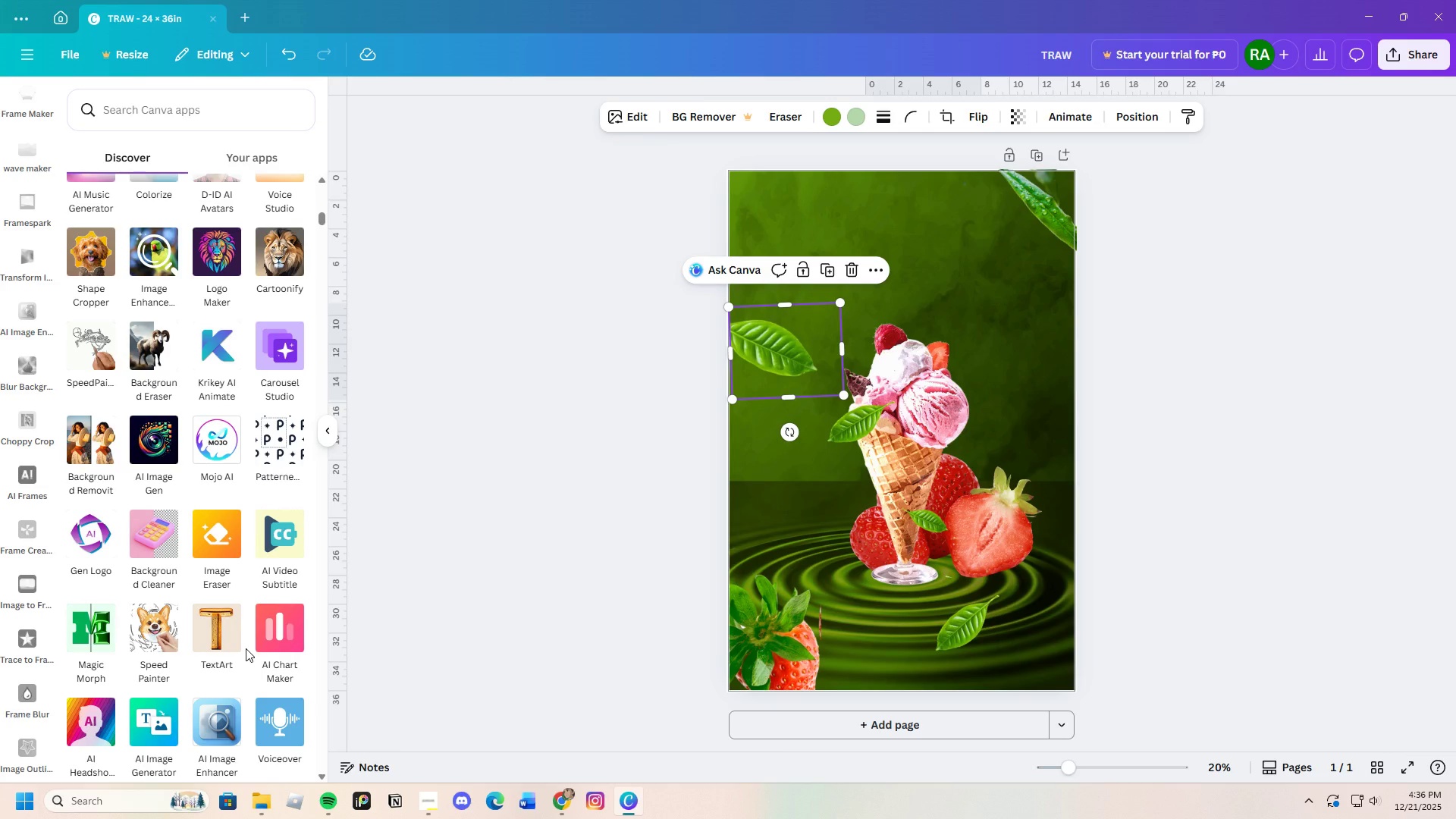 
scroll: coordinate [246, 645], scroll_direction: down, amount: 16.0
 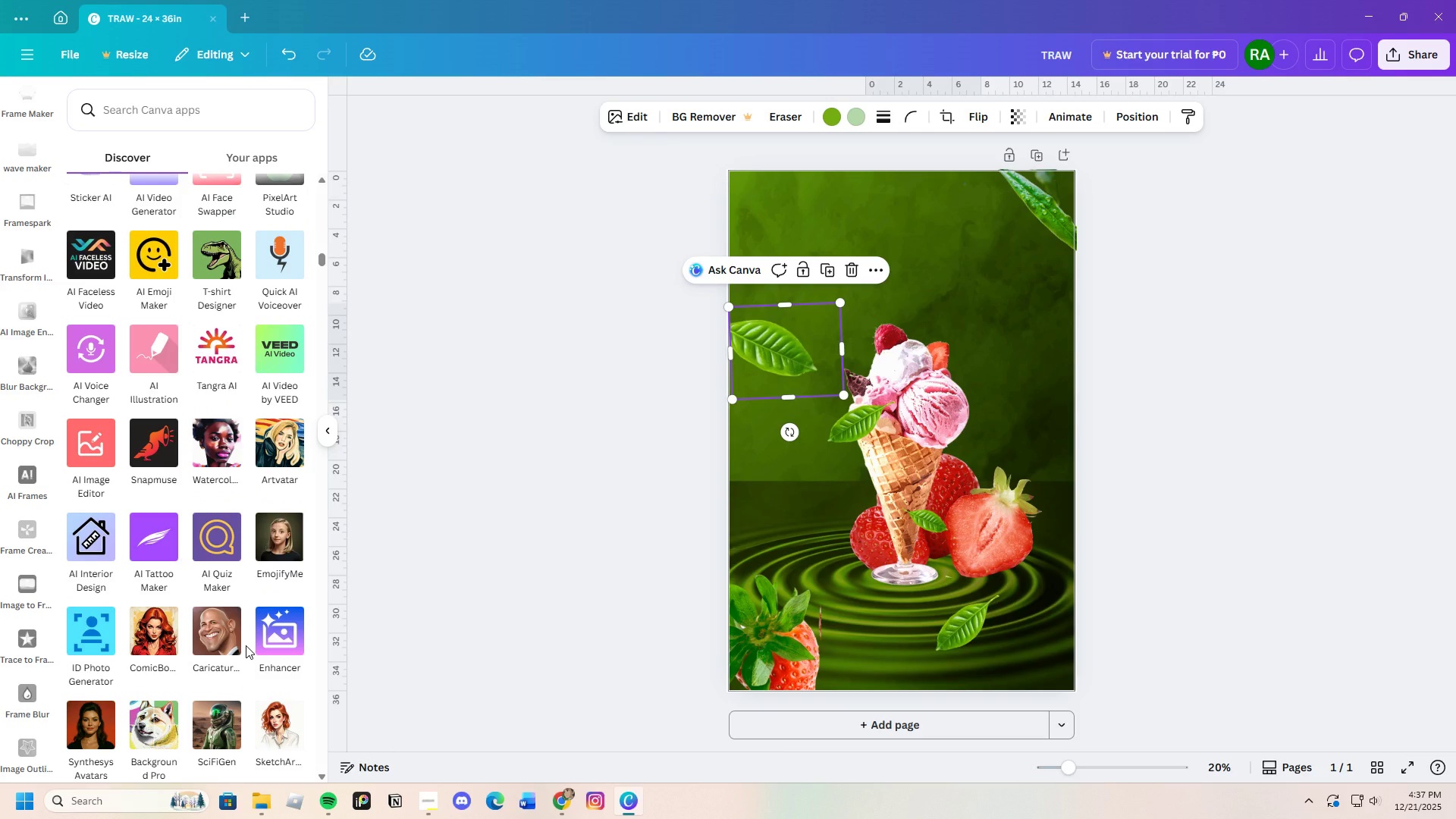 
scroll: coordinate [246, 645], scroll_direction: down, amount: 19.0
 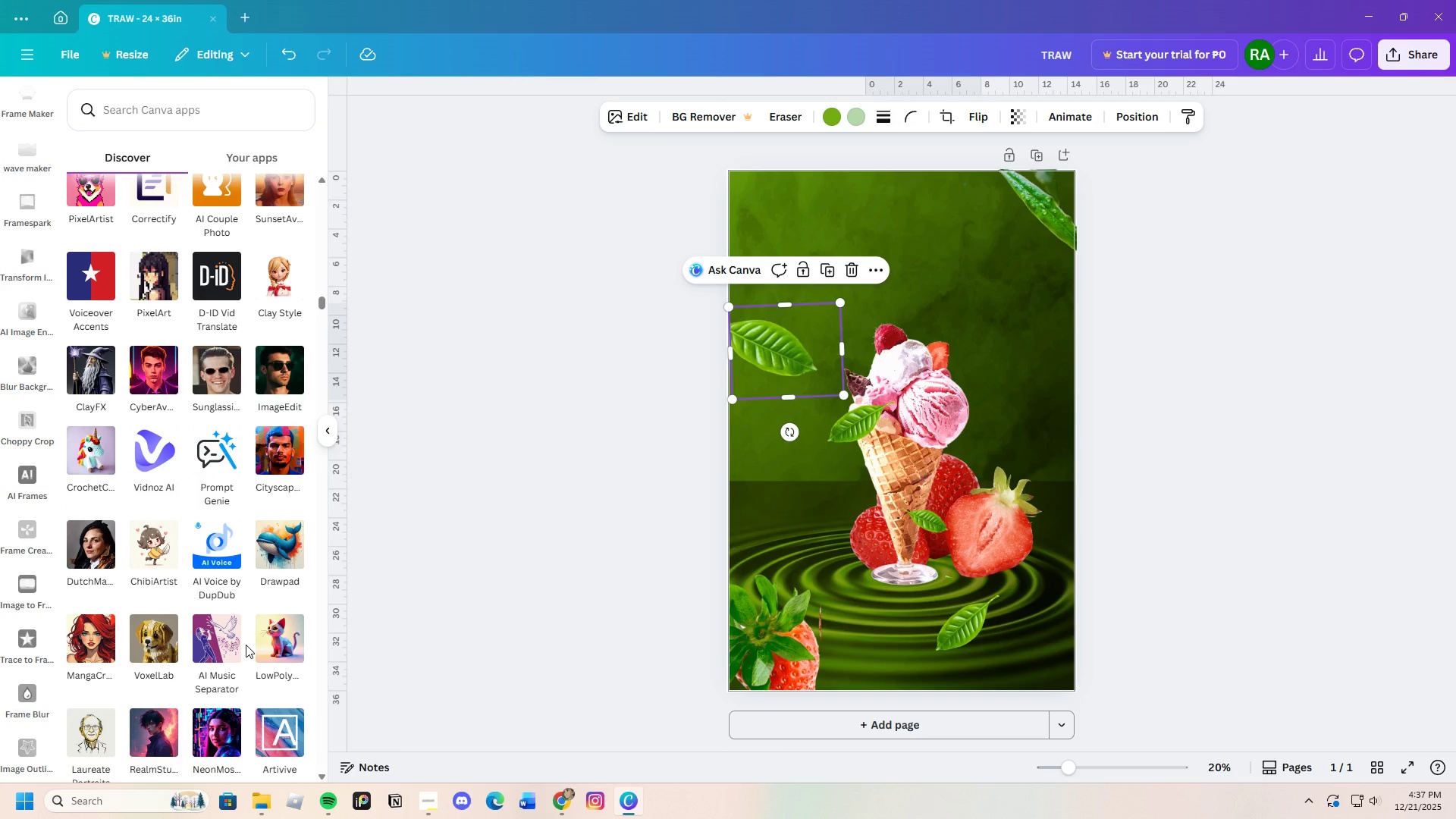 
scroll: coordinate [190, 572], scroll_direction: up, amount: 41.0
 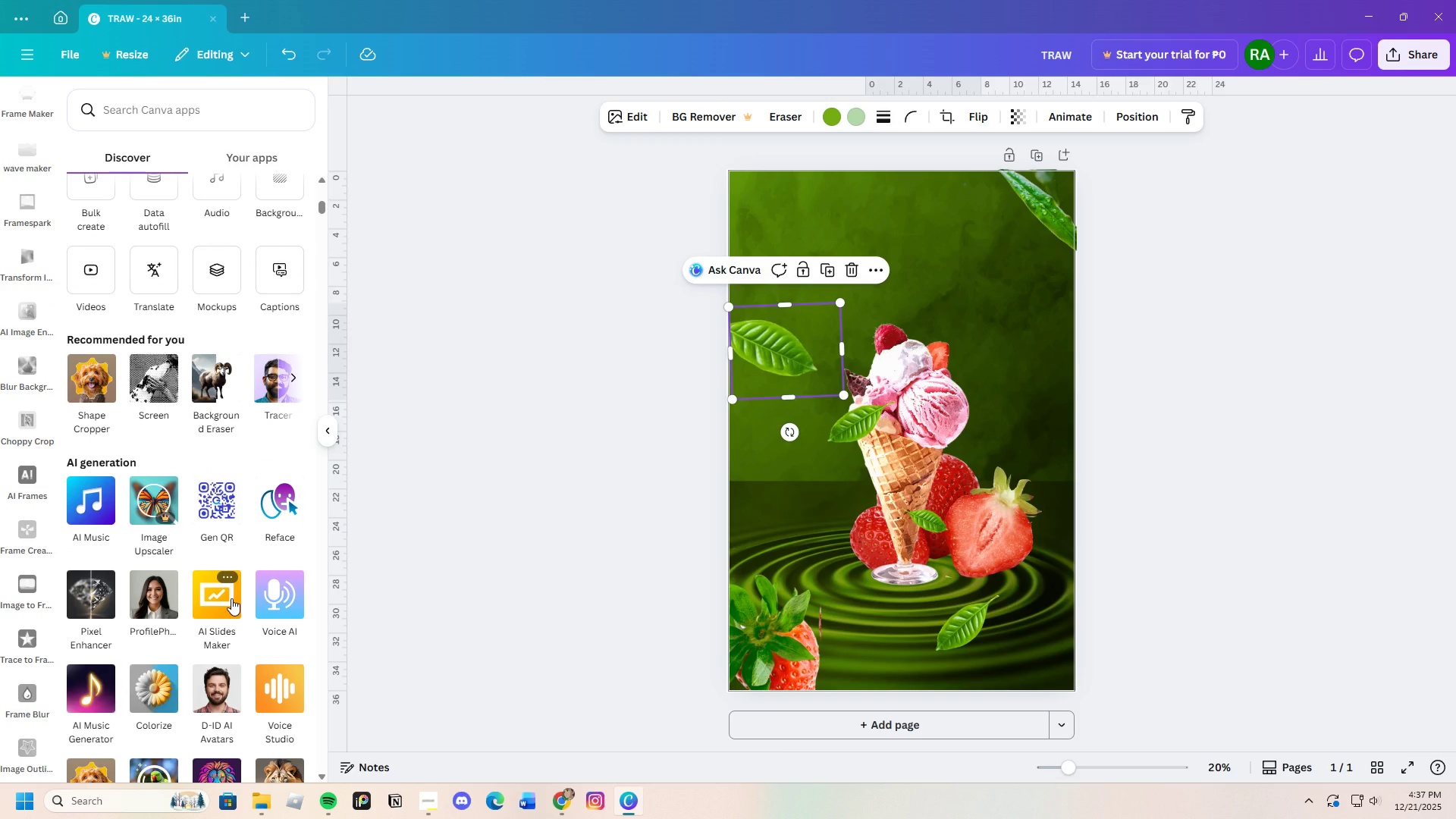 
scroll: coordinate [231, 598], scroll_direction: down, amount: 2.0
 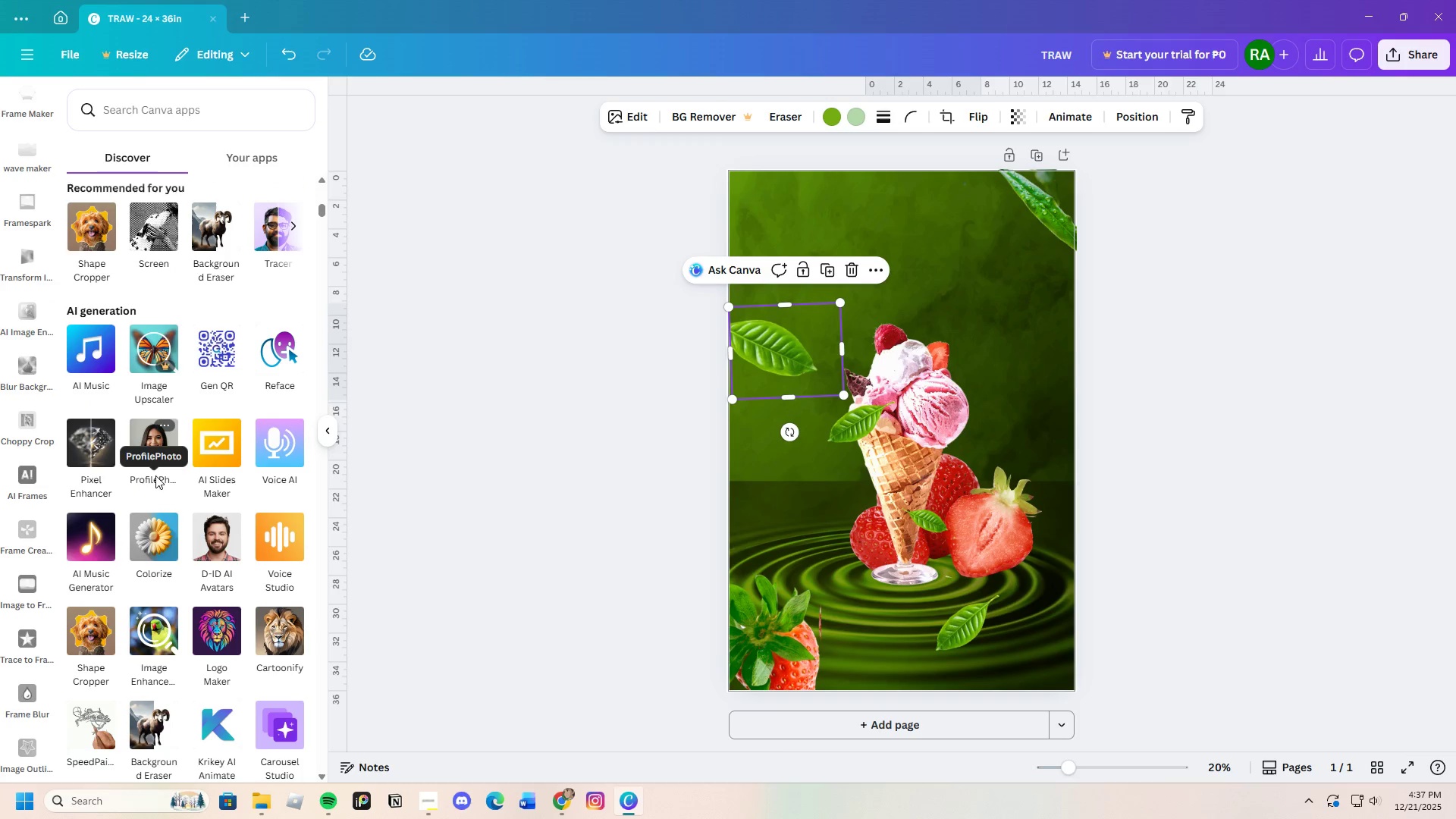 
scroll: coordinate [221, 513], scroll_direction: up, amount: 3.0
 